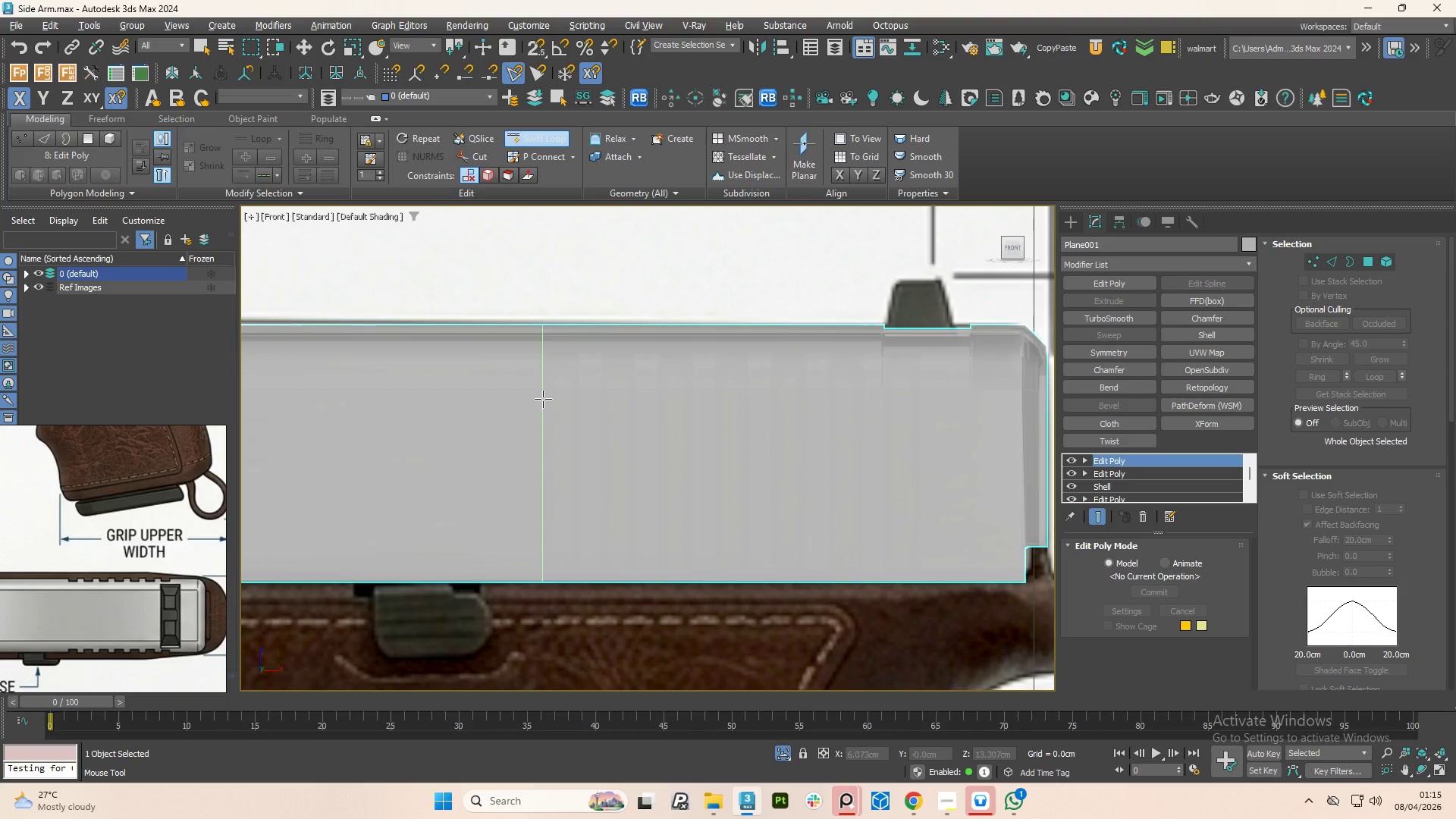 
wait(16.83)
 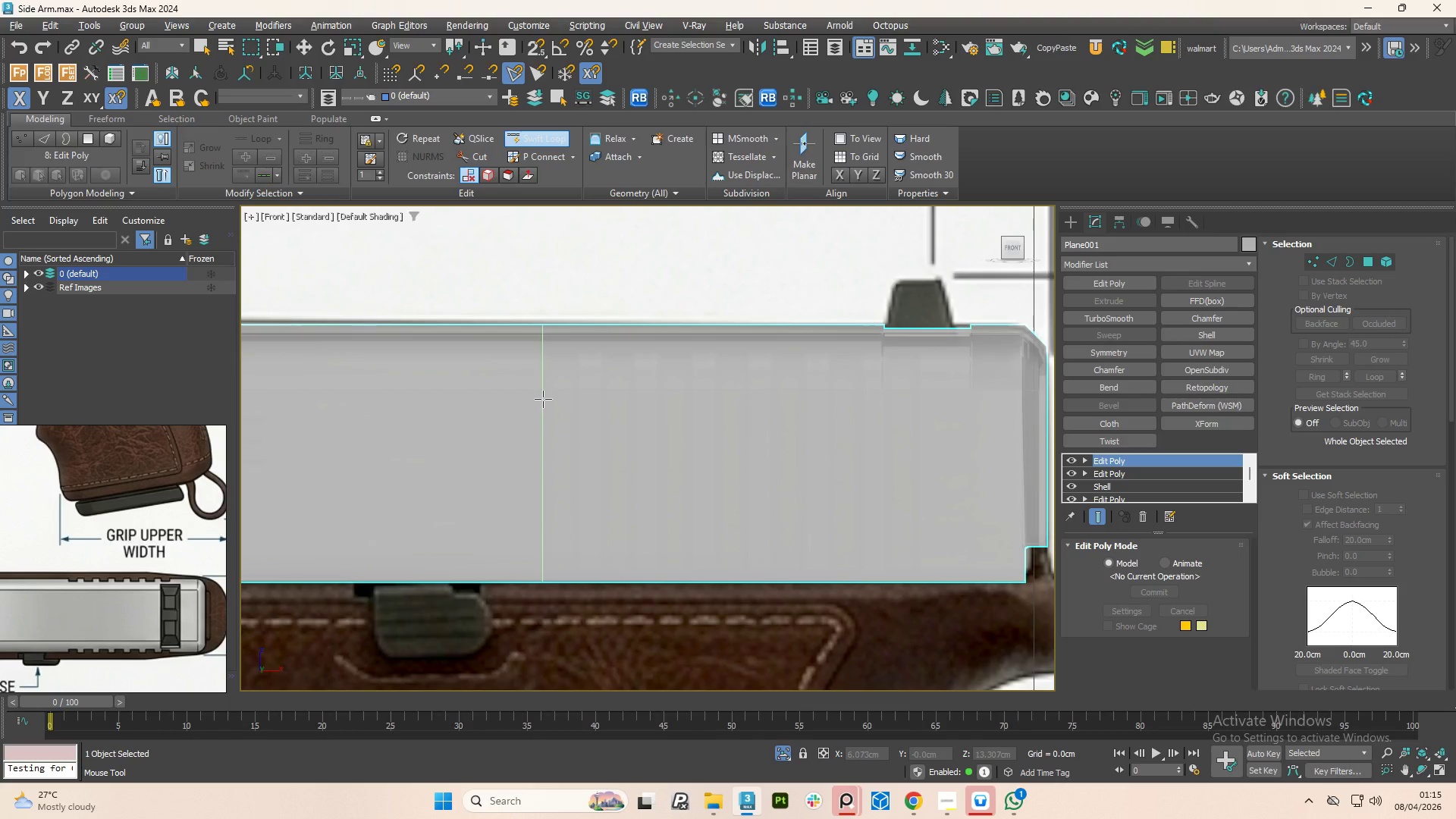 
left_click([561, 409])
 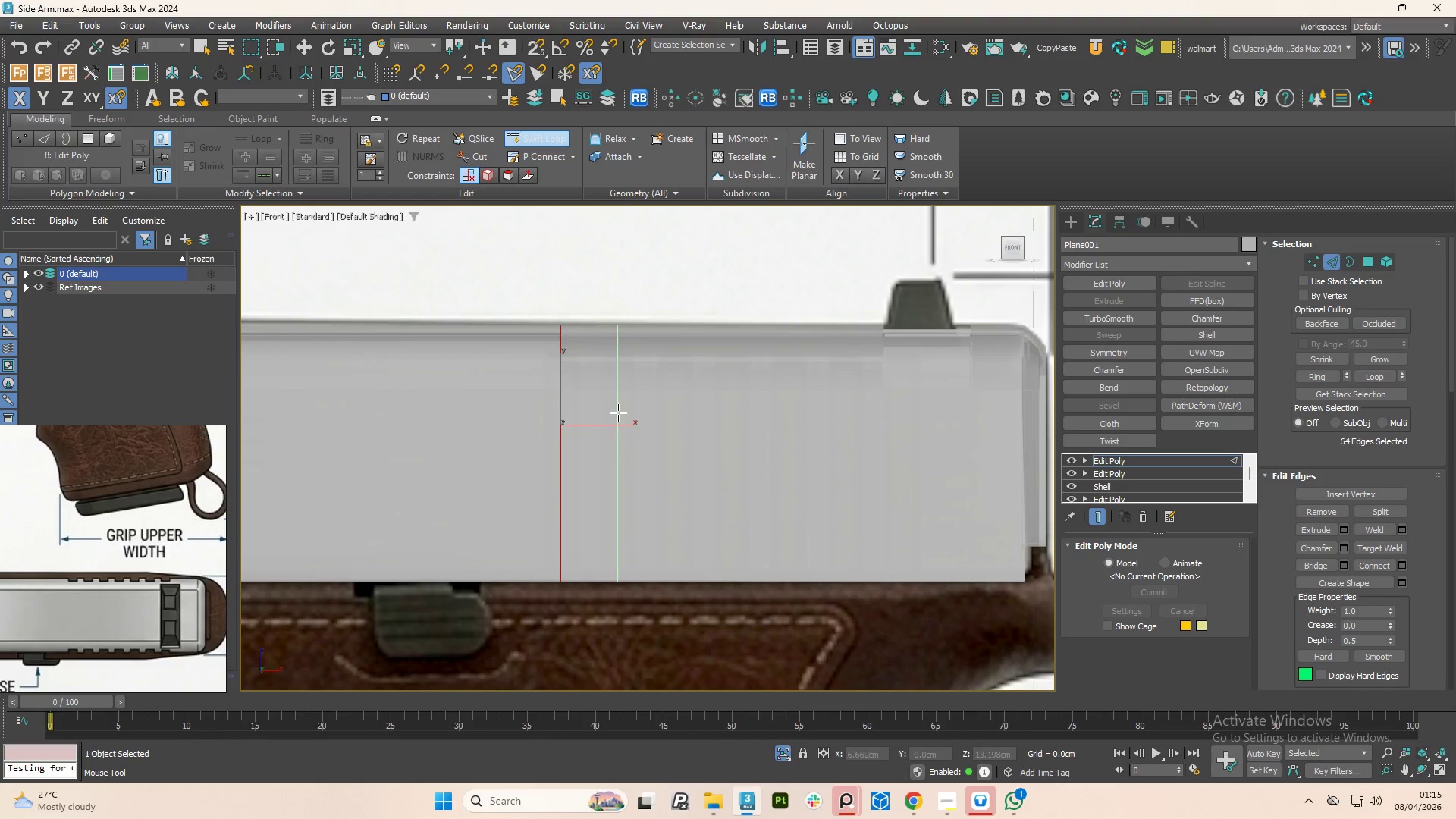 
left_click([619, 413])
 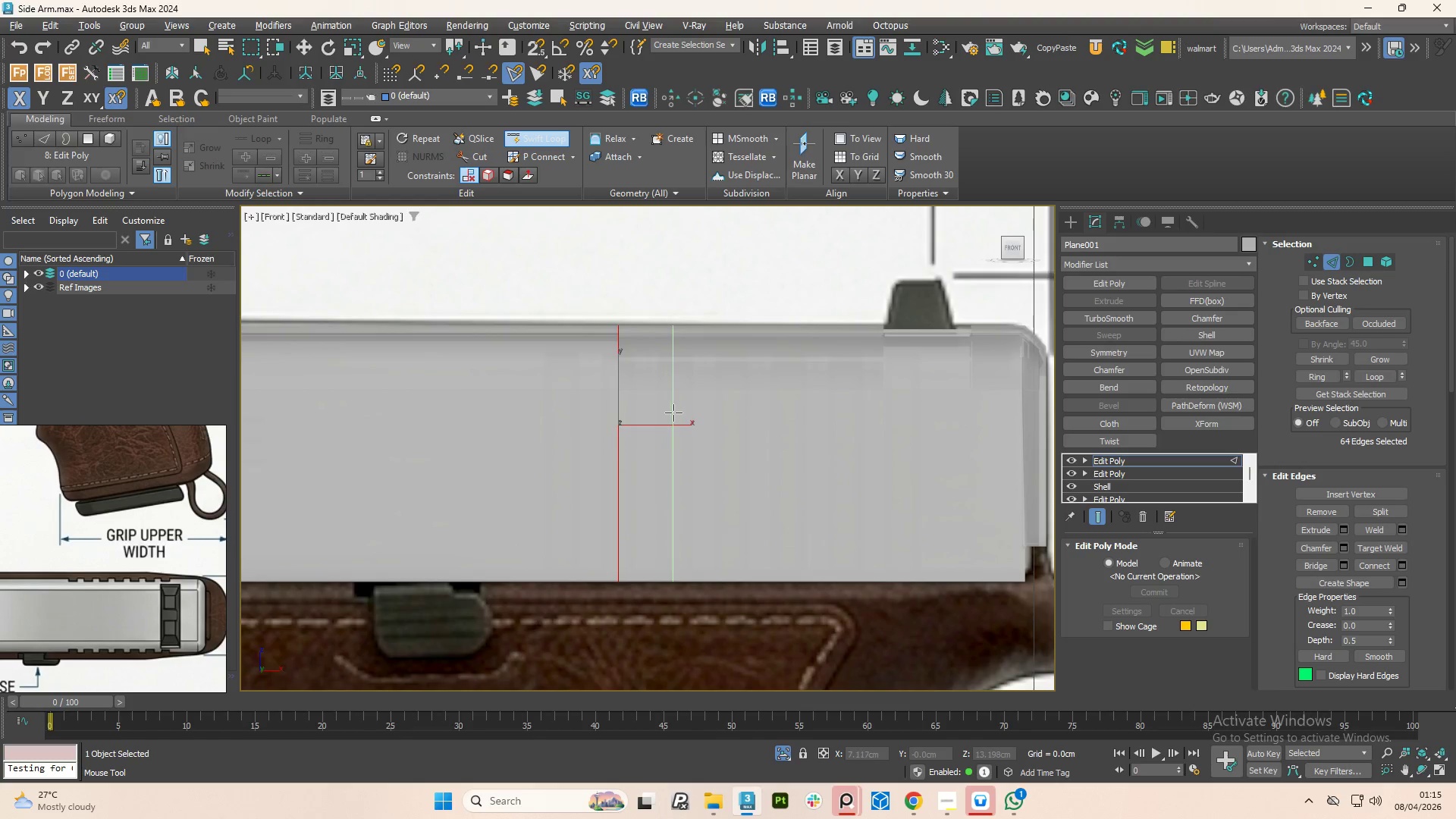 
left_click([673, 413])
 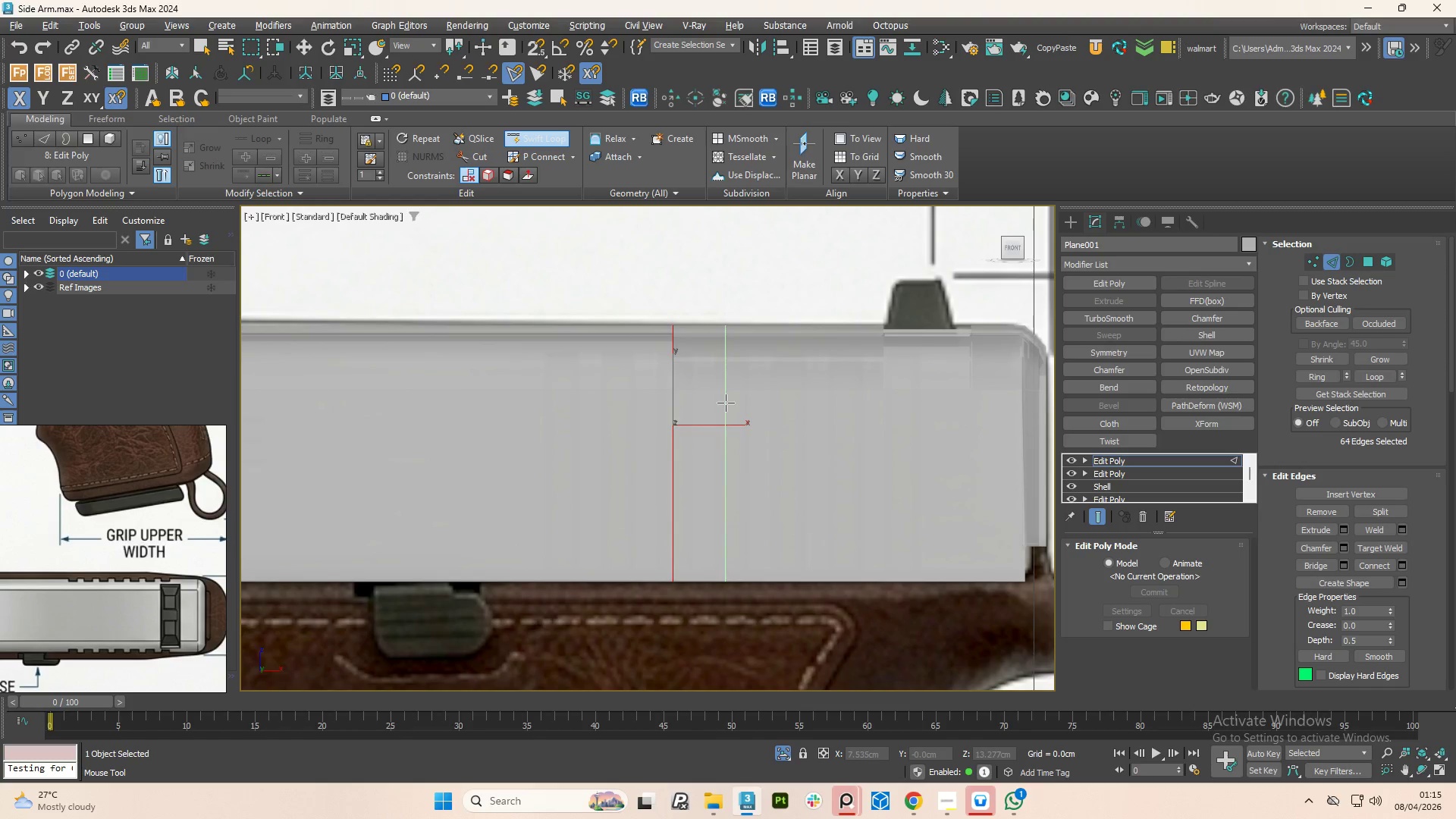 
scroll: coordinate [118, 571], scroll_direction: down, amount: 5.0
 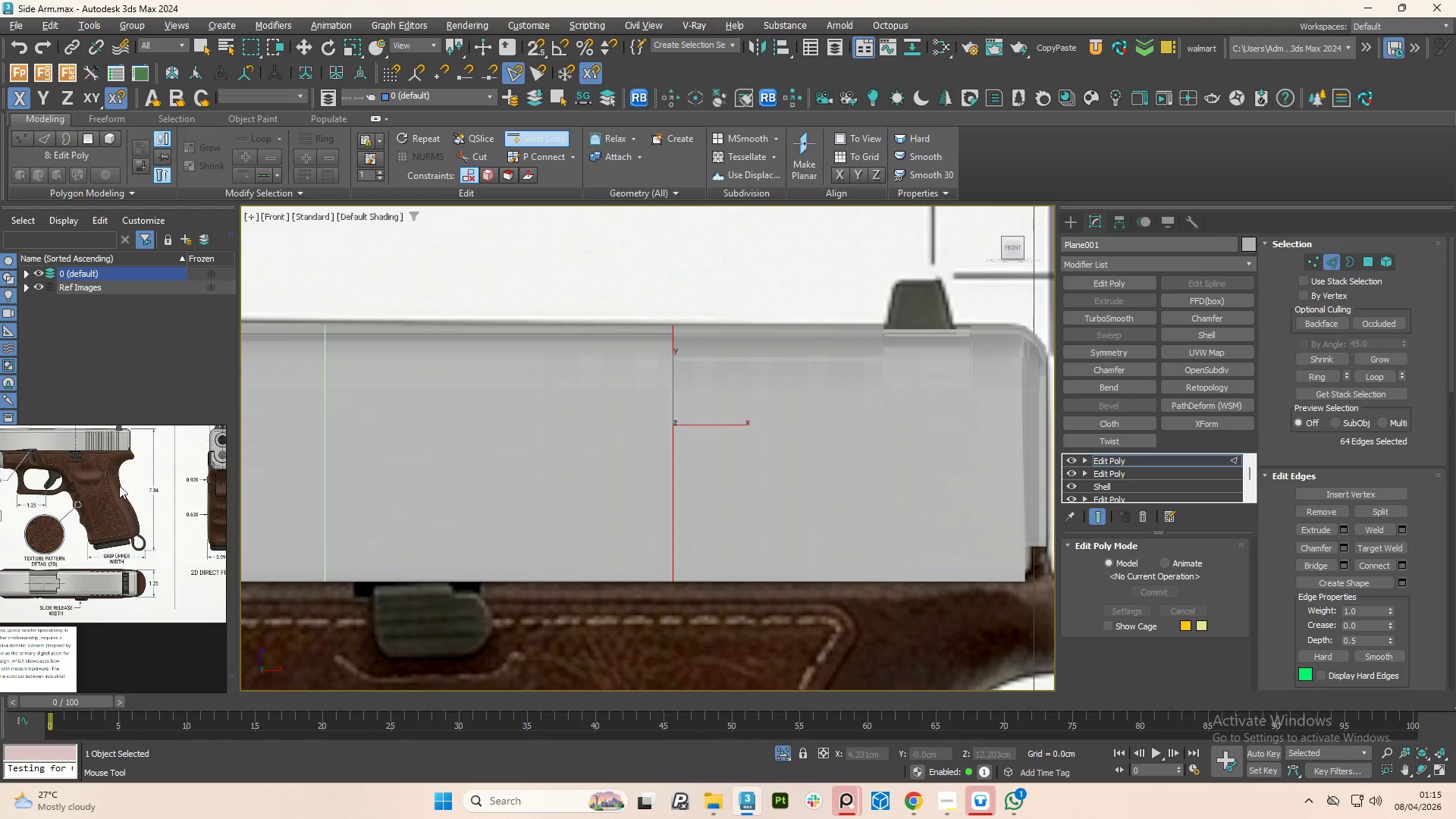 
scroll: coordinate [152, 591], scroll_direction: up, amount: 8.0
 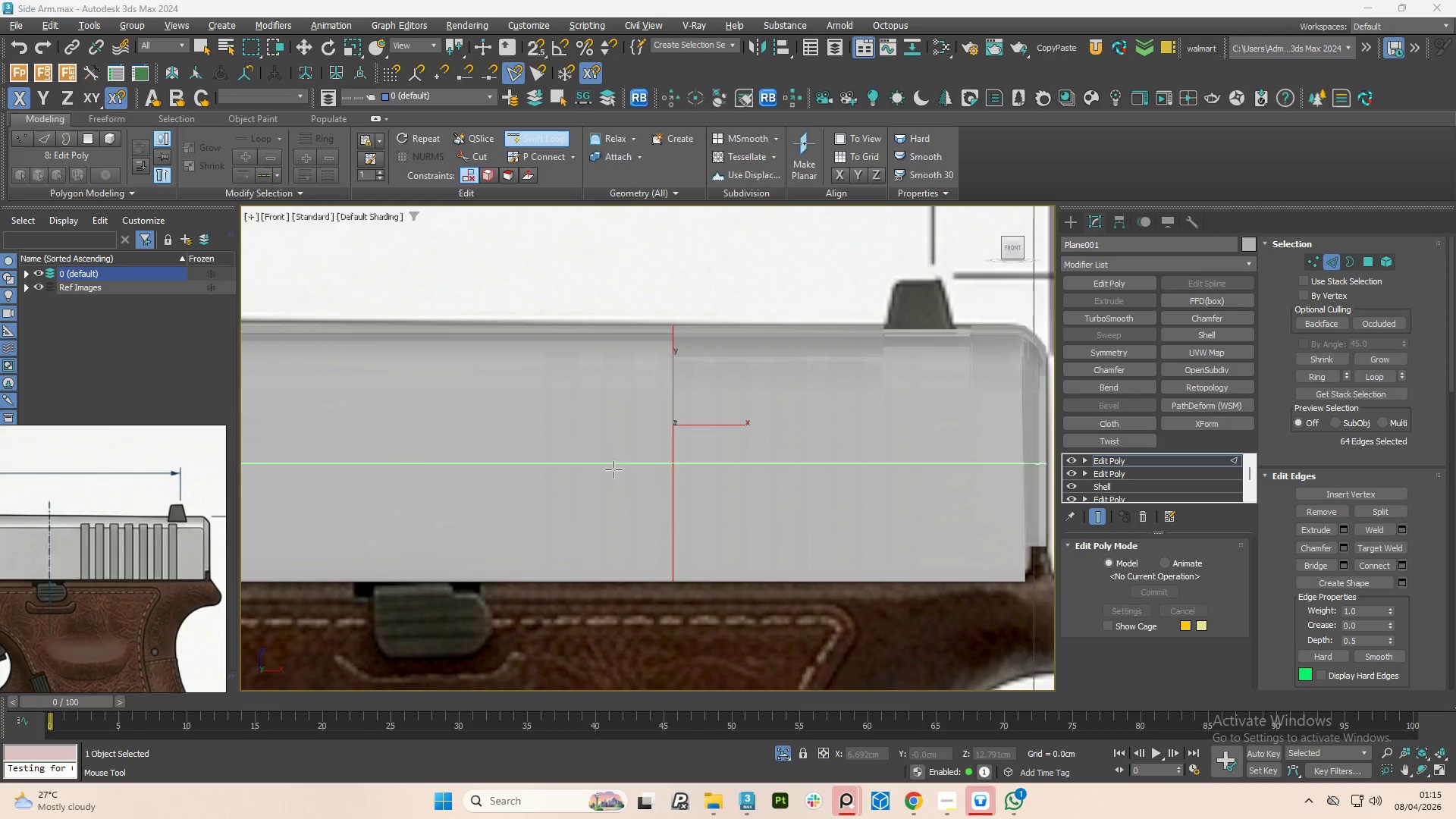 
key(Control+Z)
 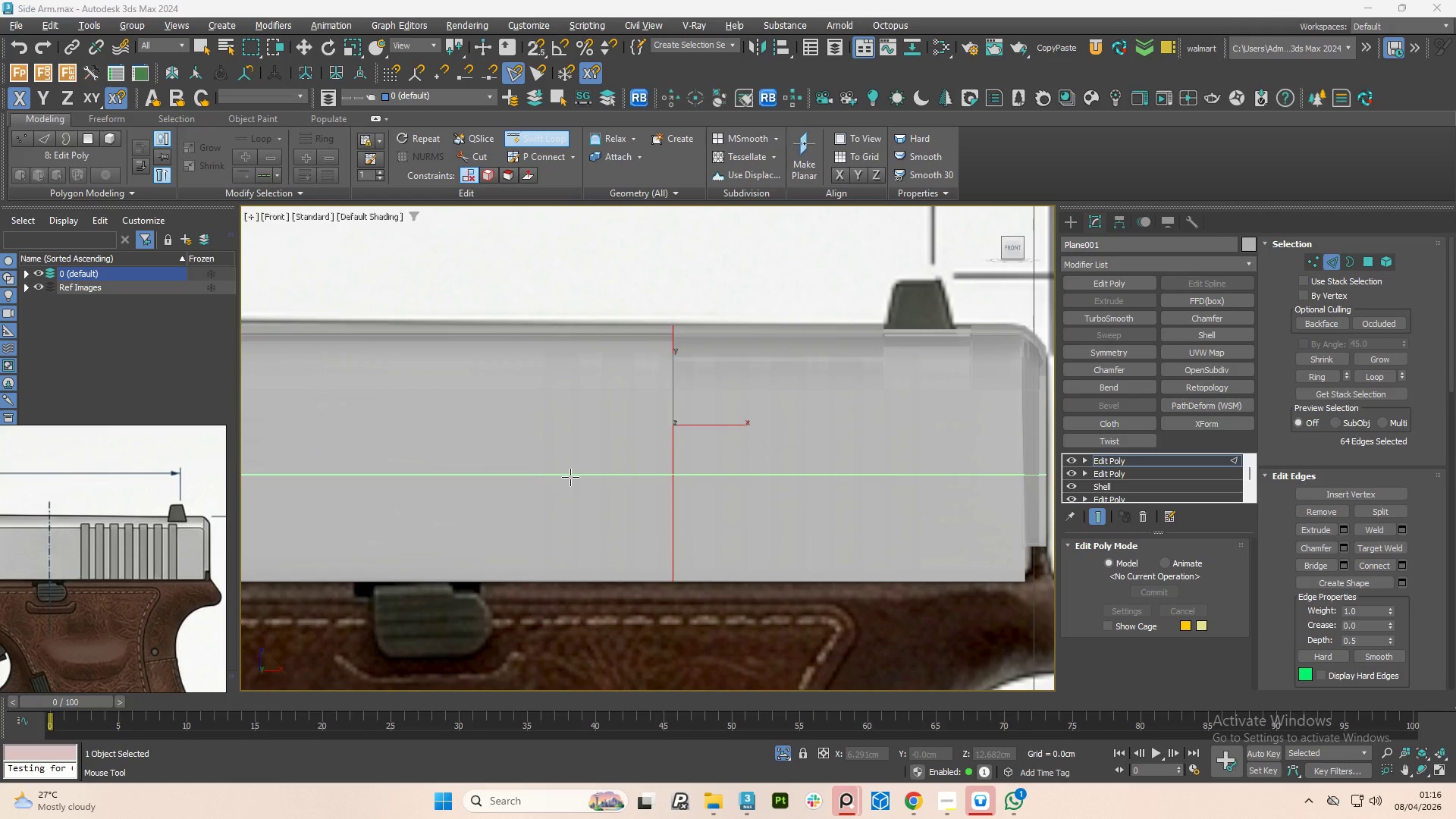 
key(Control+Z)
 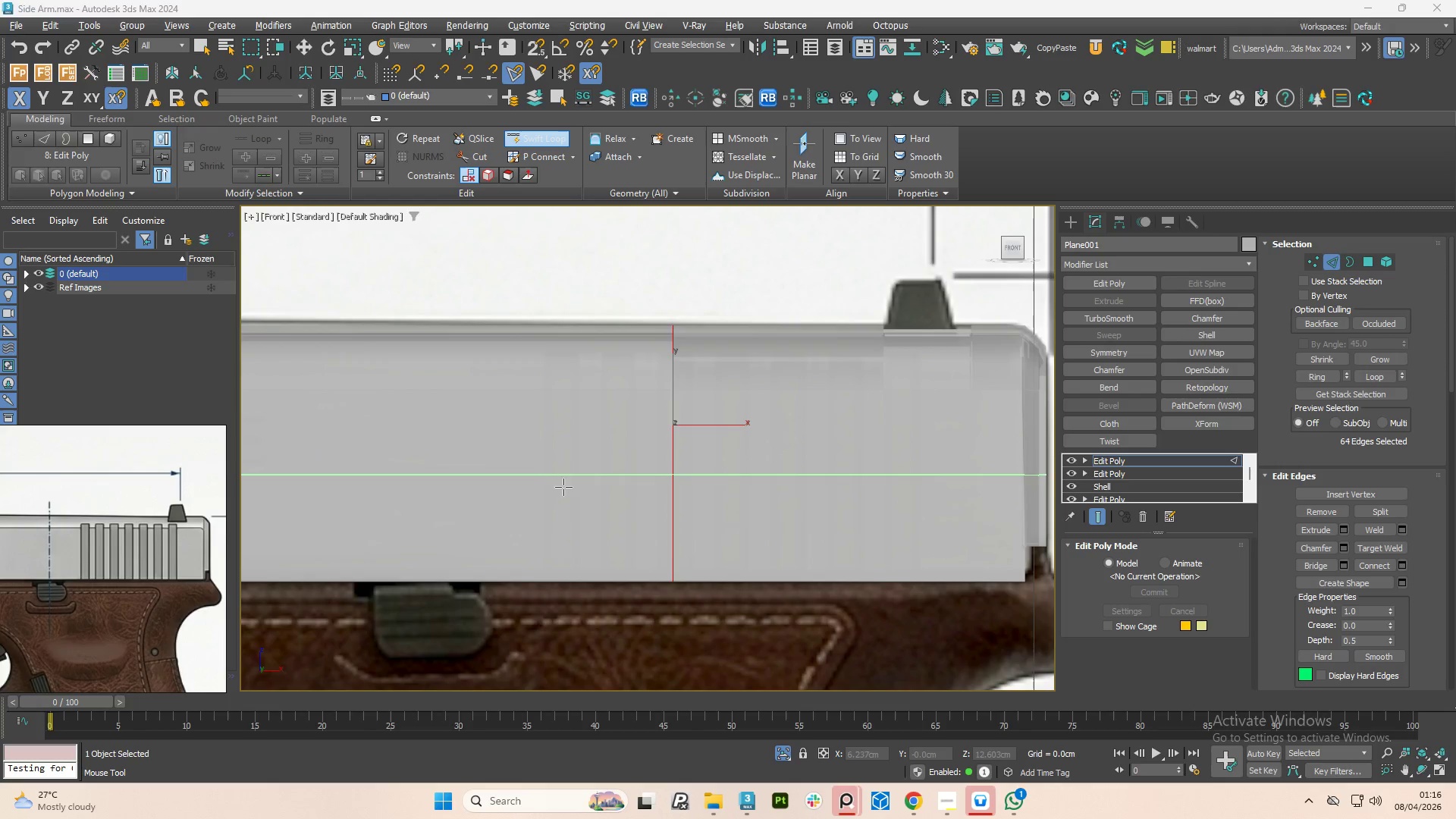 
key(Control+Z)
 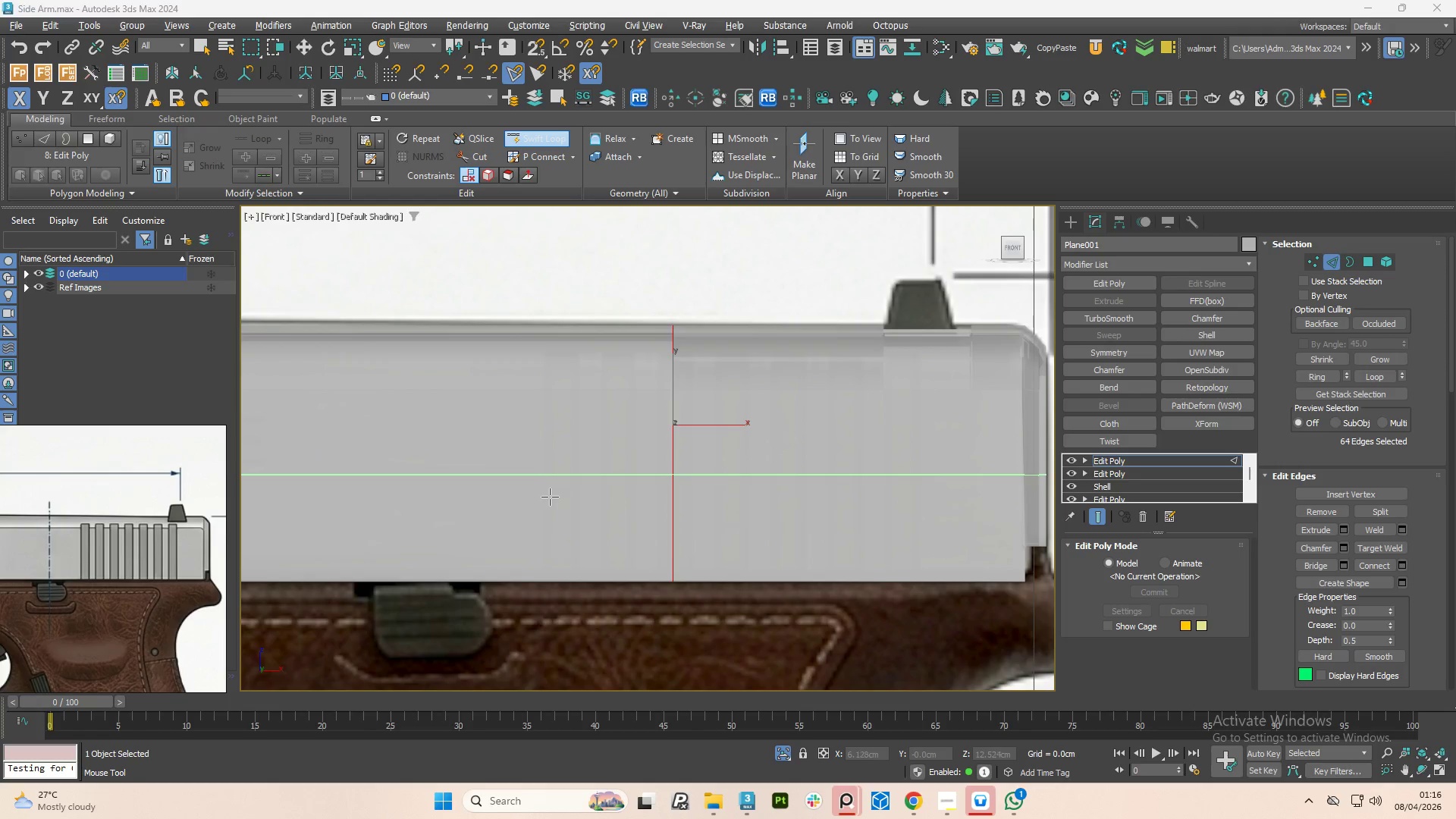 
right_click([550, 497])
 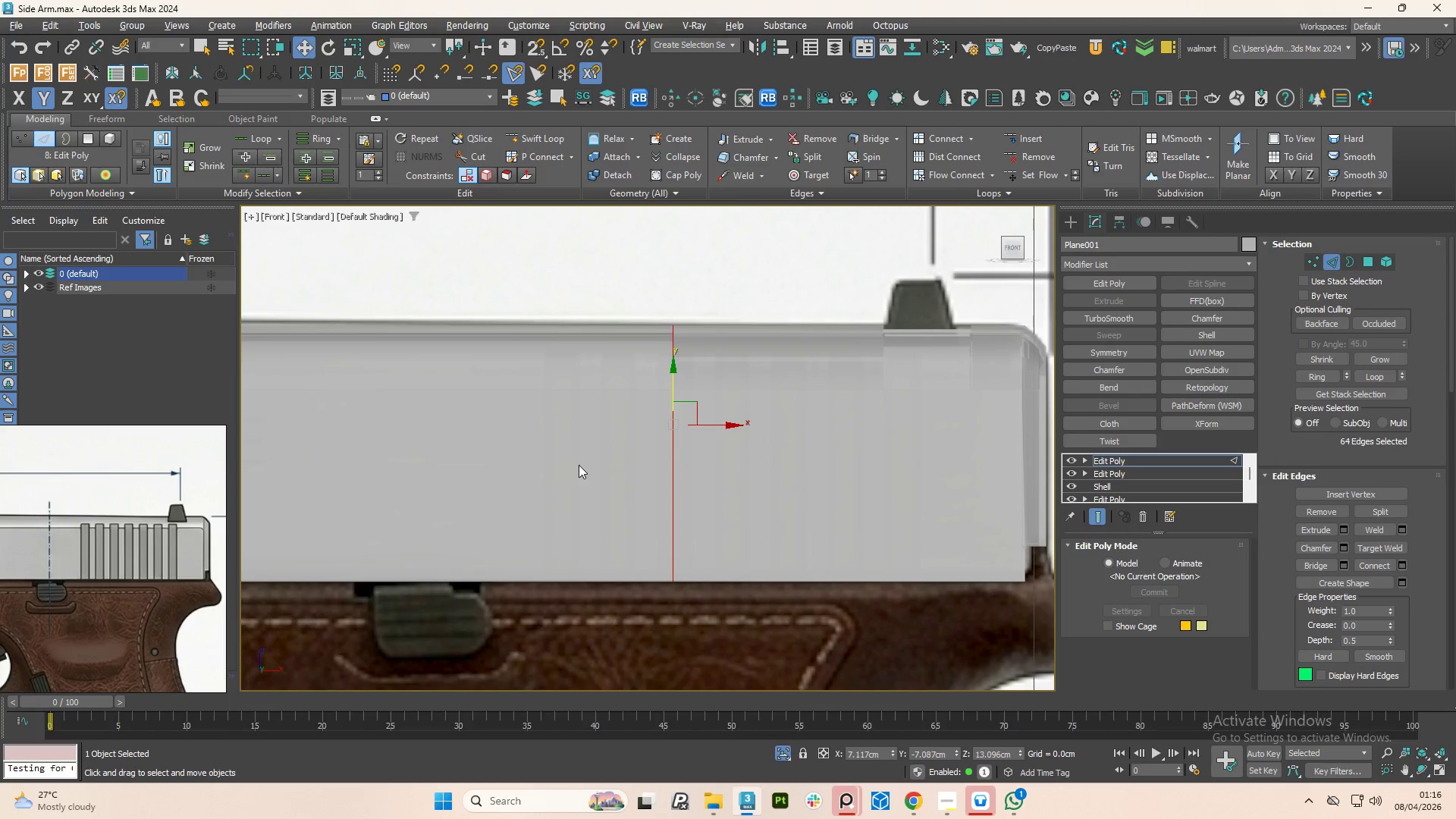 
key(F4)
 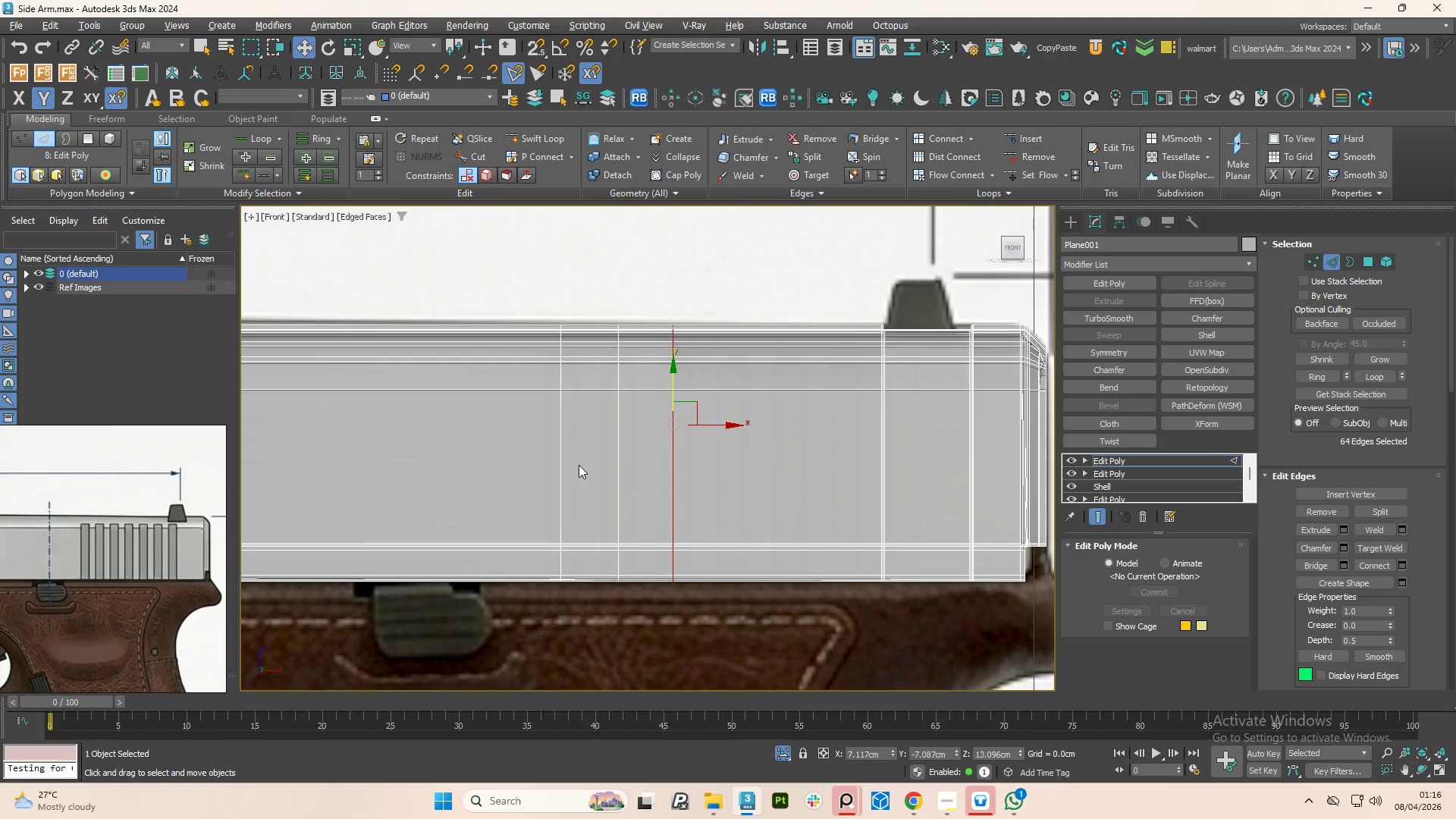 
key(Control+Z)
 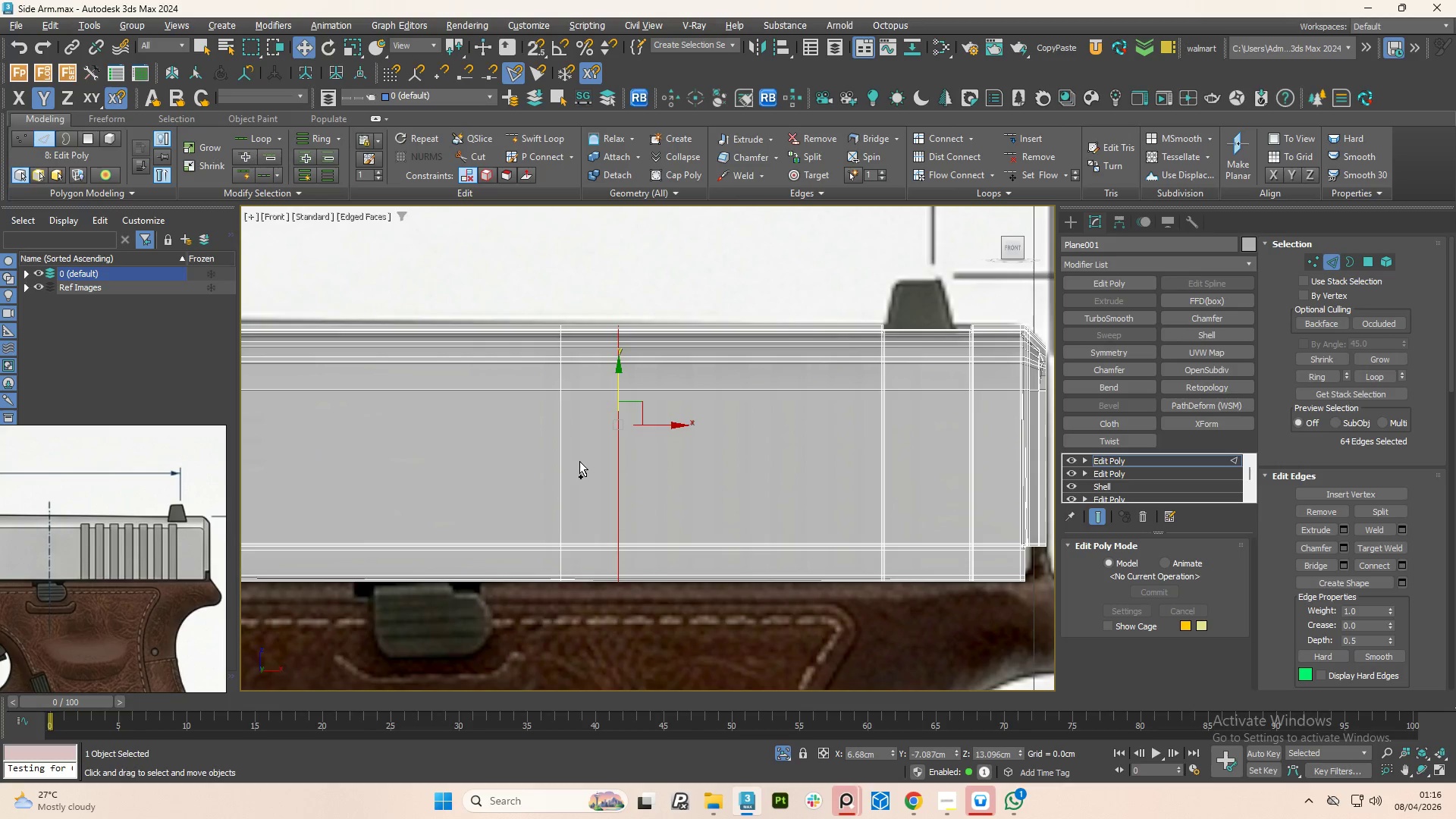 
key(Control+Z)
 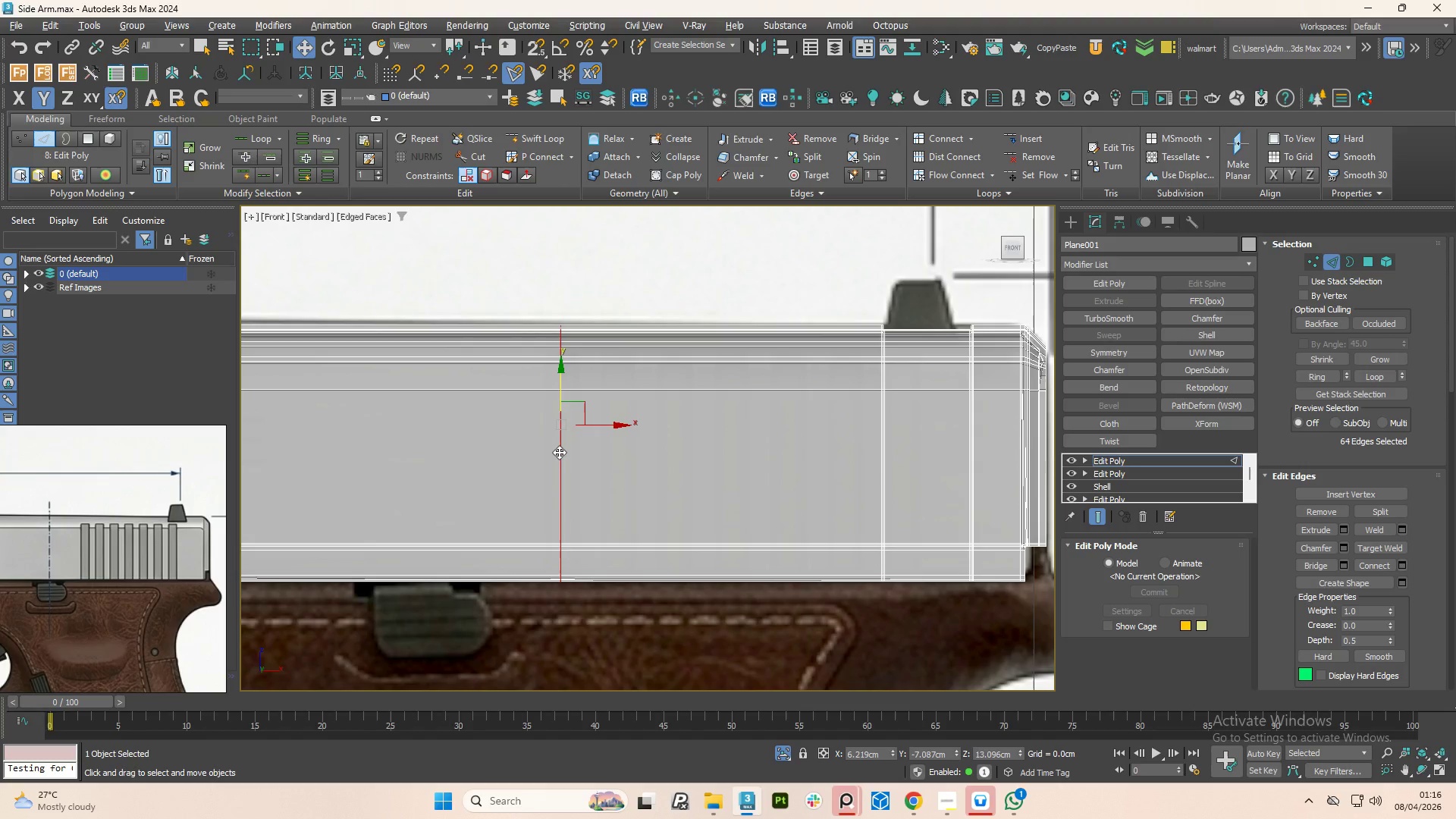 
key(Control+Z)
 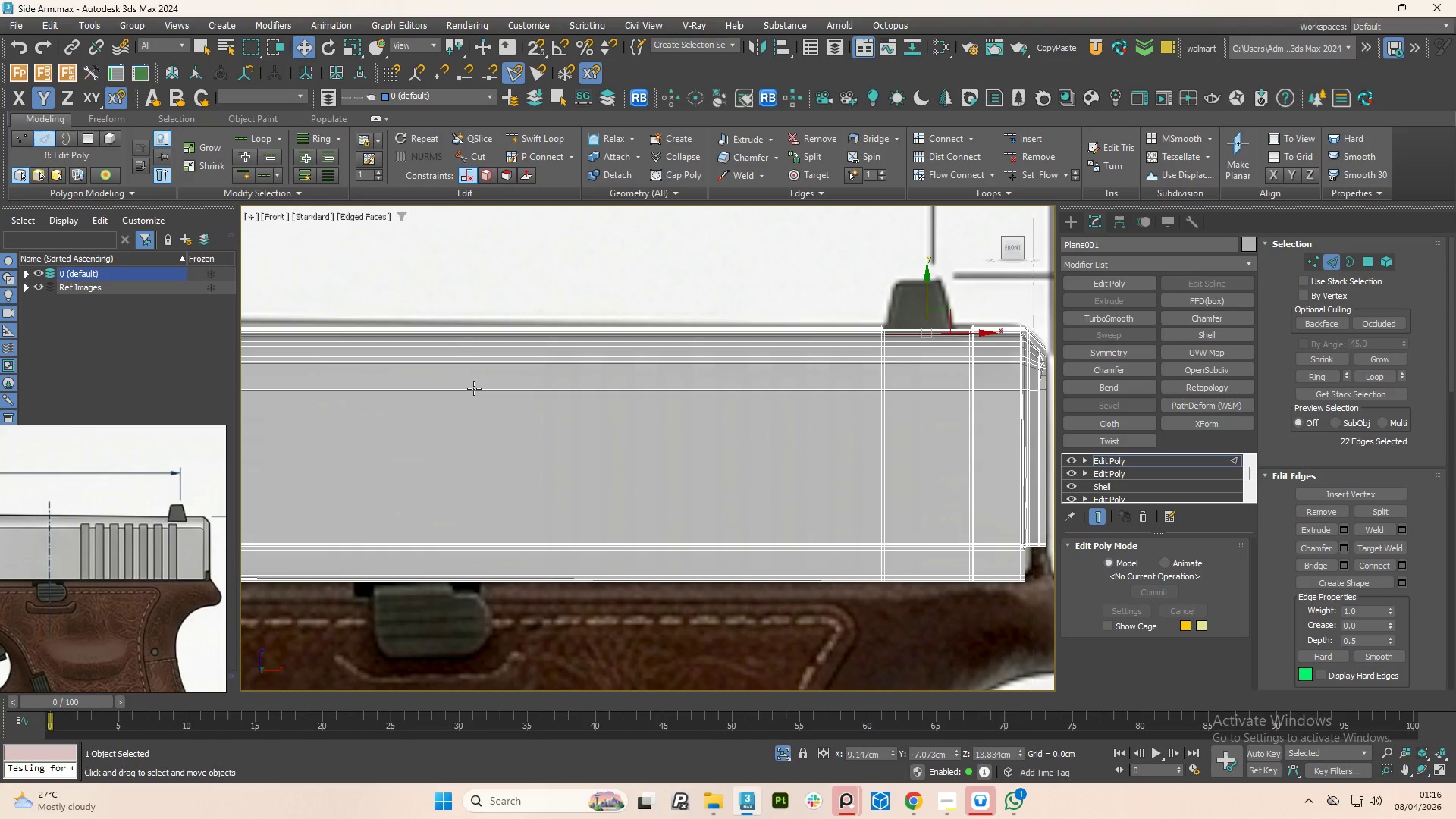 
left_click([474, 388])
 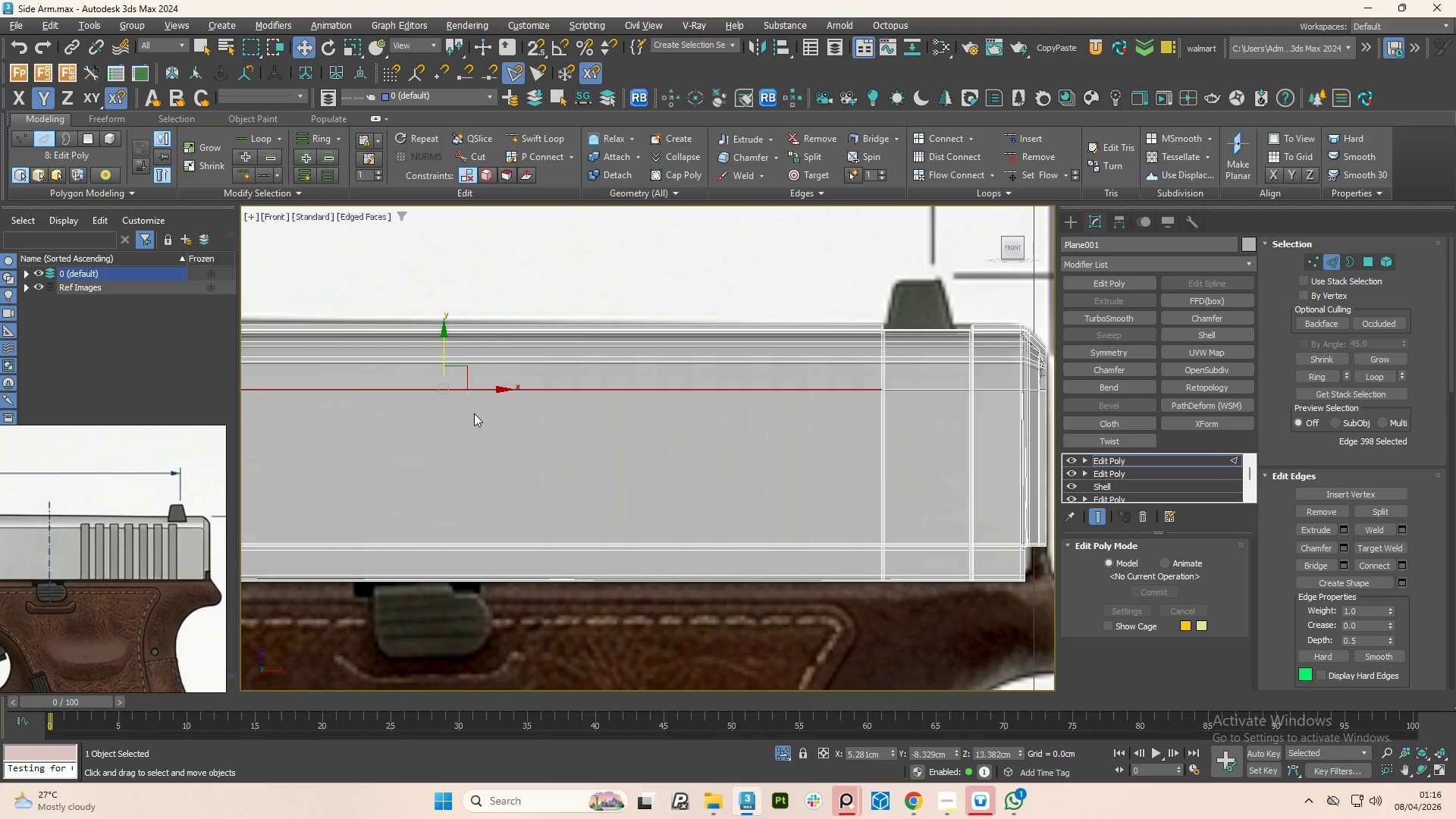 
key(Alt+1)
 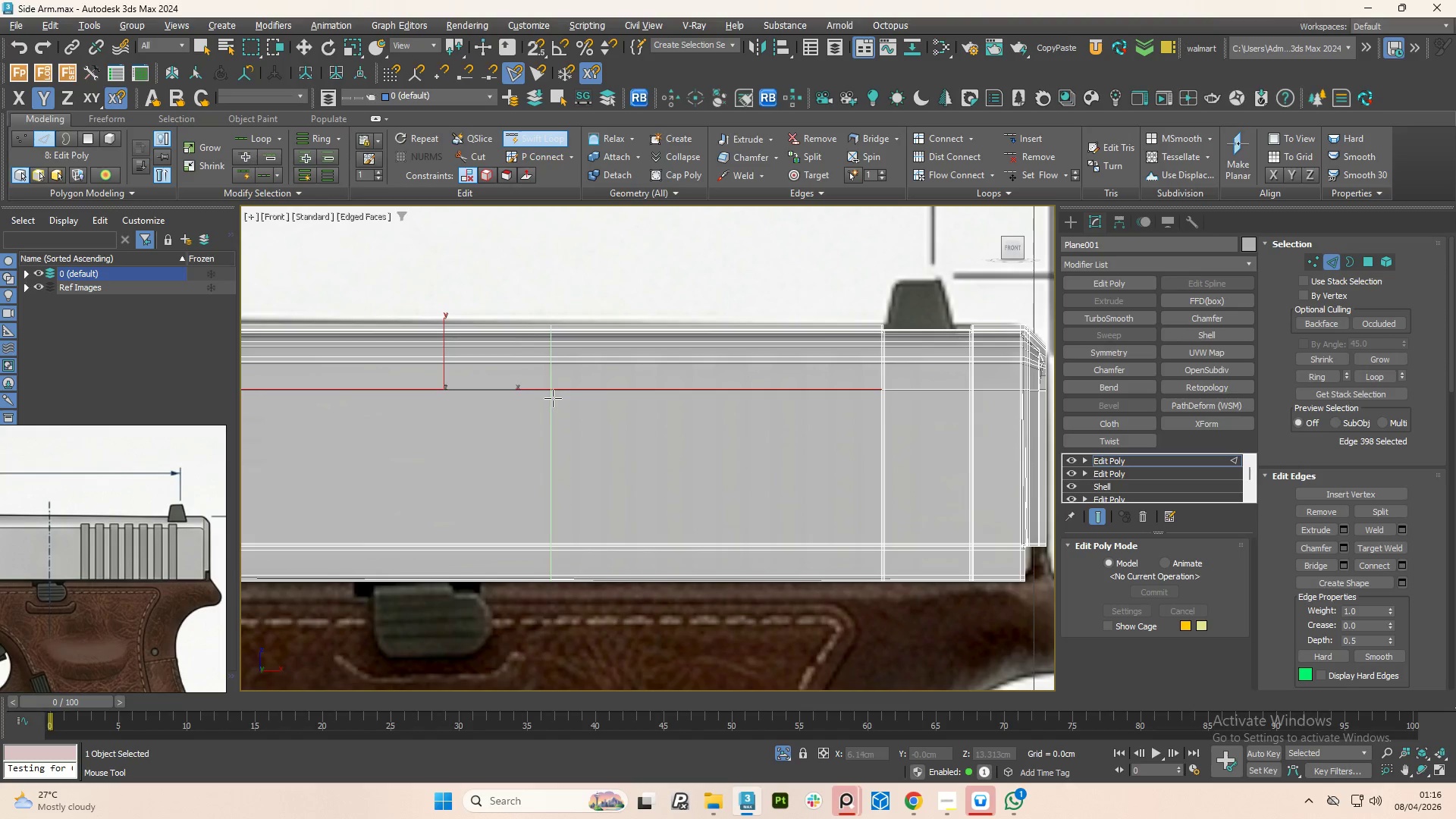 
left_click([556, 398])
 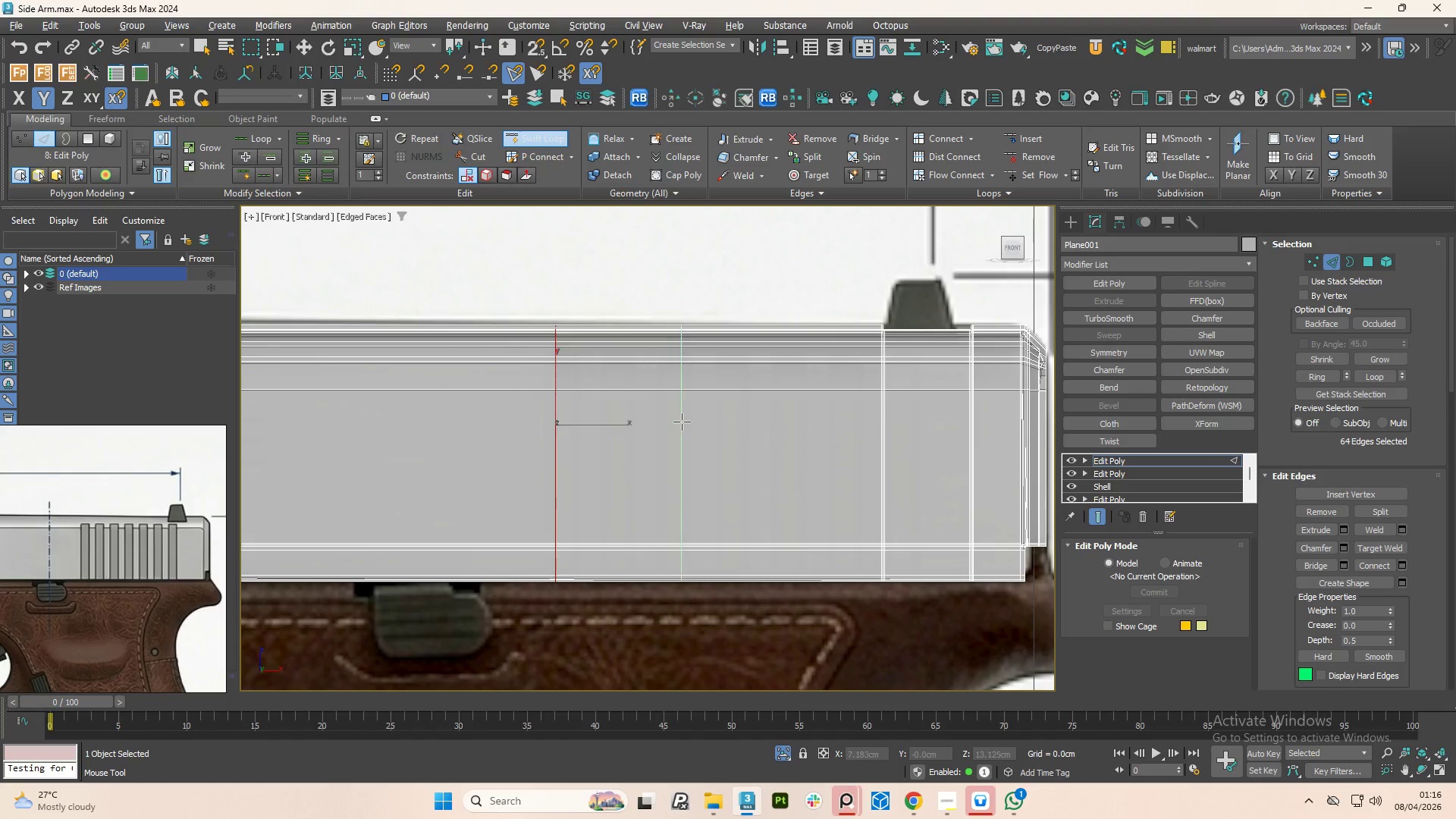 
right_click([682, 422])
 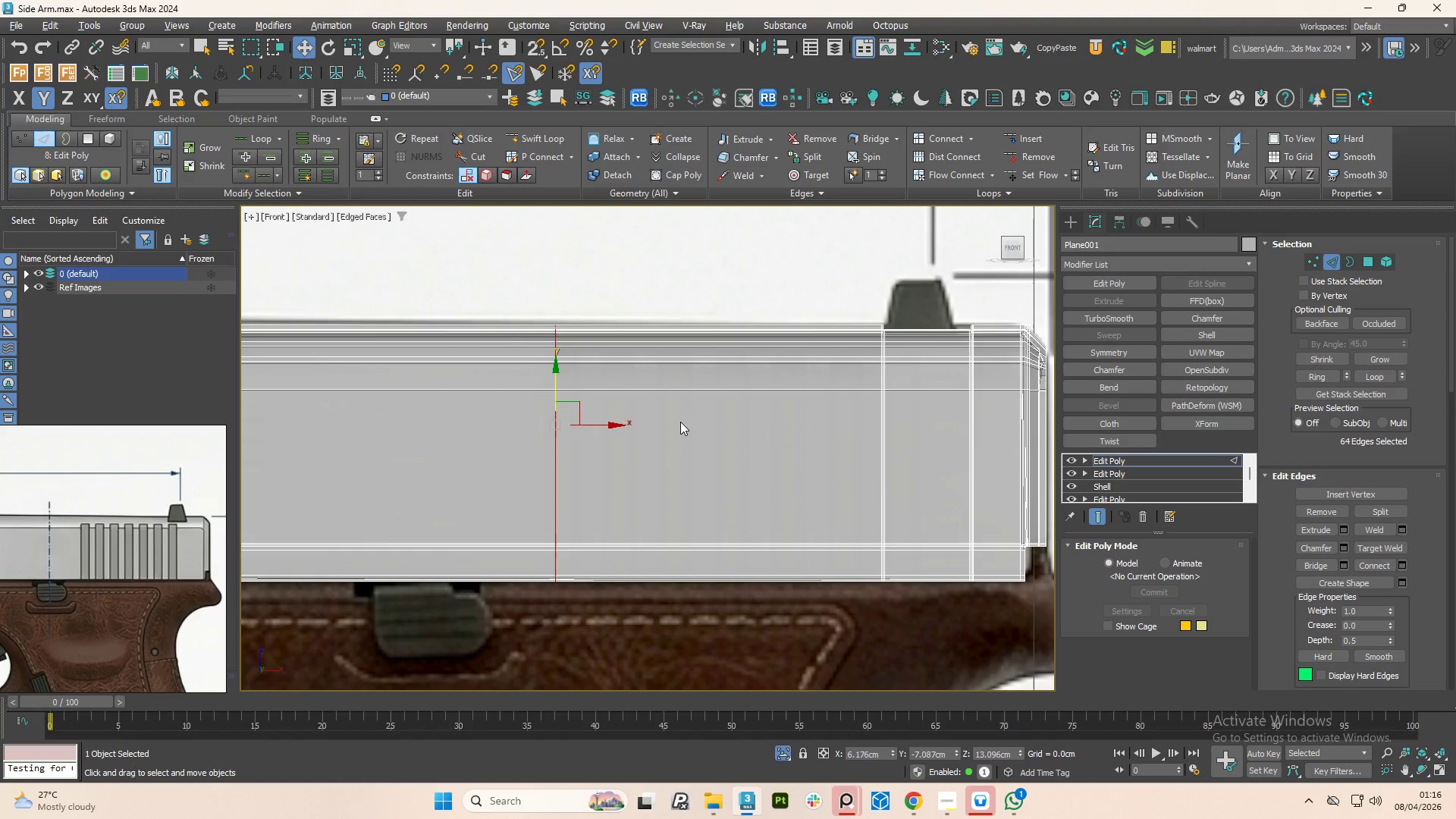 
wait(8.17)
 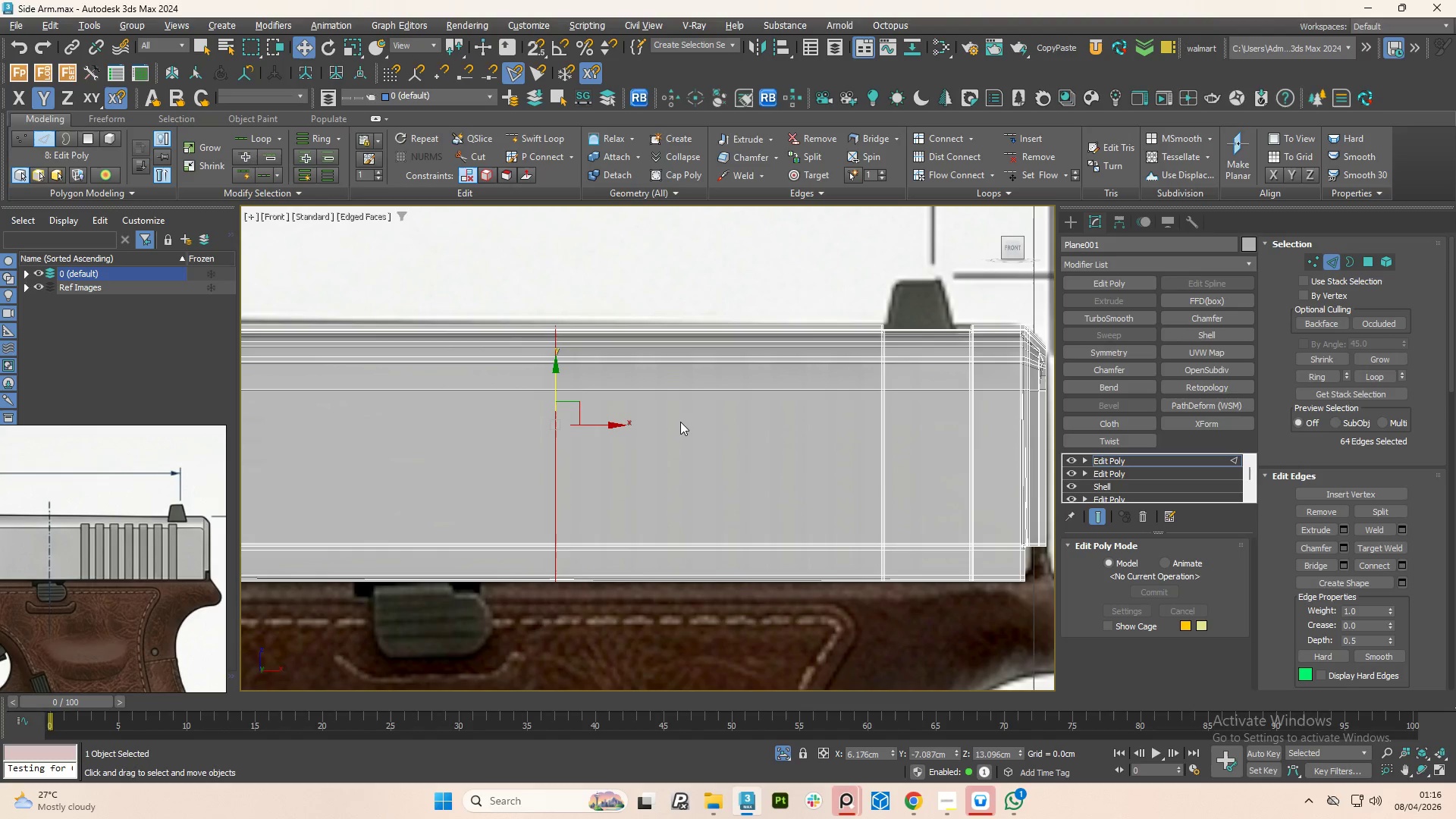 
left_click([642, 394])
 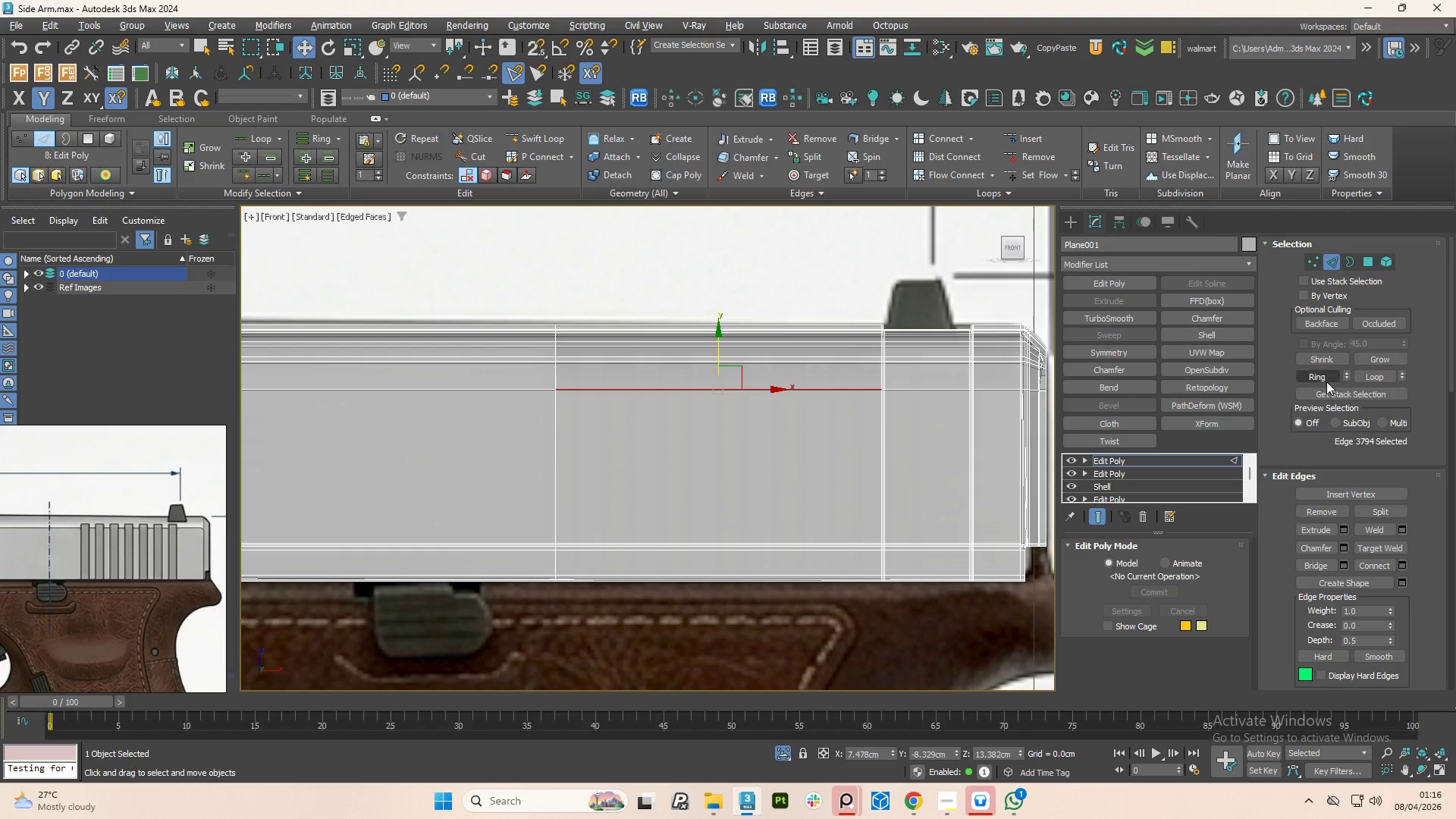 
left_click([1316, 375])
 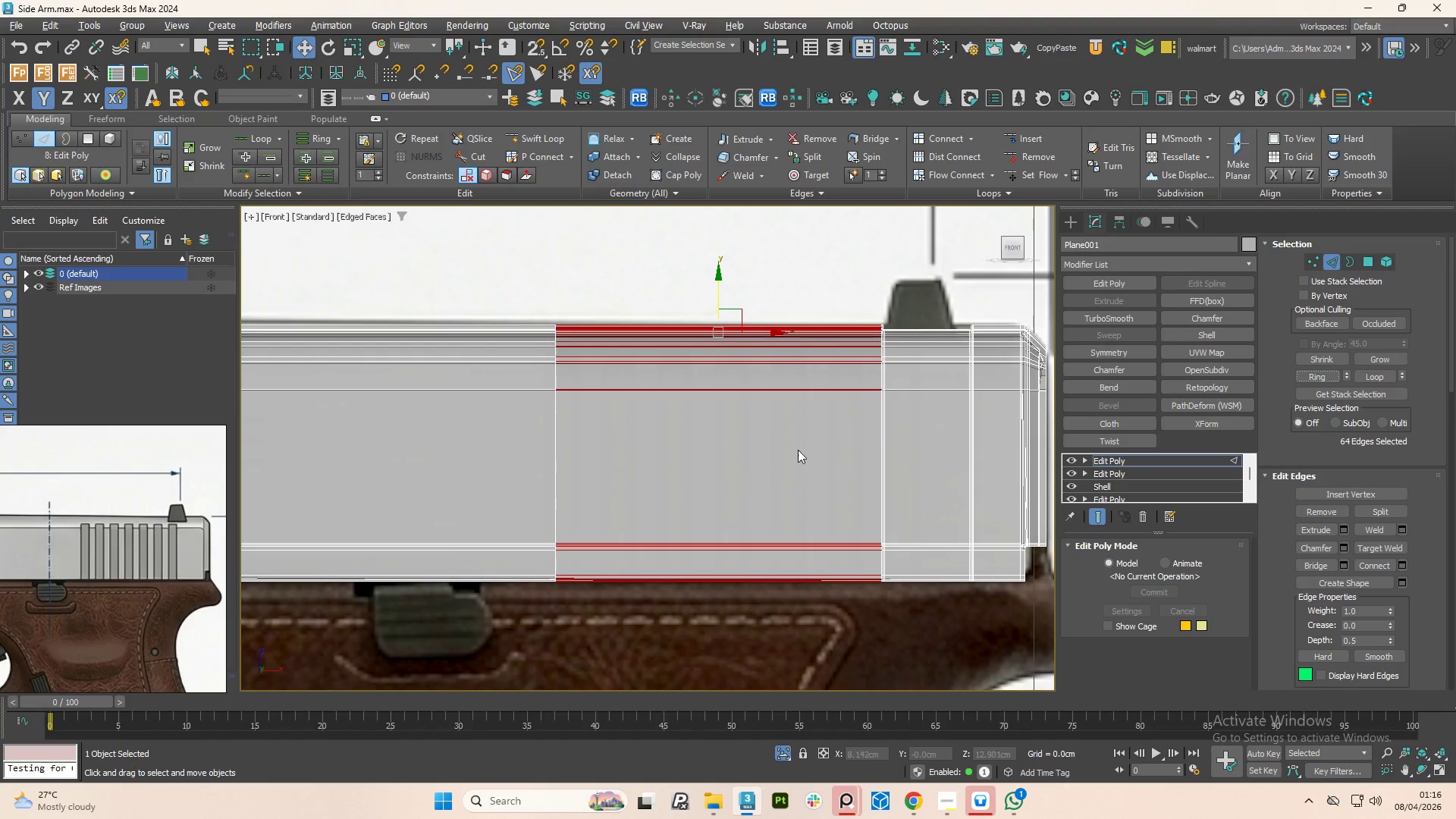 
hold_key(key=AltLeft, duration=1.14)
 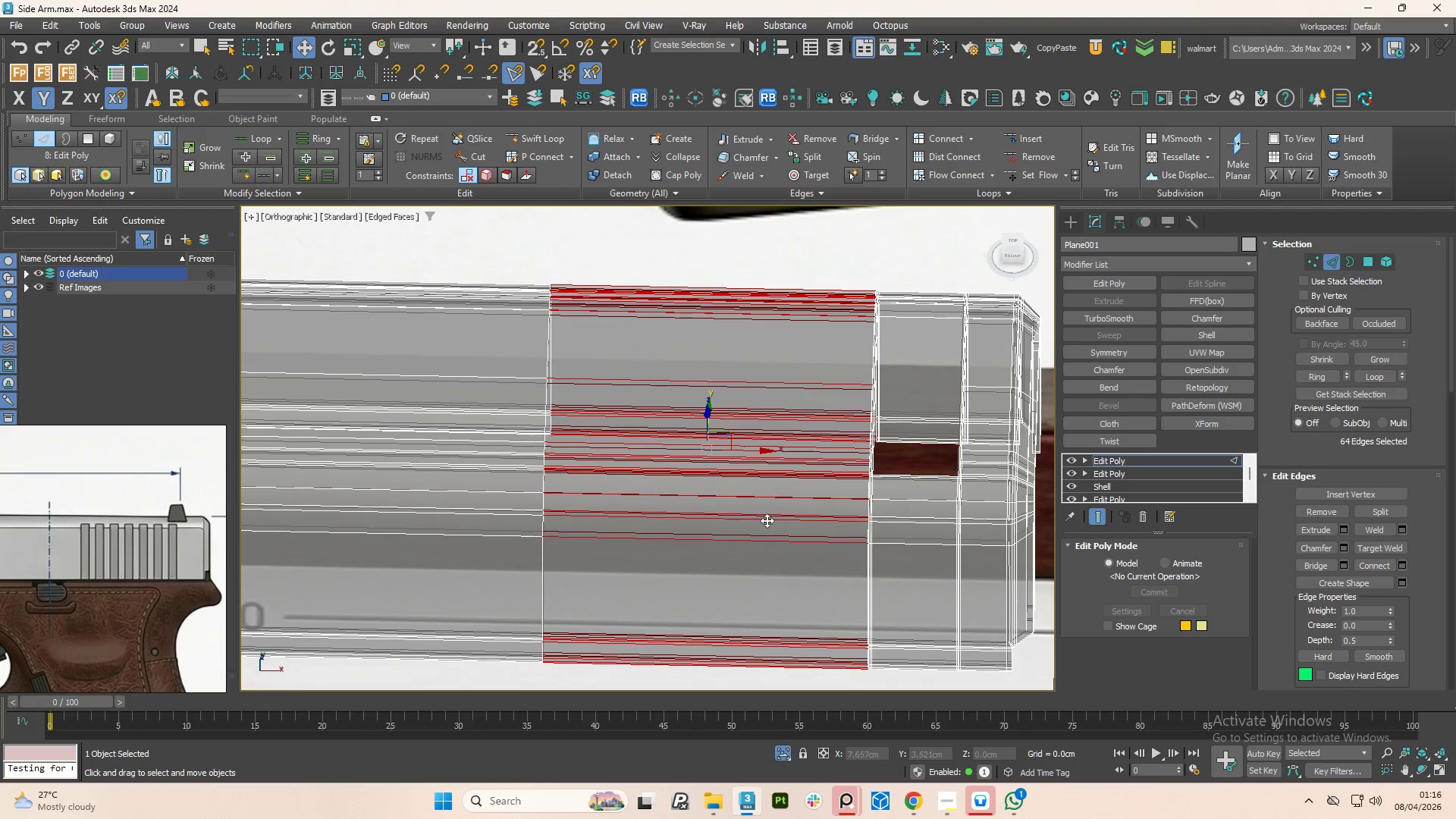 
scroll: coordinate [760, 500], scroll_direction: down, amount: 3.0
 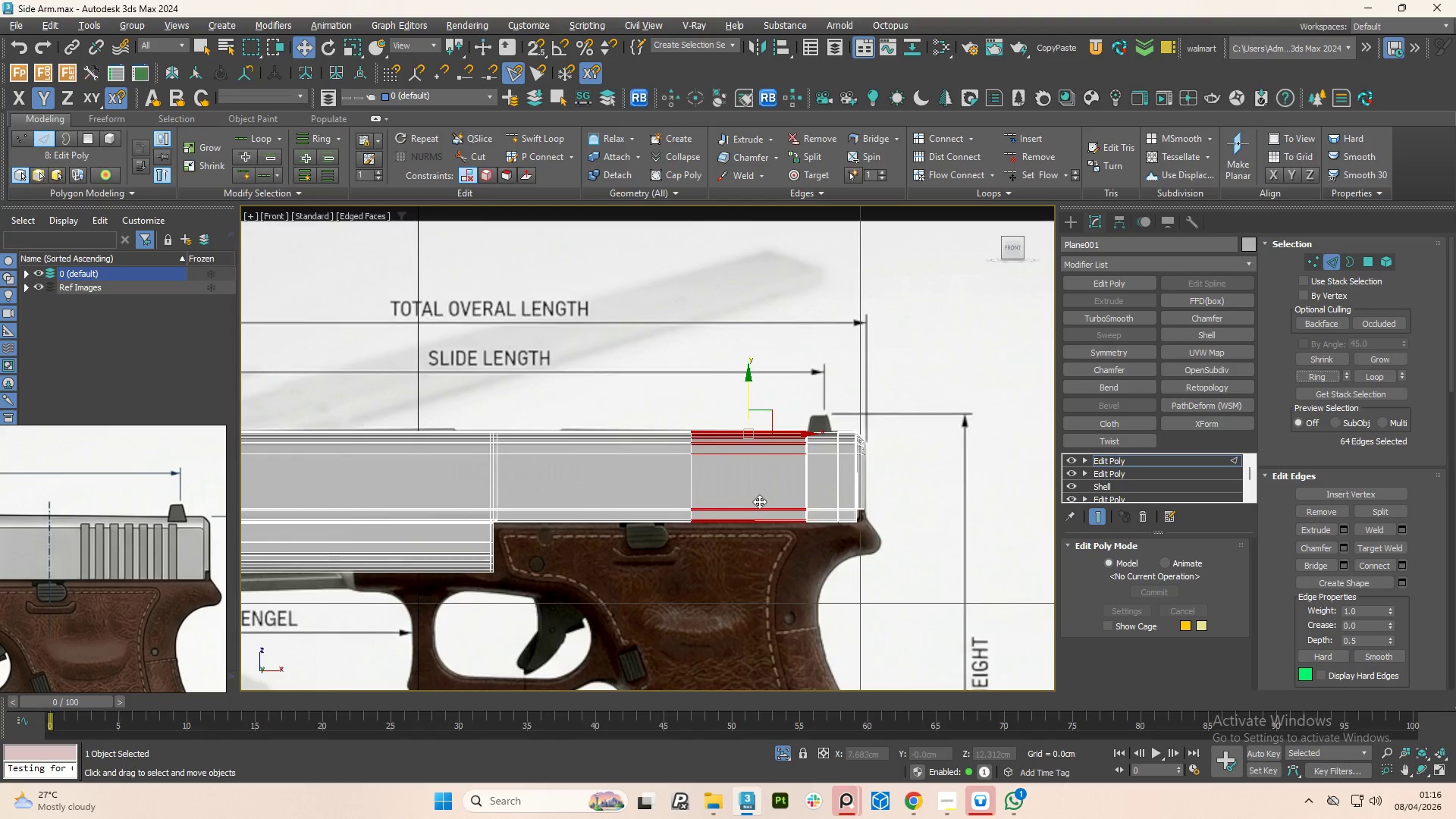 
hold_key(key=AltLeft, duration=1.41)
scroll: coordinate [941, 442], scroll_direction: up, amount: 9.0
 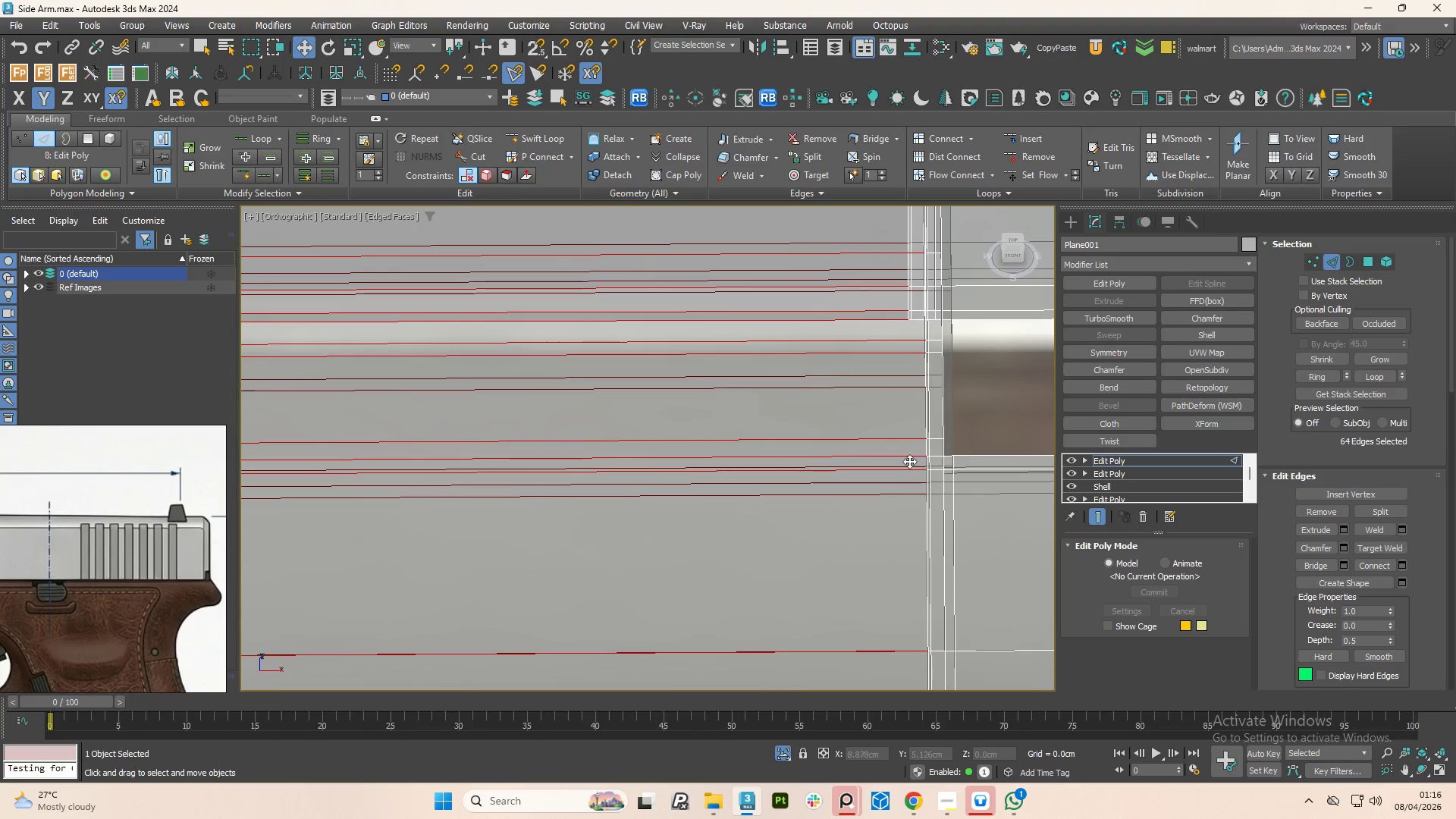 
hold_key(key=AltLeft, duration=0.75)
 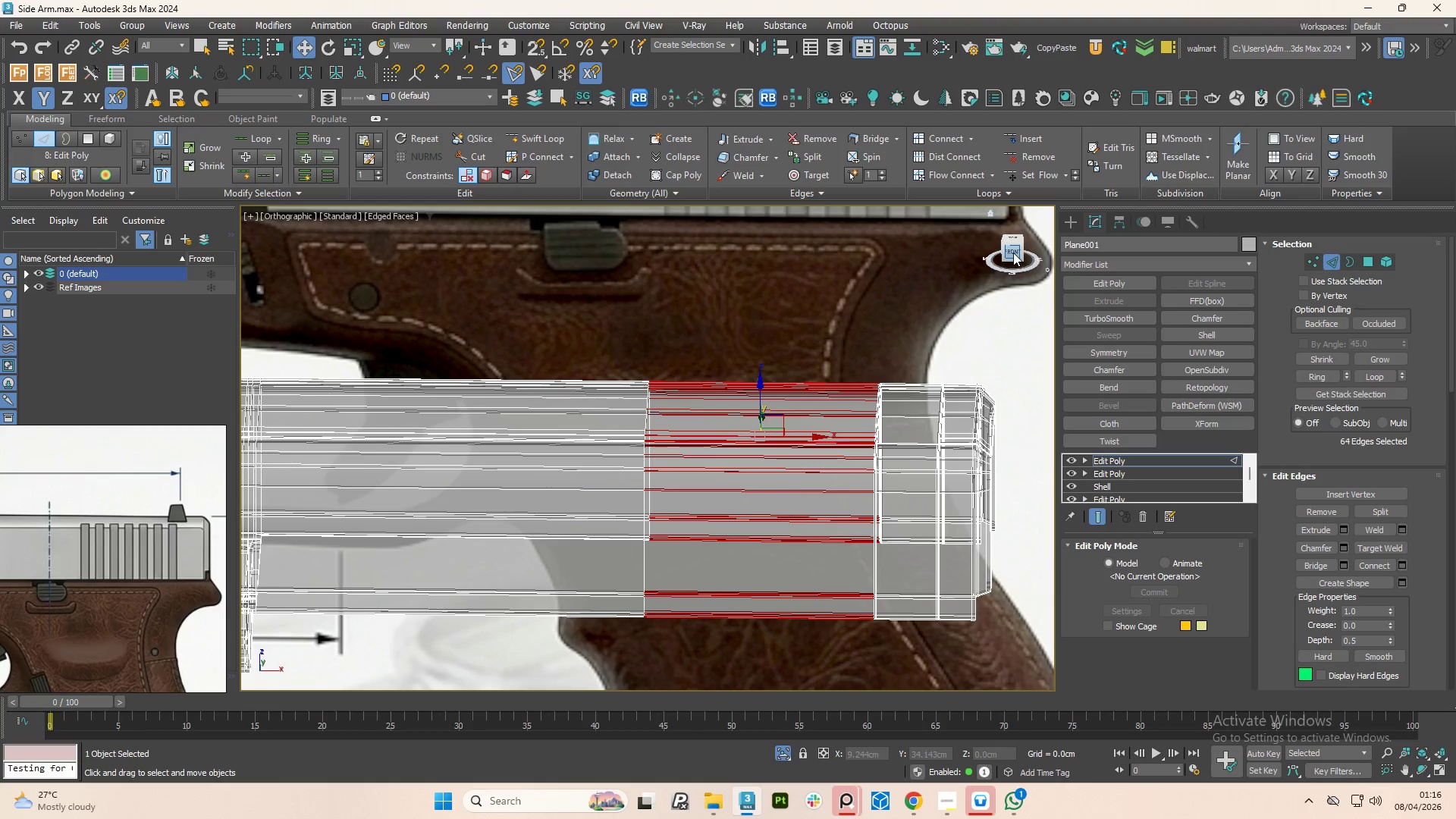 
scroll: coordinate [866, 508], scroll_direction: down, amount: 7.0
 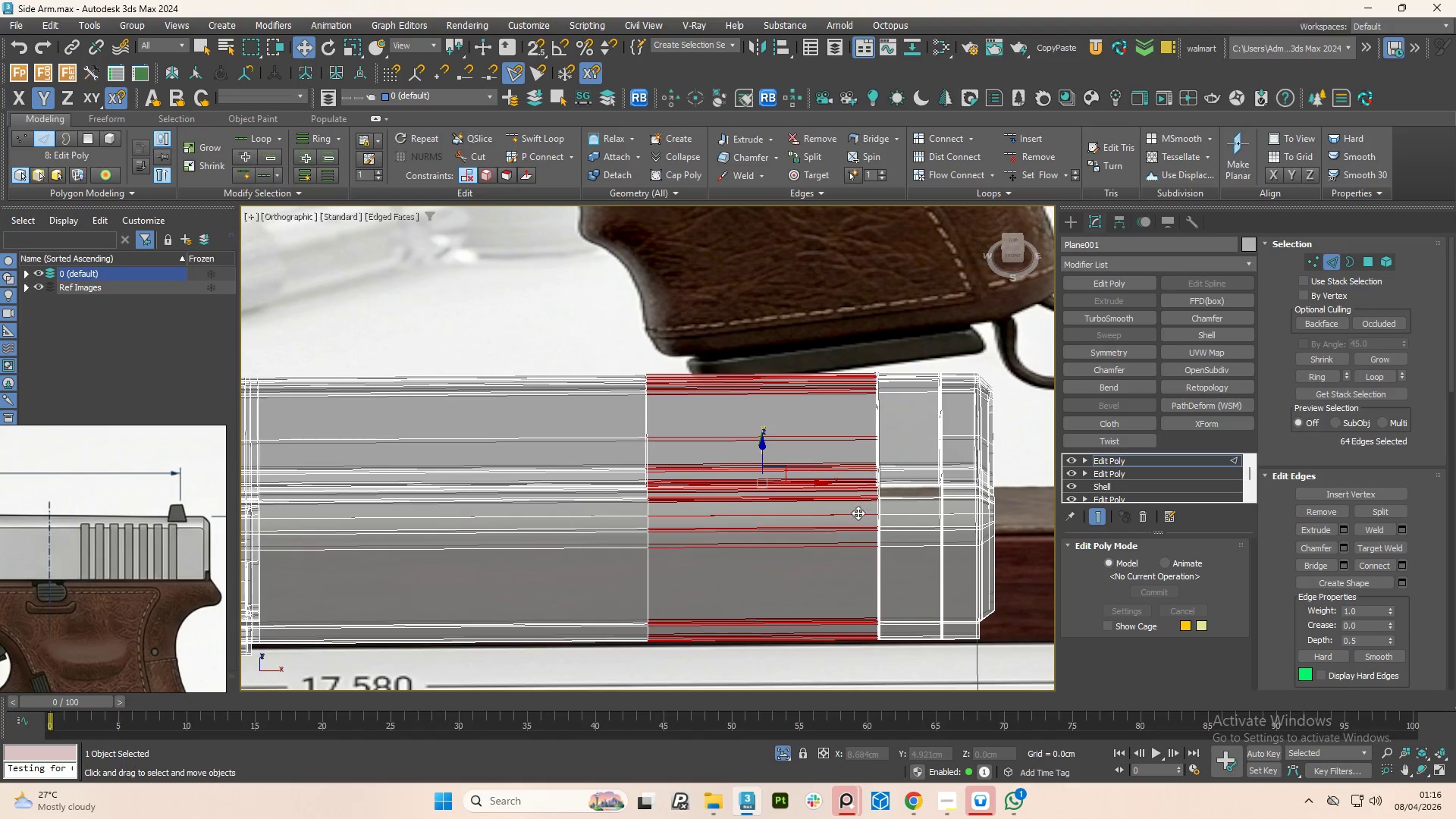 
left_click([1013, 253])
 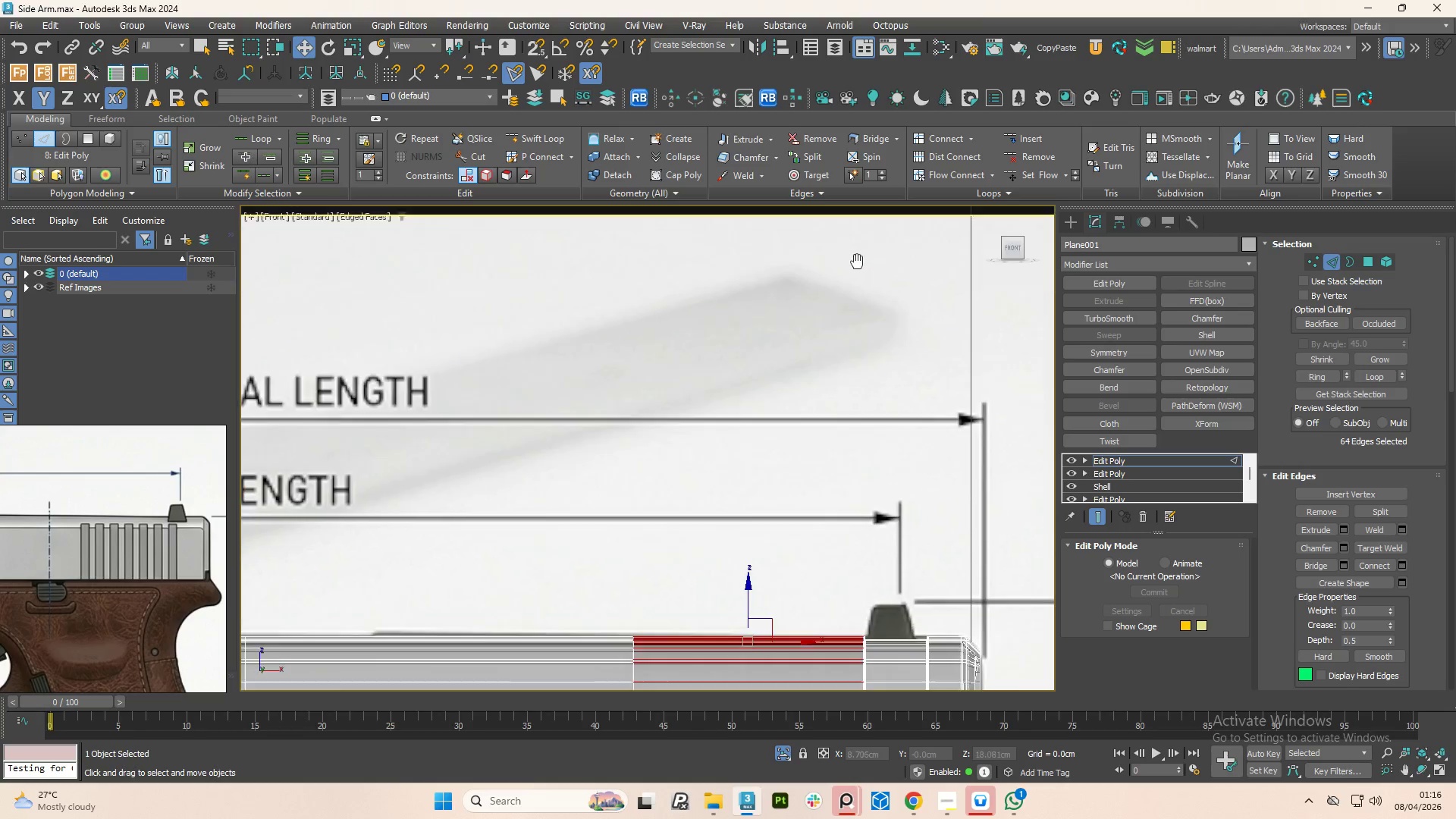 
scroll: coordinate [796, 584], scroll_direction: up, amount: 1.0
 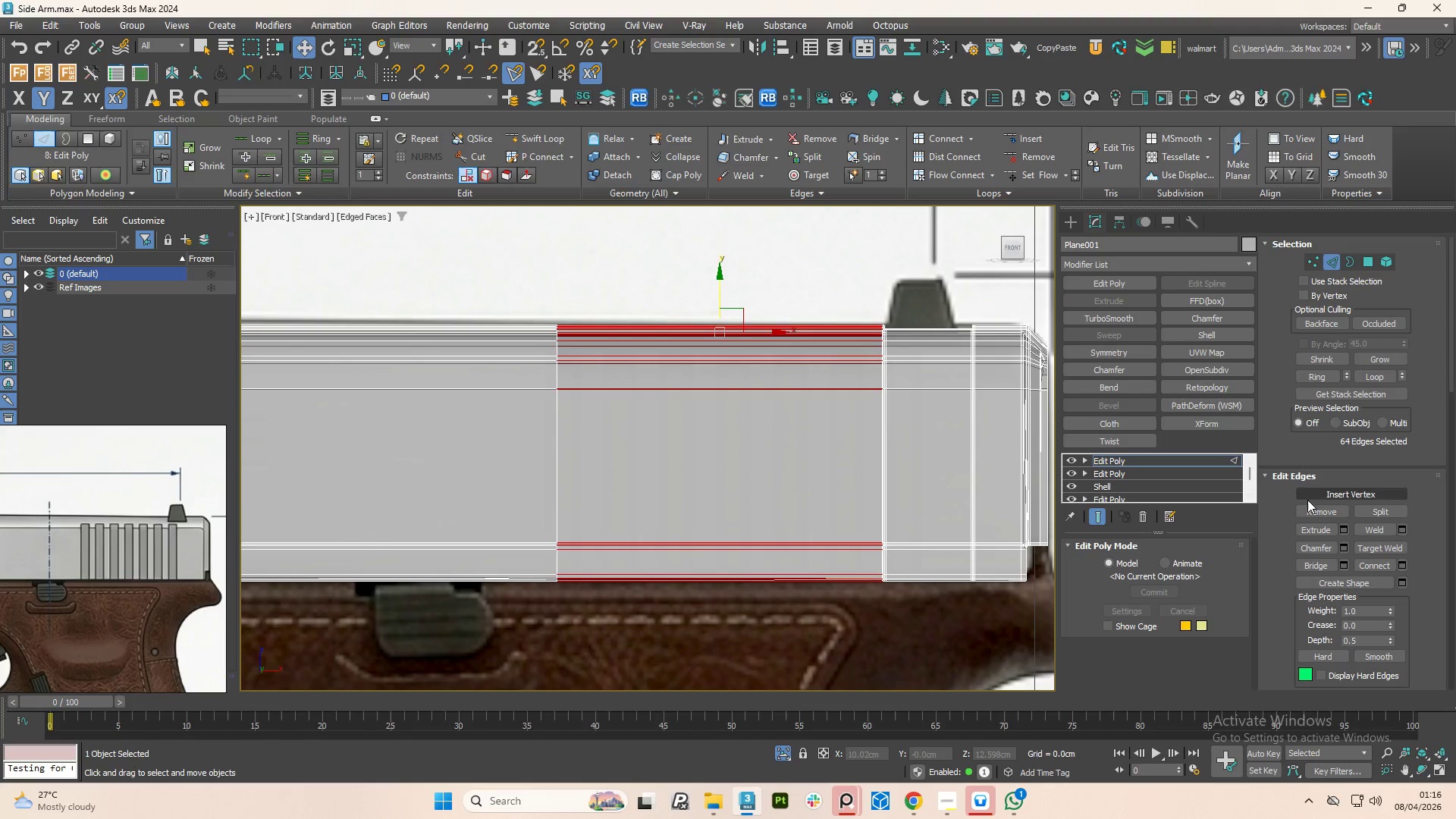 
wait(6.93)
 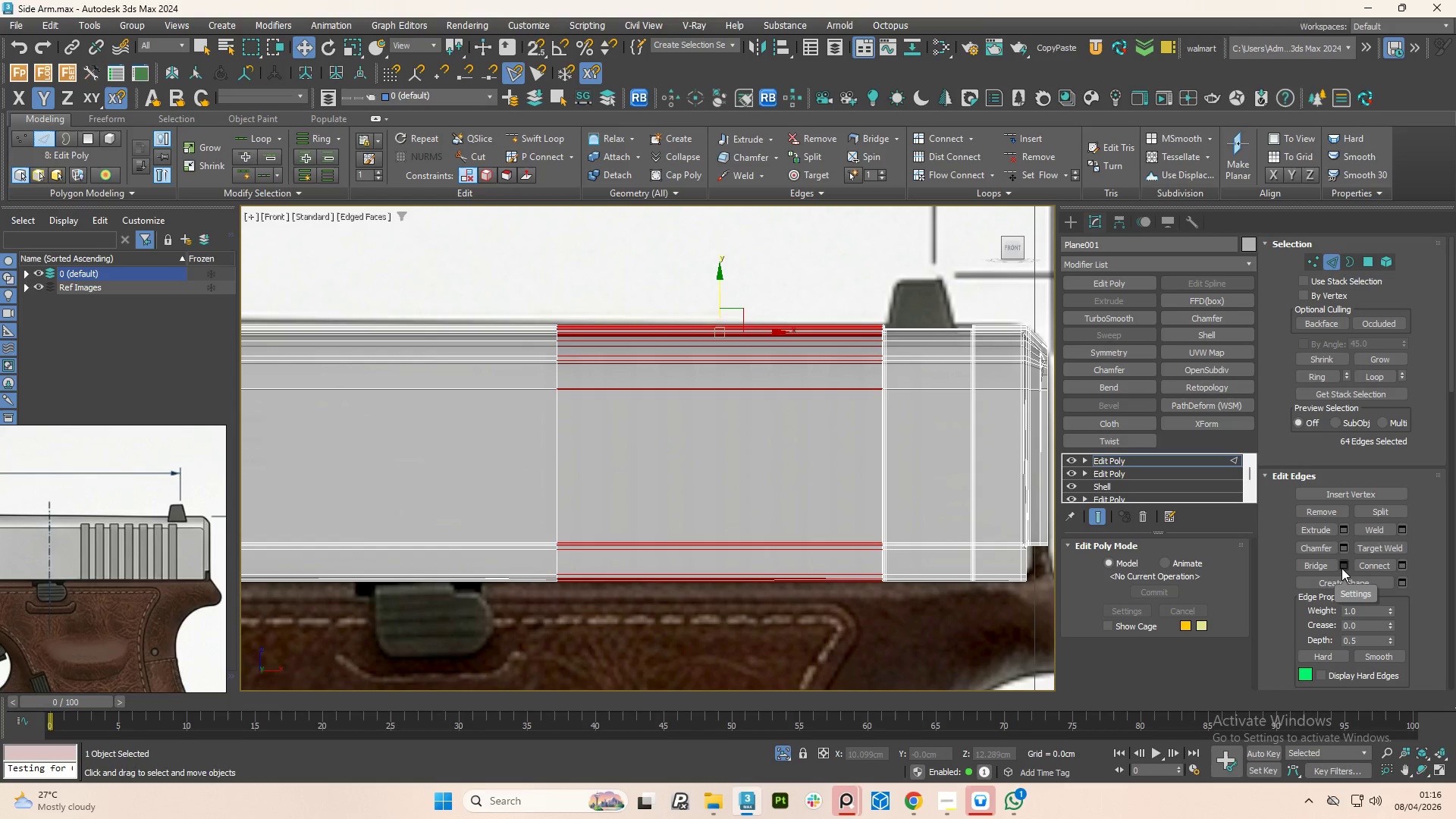 
left_click([1402, 567])
 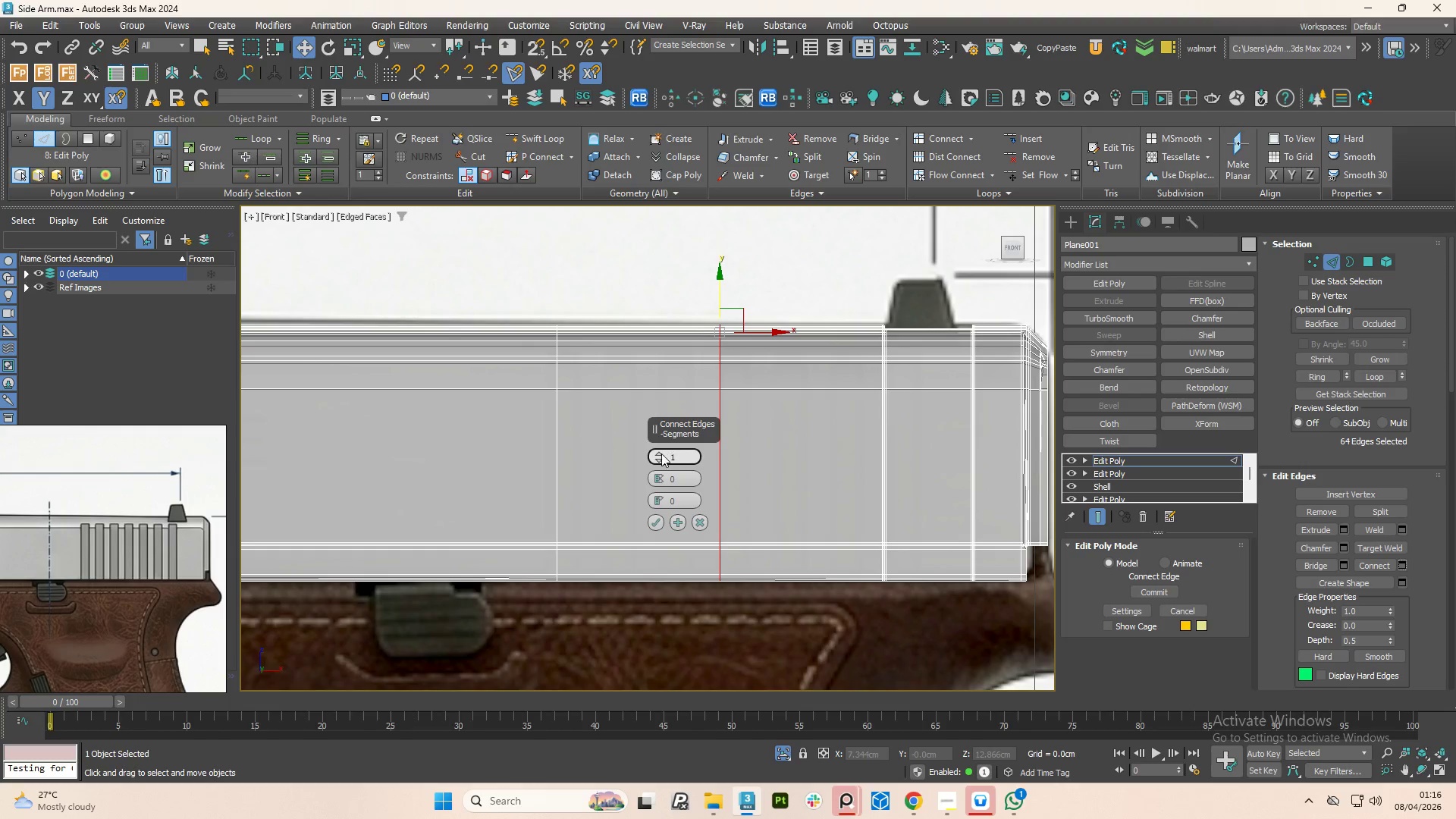 
left_click_drag(start_coordinate=[660, 453], to_coordinate=[670, 435])
 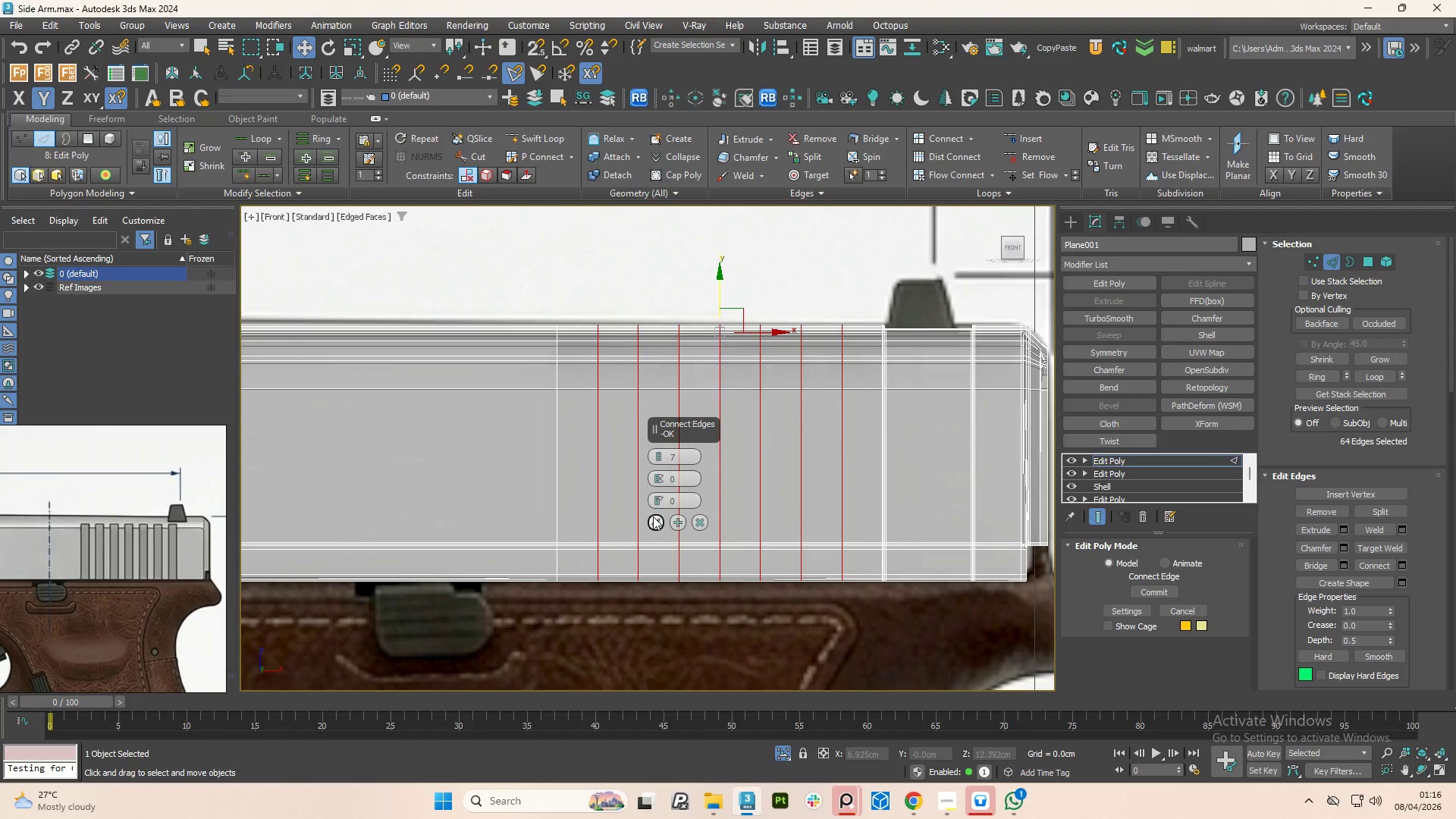 
left_click([655, 522])
 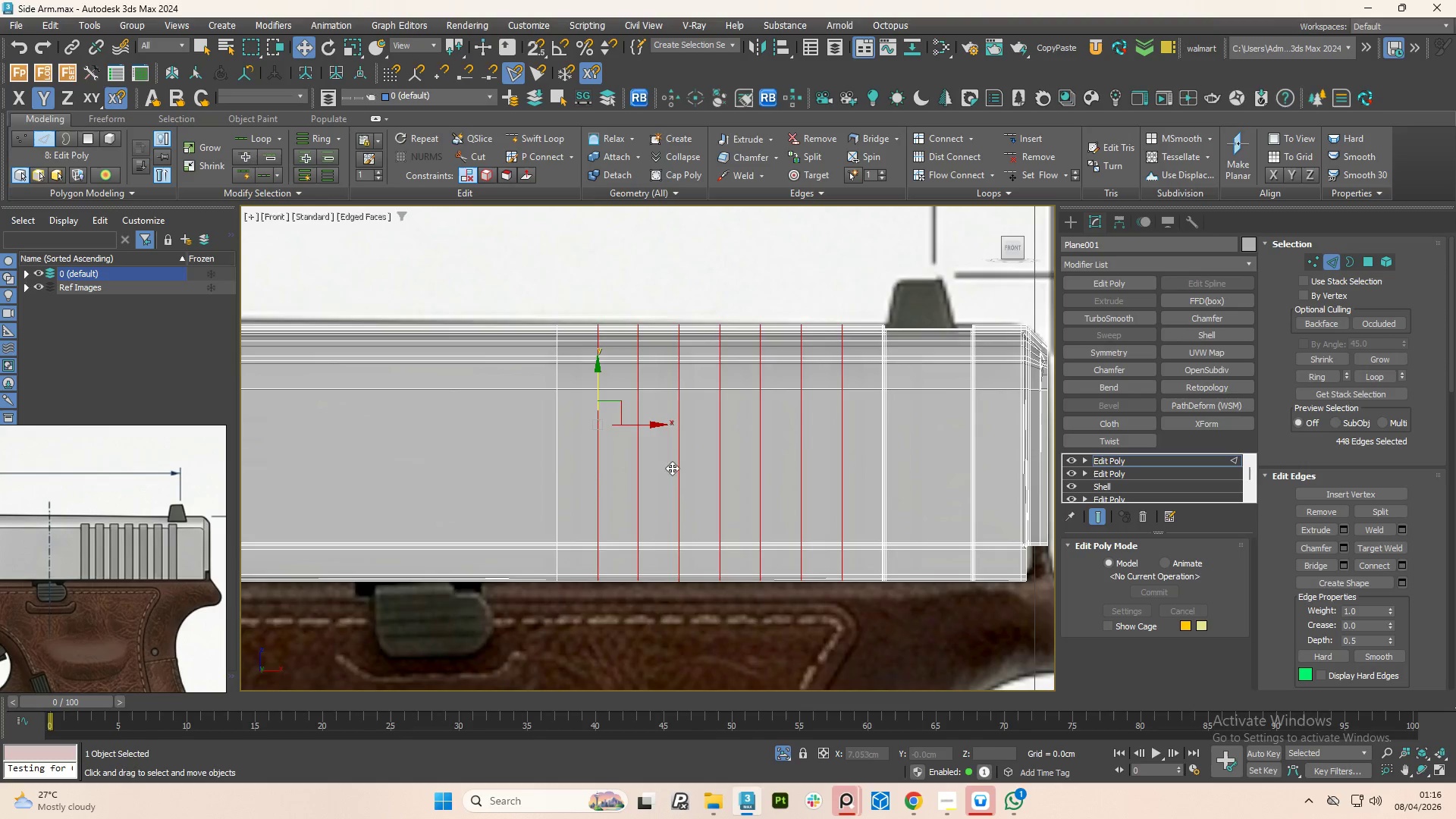 
hold_key(key=AltLeft, duration=1.03)
 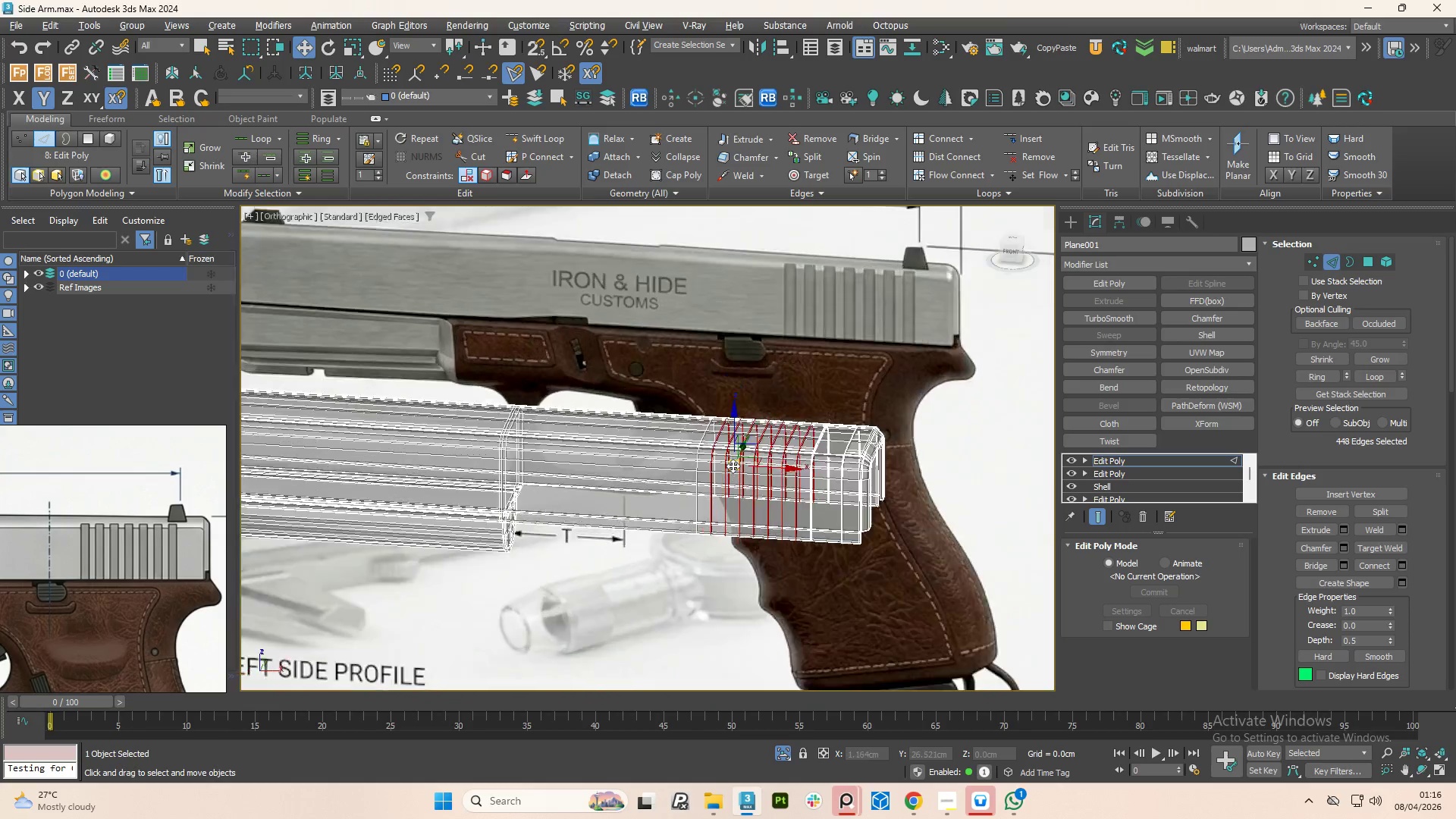 
scroll: coordinate [774, 466], scroll_direction: down, amount: 4.0
 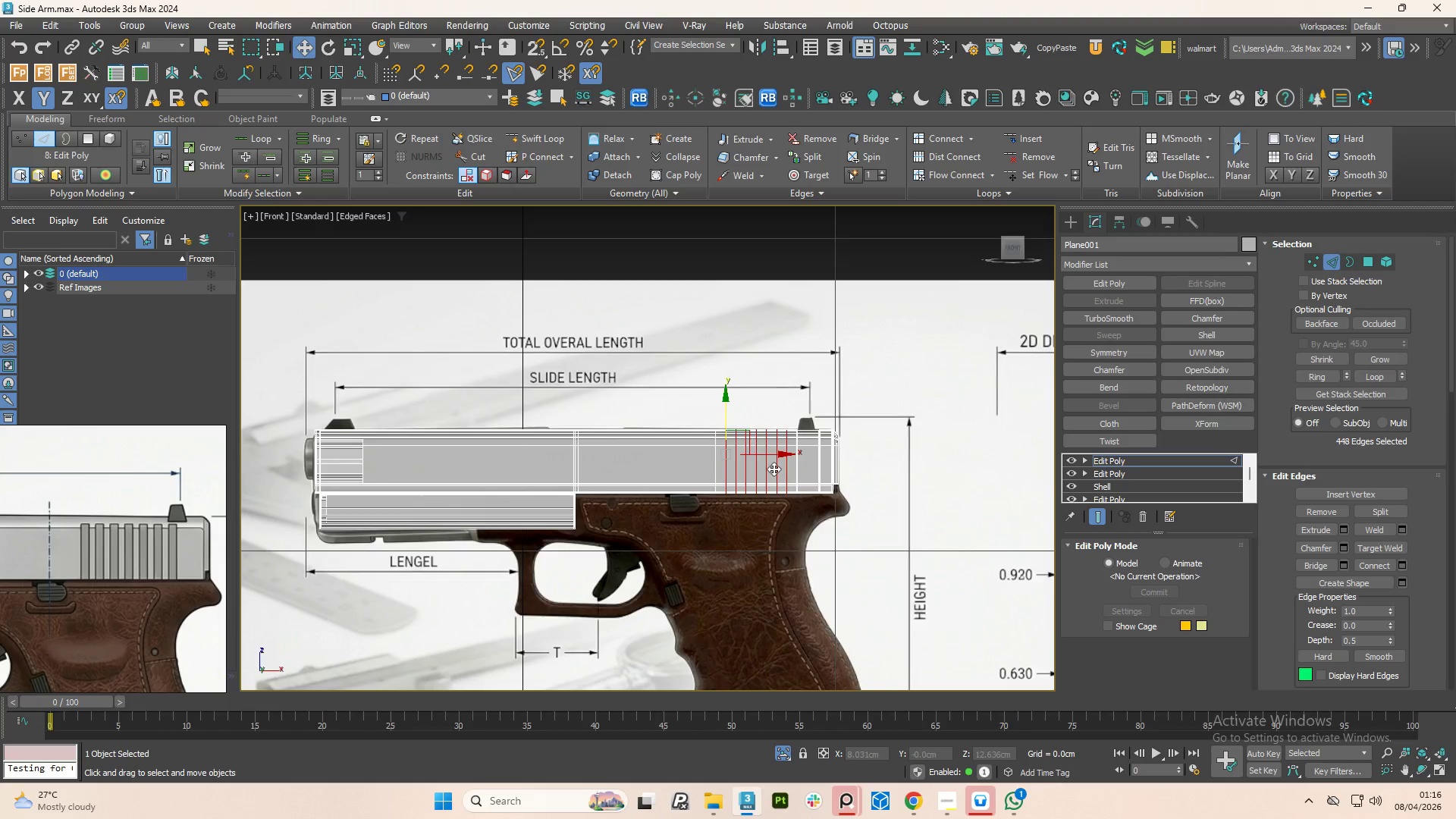 
scroll: coordinate [733, 466], scroll_direction: up, amount: 5.0
 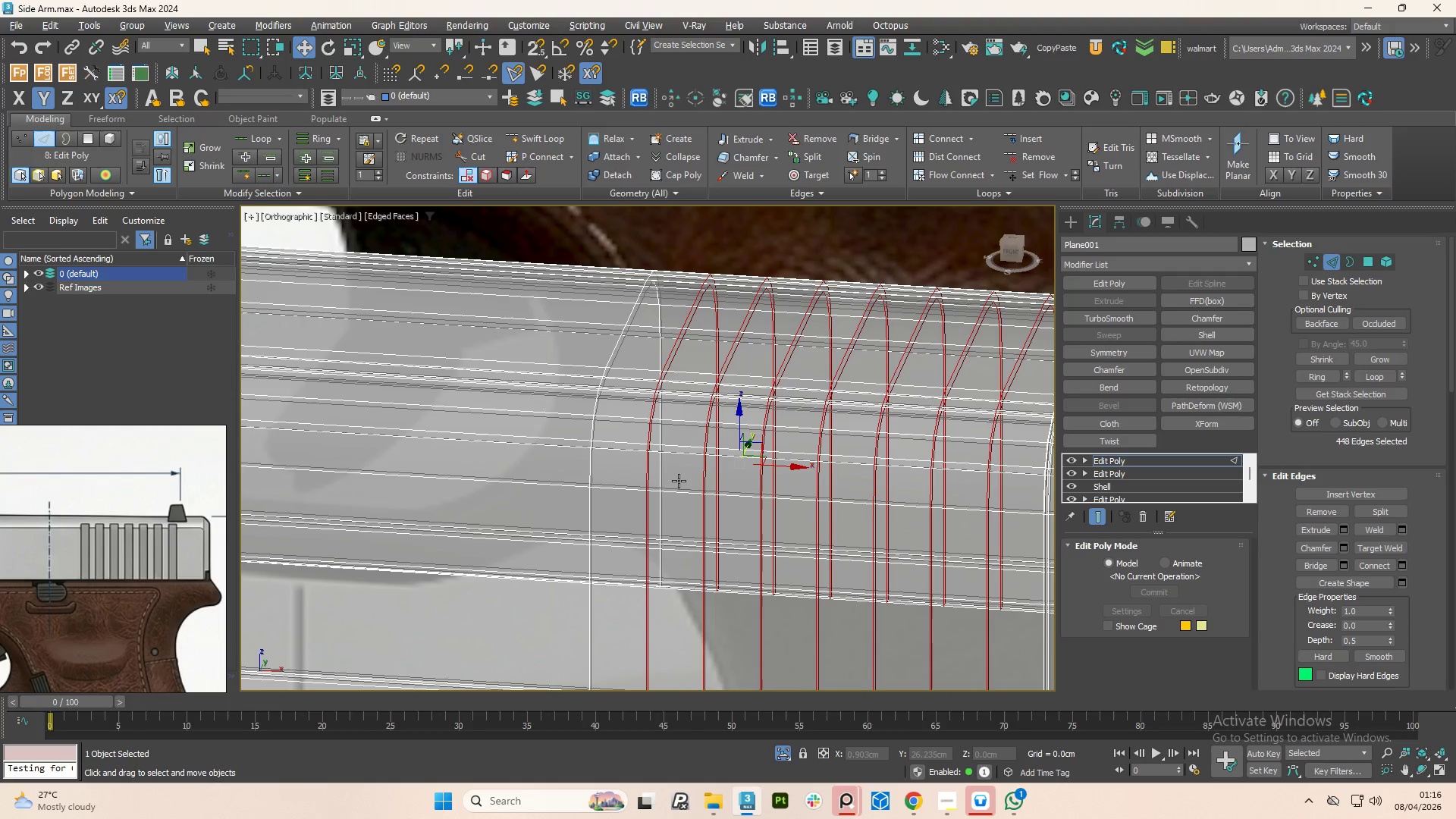 
wait(10.74)
 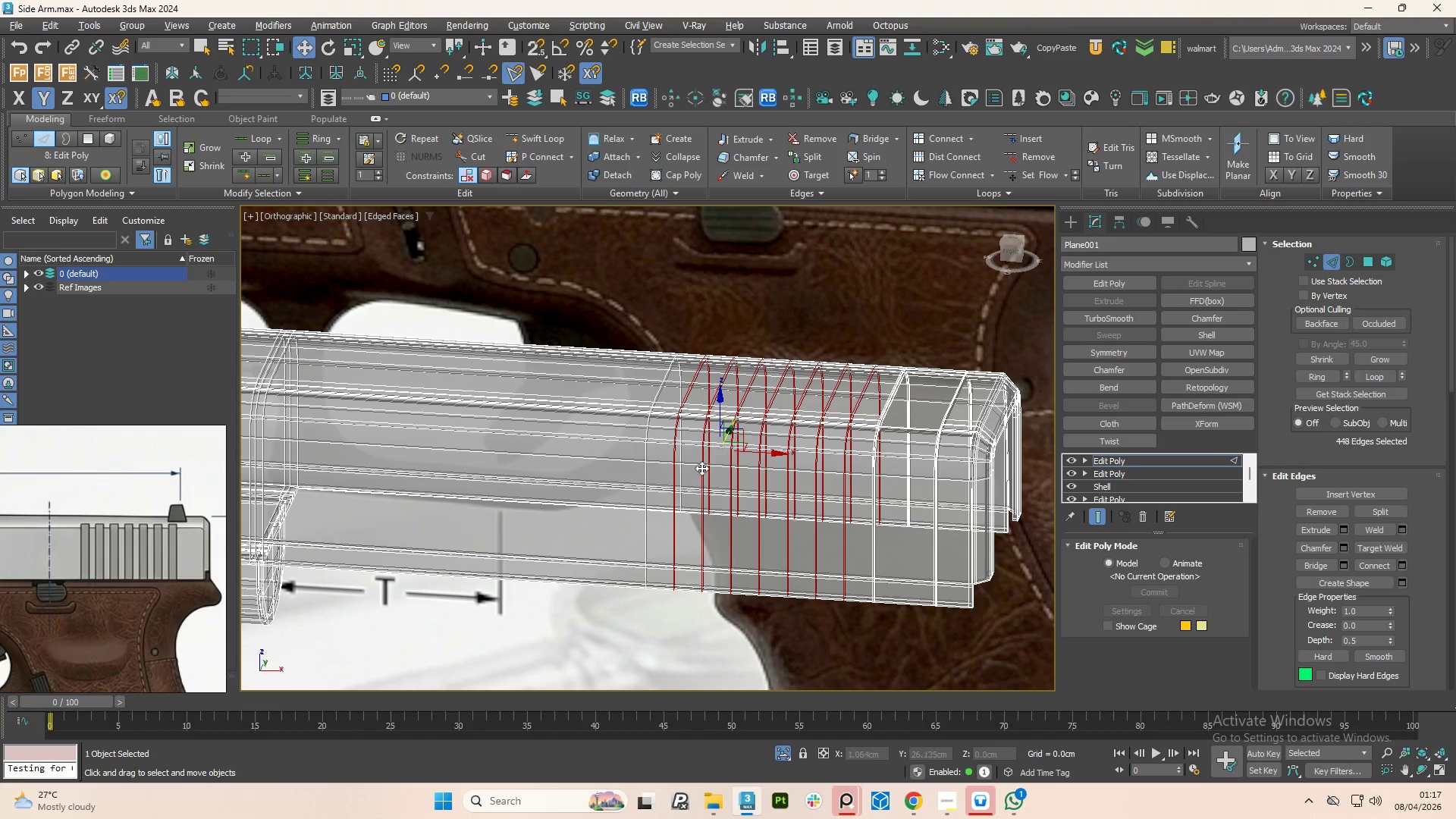 
hold_key(key=AltLeft, duration=1.5)
 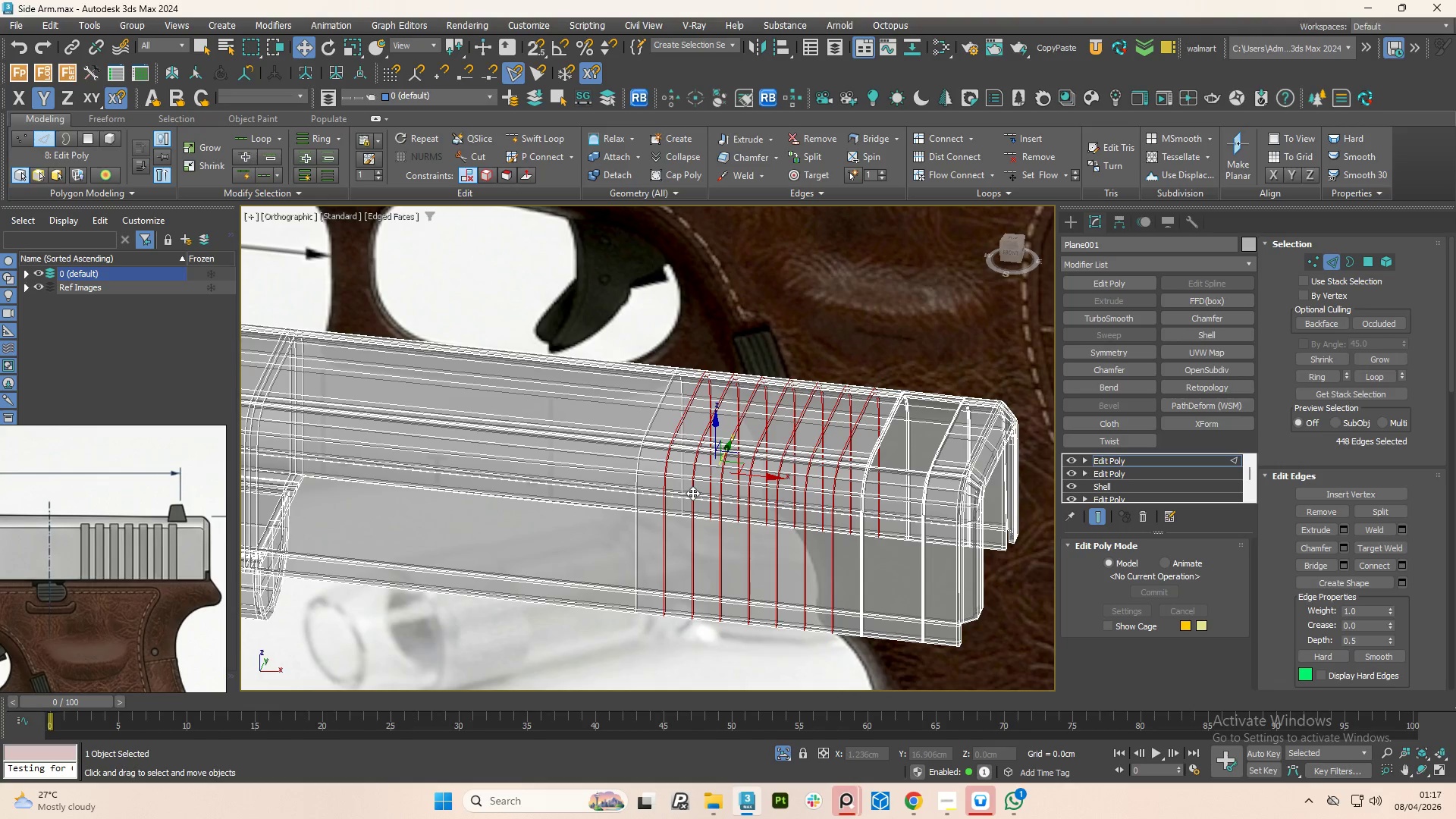 
scroll: coordinate [701, 439], scroll_direction: down, amount: 2.0
 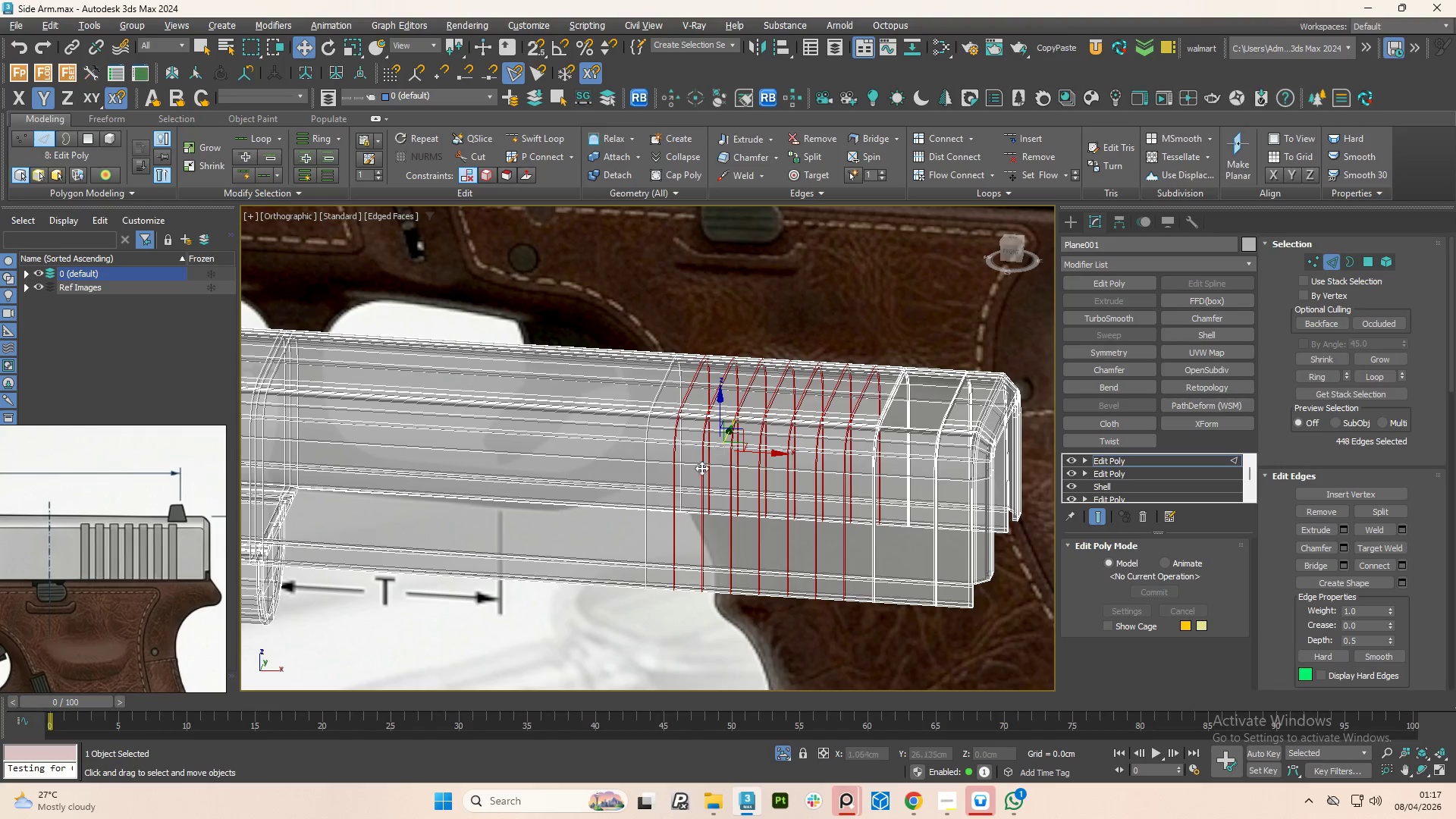 
hold_key(key=AltLeft, duration=0.34)
 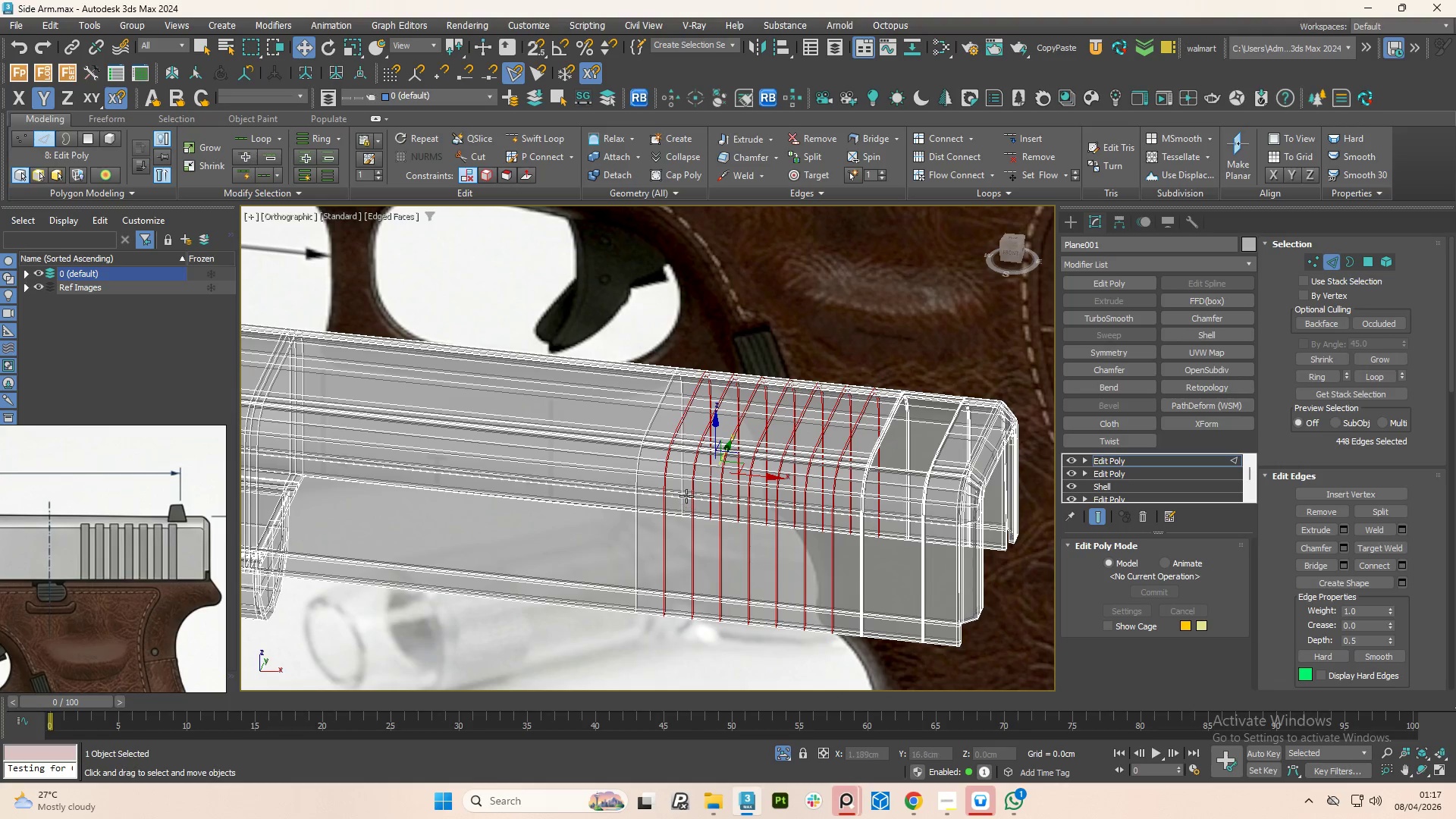 
key(4)
 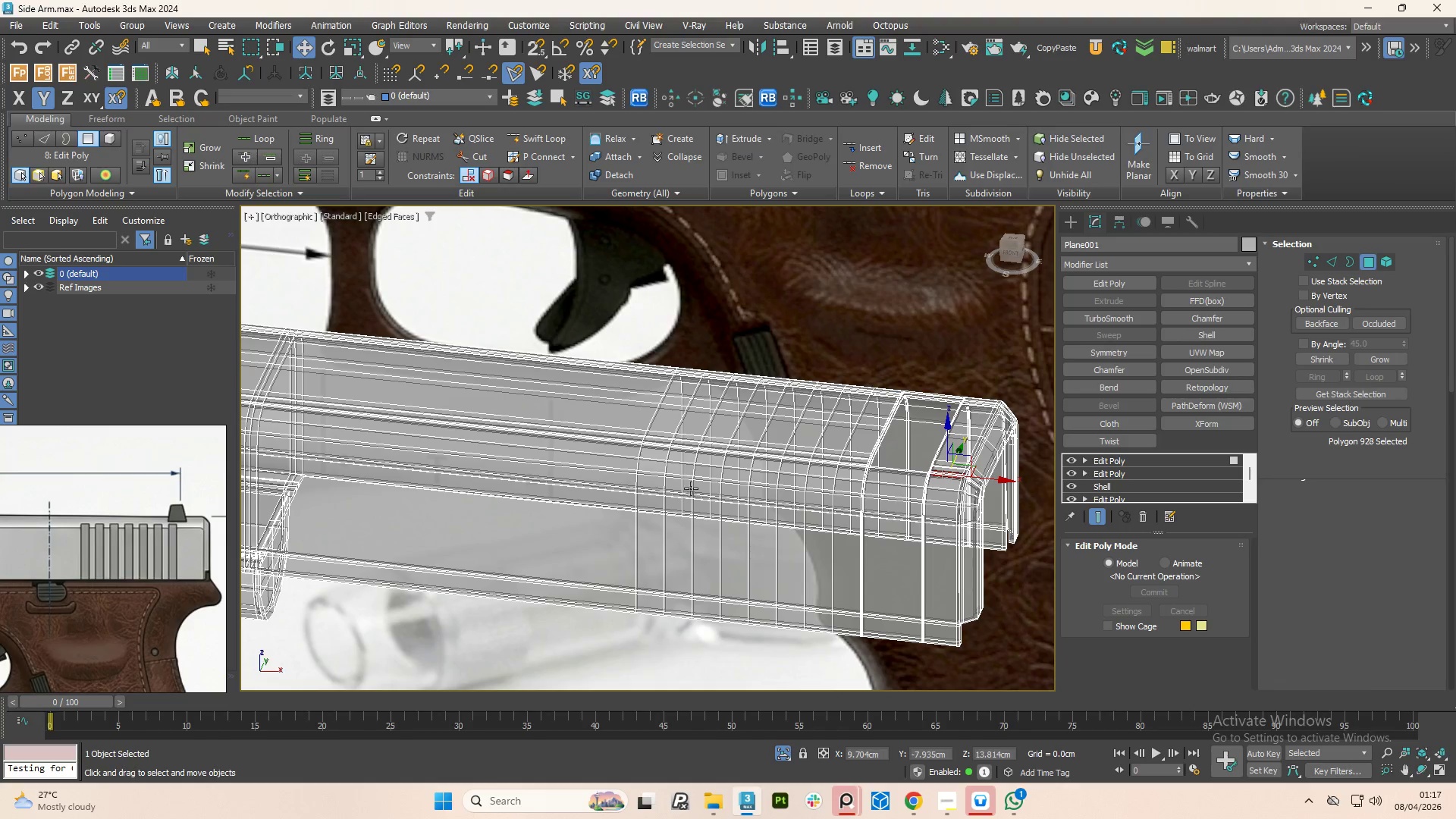 
scroll: coordinate [670, 469], scroll_direction: up, amount: 3.0
 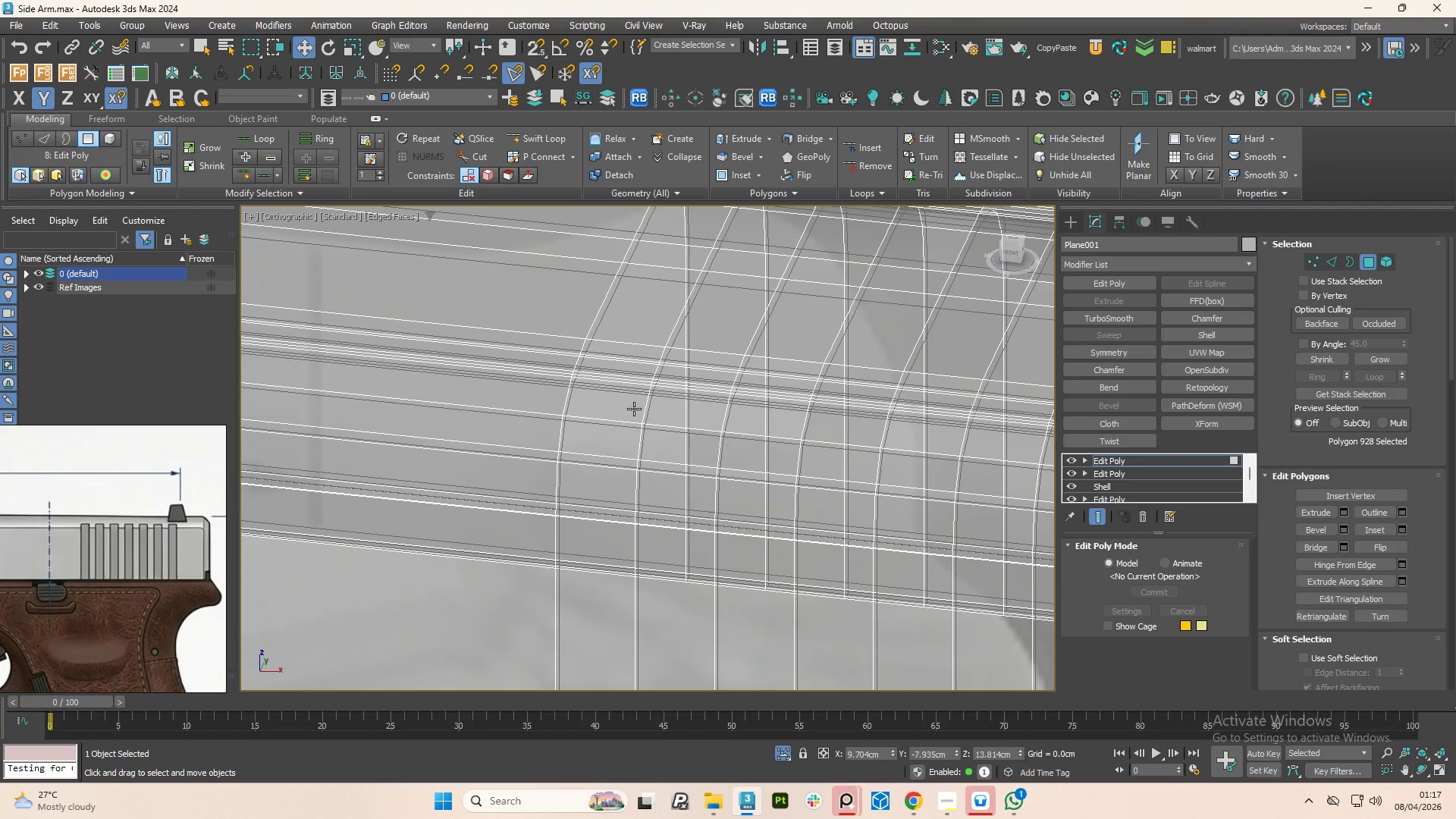 
left_click([626, 405])
 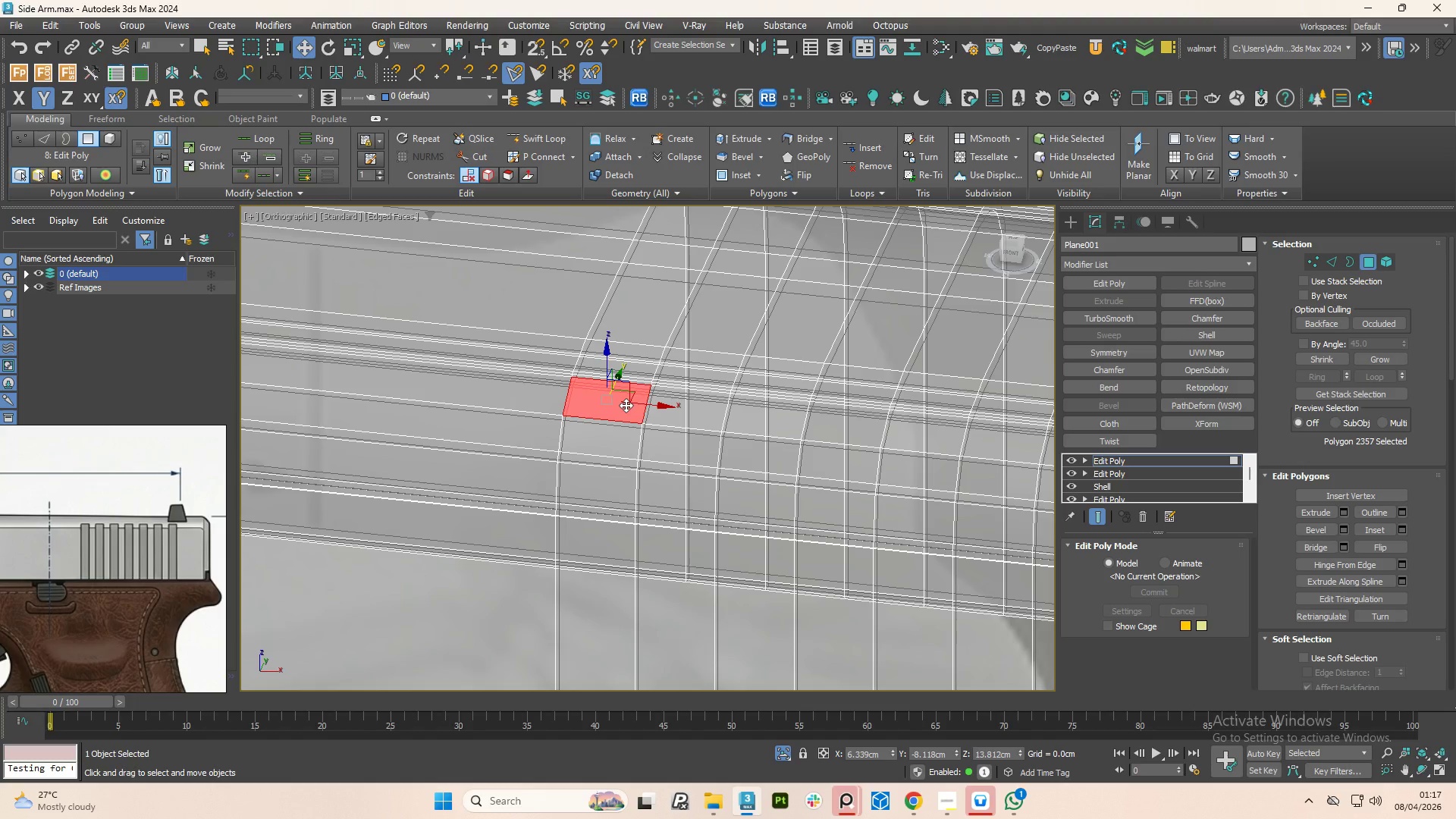 
hold_key(key=ControlLeft, duration=1.08)
left_click([598, 437])
 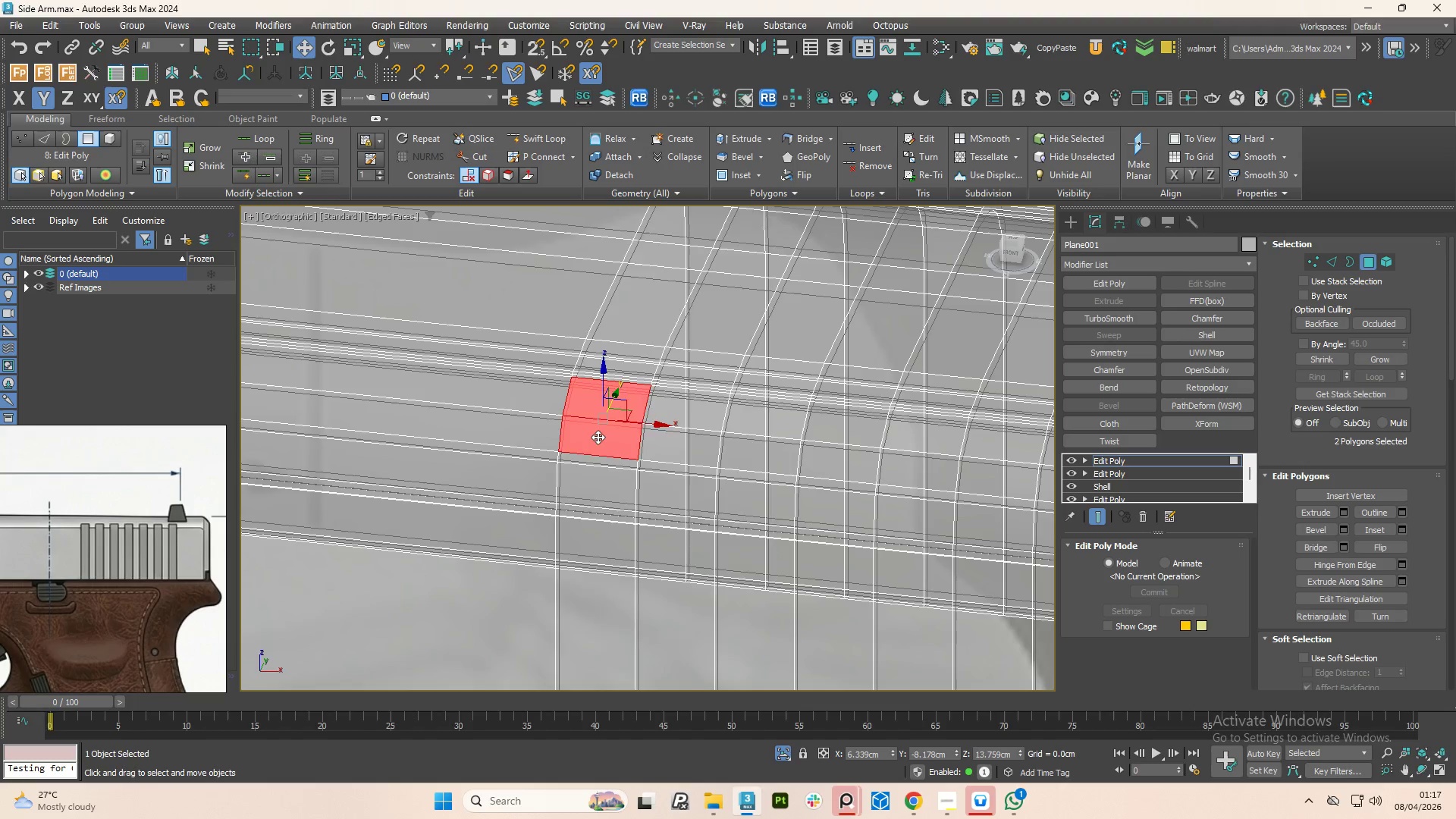 
double_click([598, 437])
 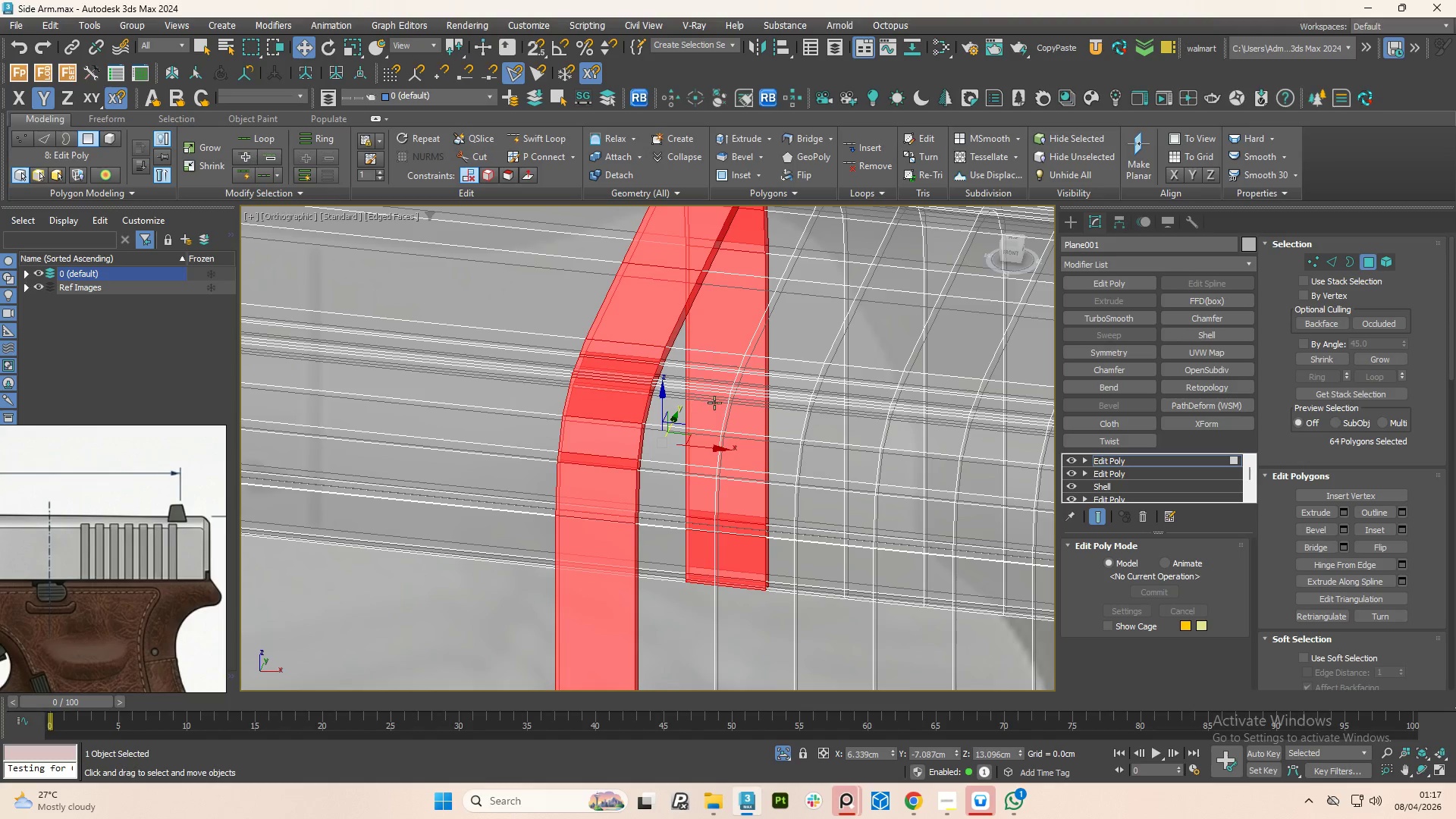 
hold_key(key=ControlLeft, duration=1.52)
left_click([707, 415])
 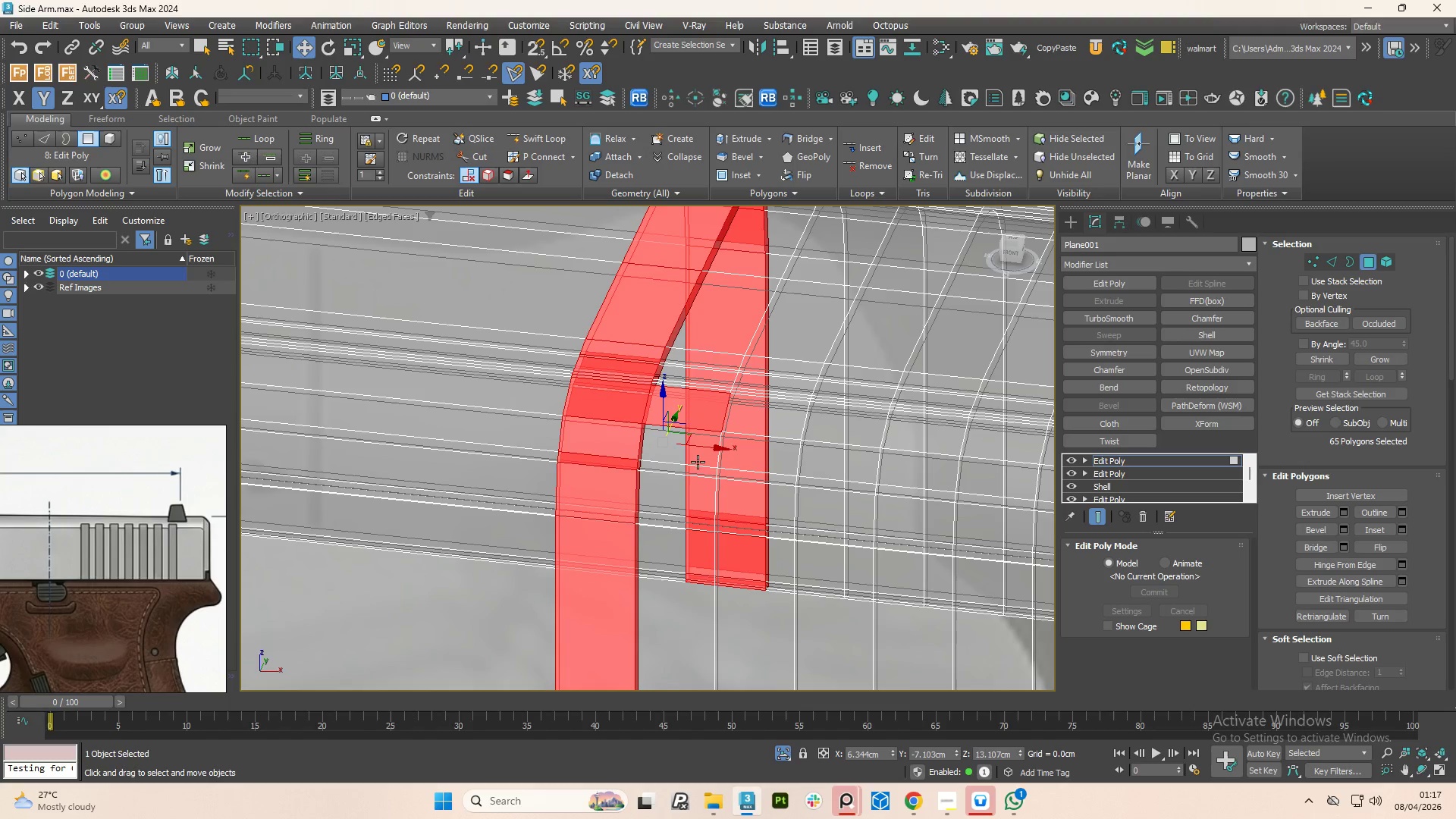 
hold_key(key=ControlLeft, duration=0.83)
left_click([689, 449])
 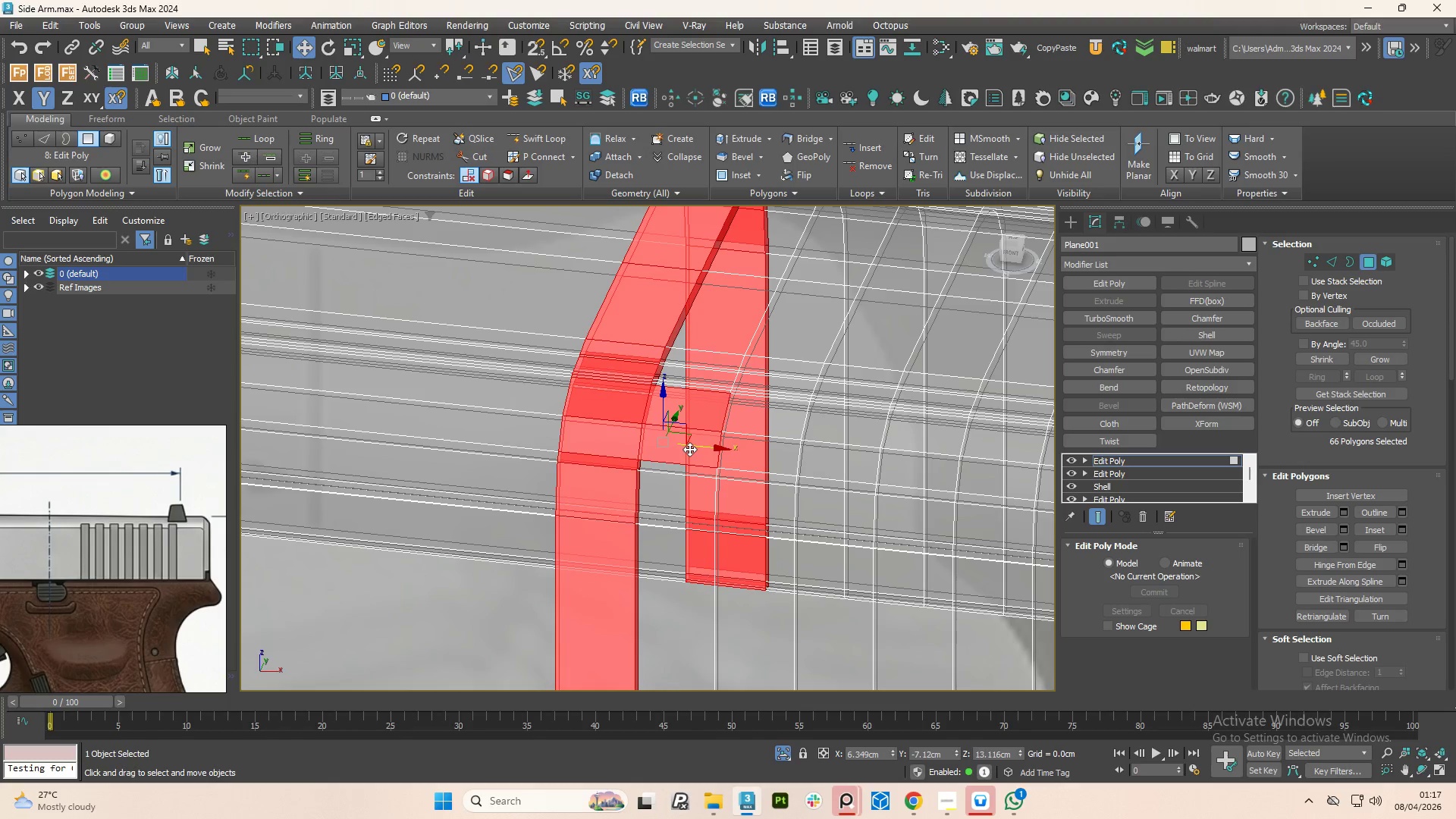 
double_click([689, 449])
 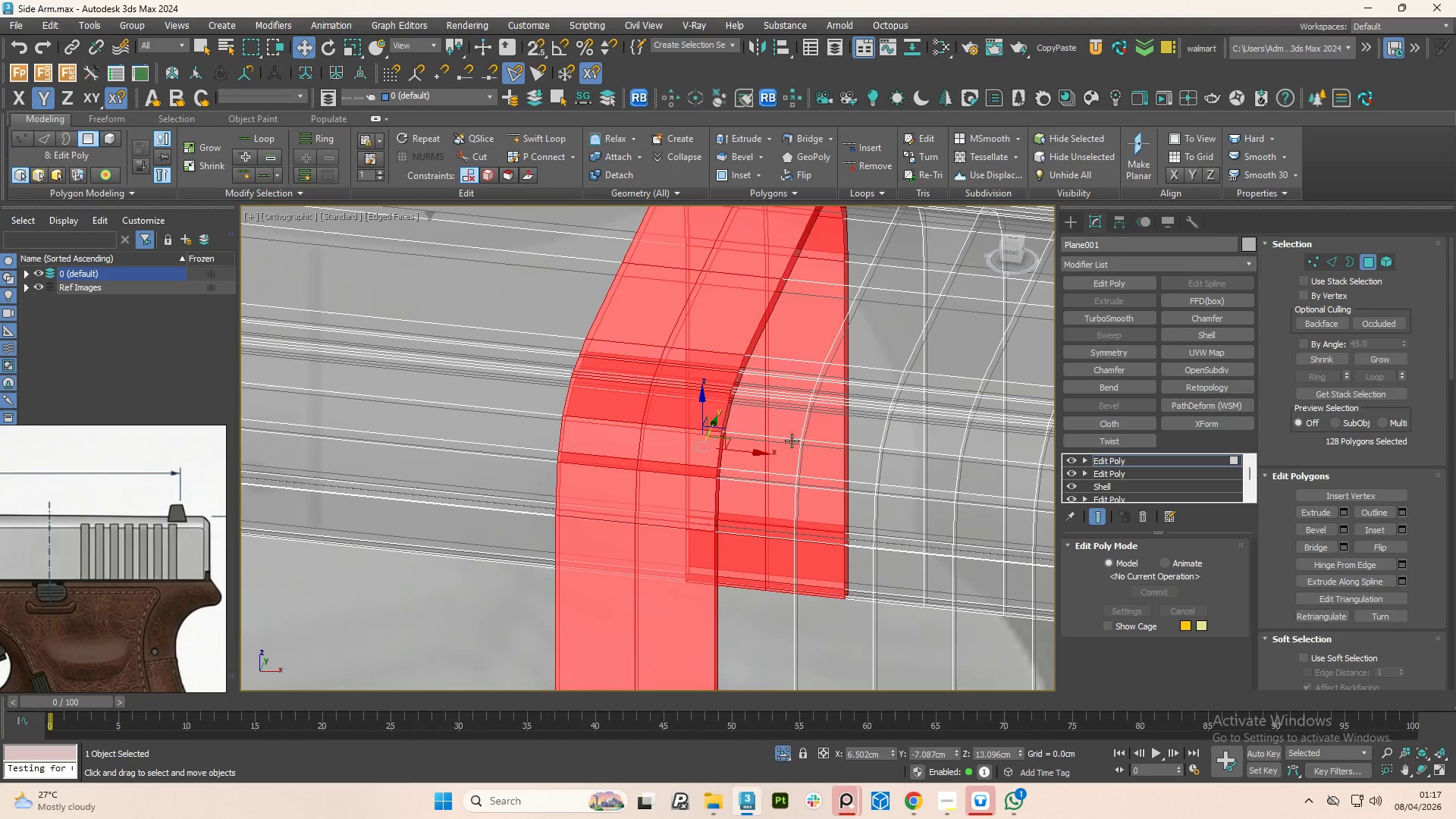 
hold_key(key=ControlLeft, duration=1.5)
left_click([782, 423])
 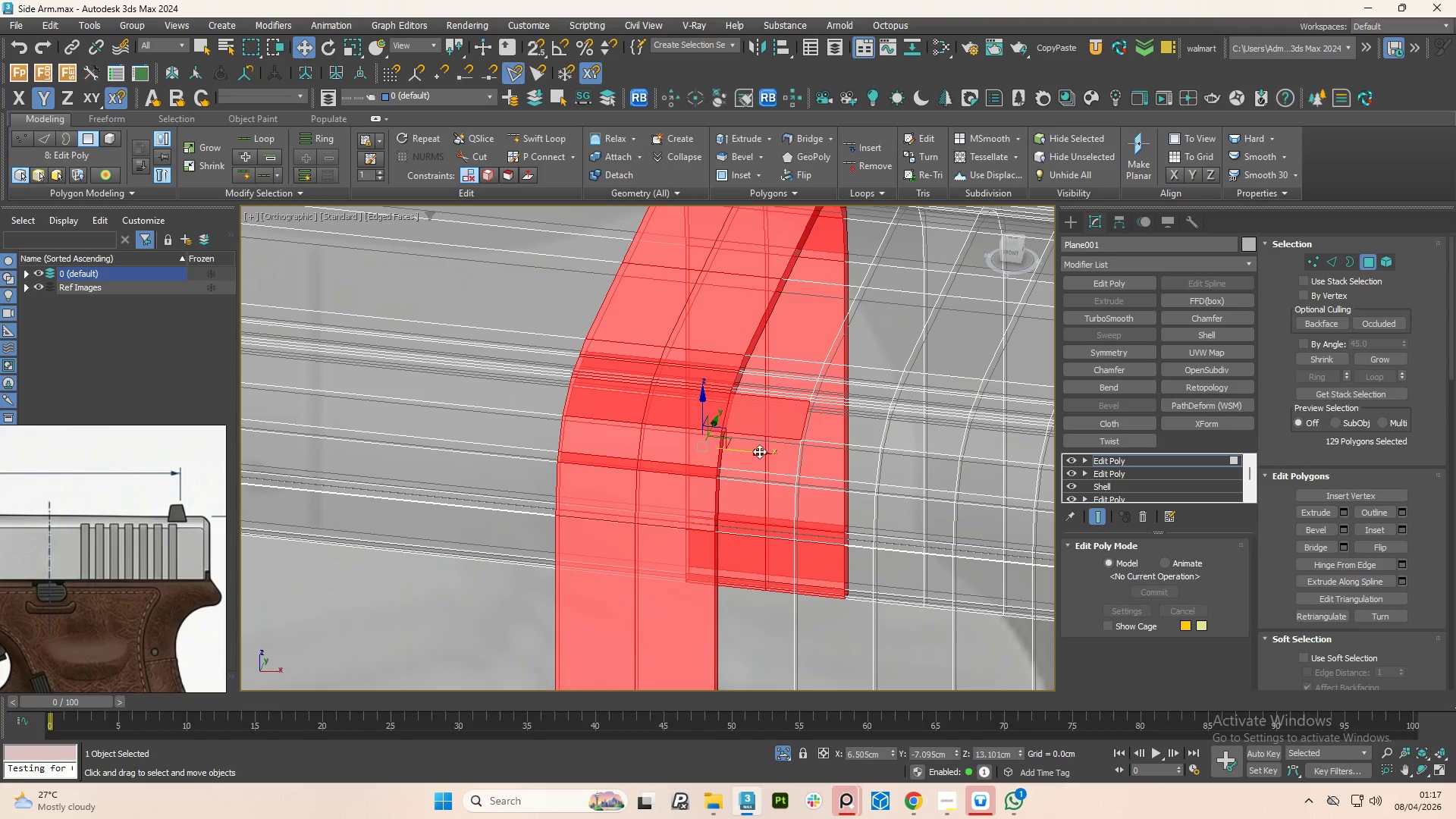 
double_click([759, 451])
 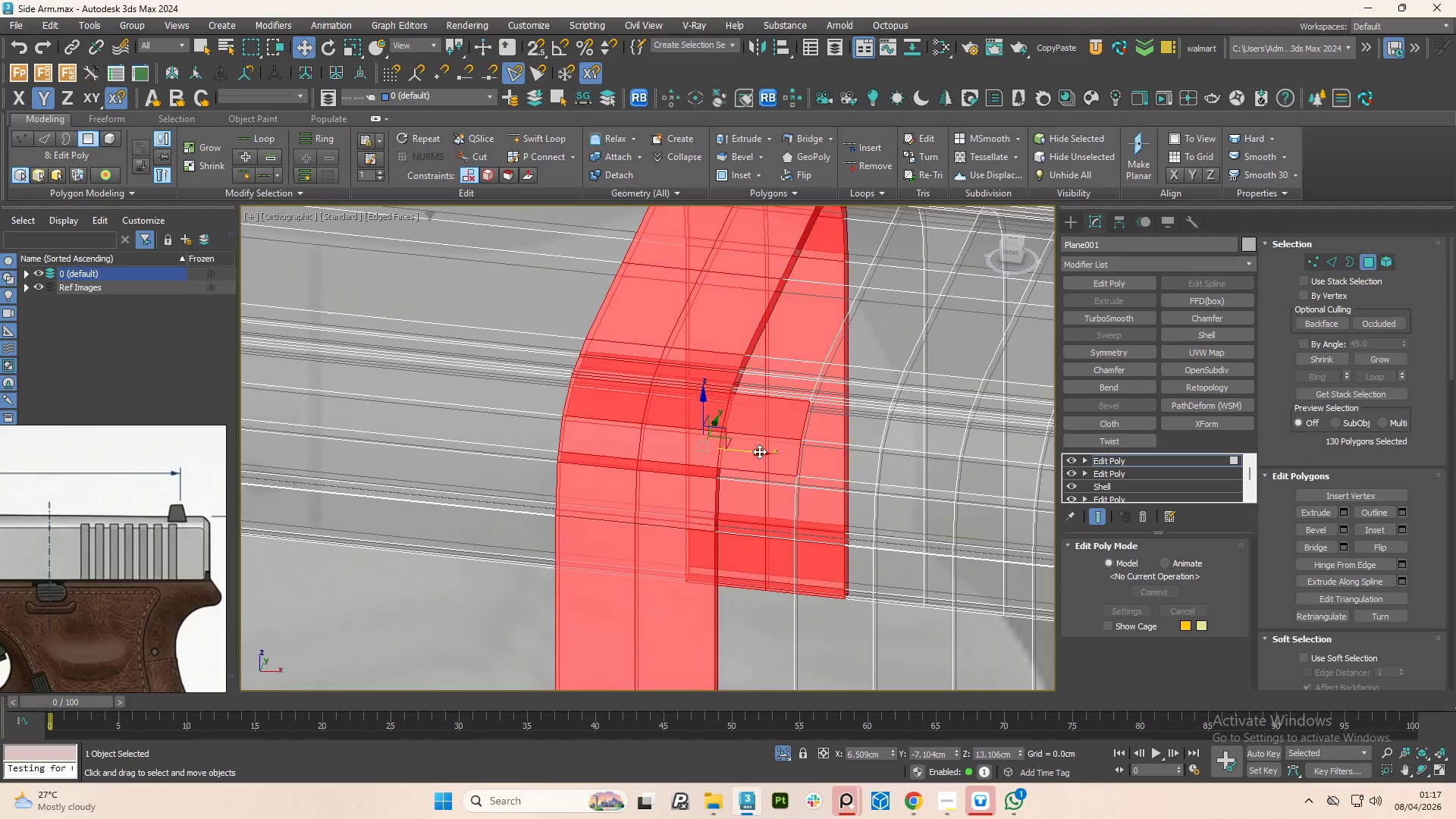 
triple_click([759, 451])
 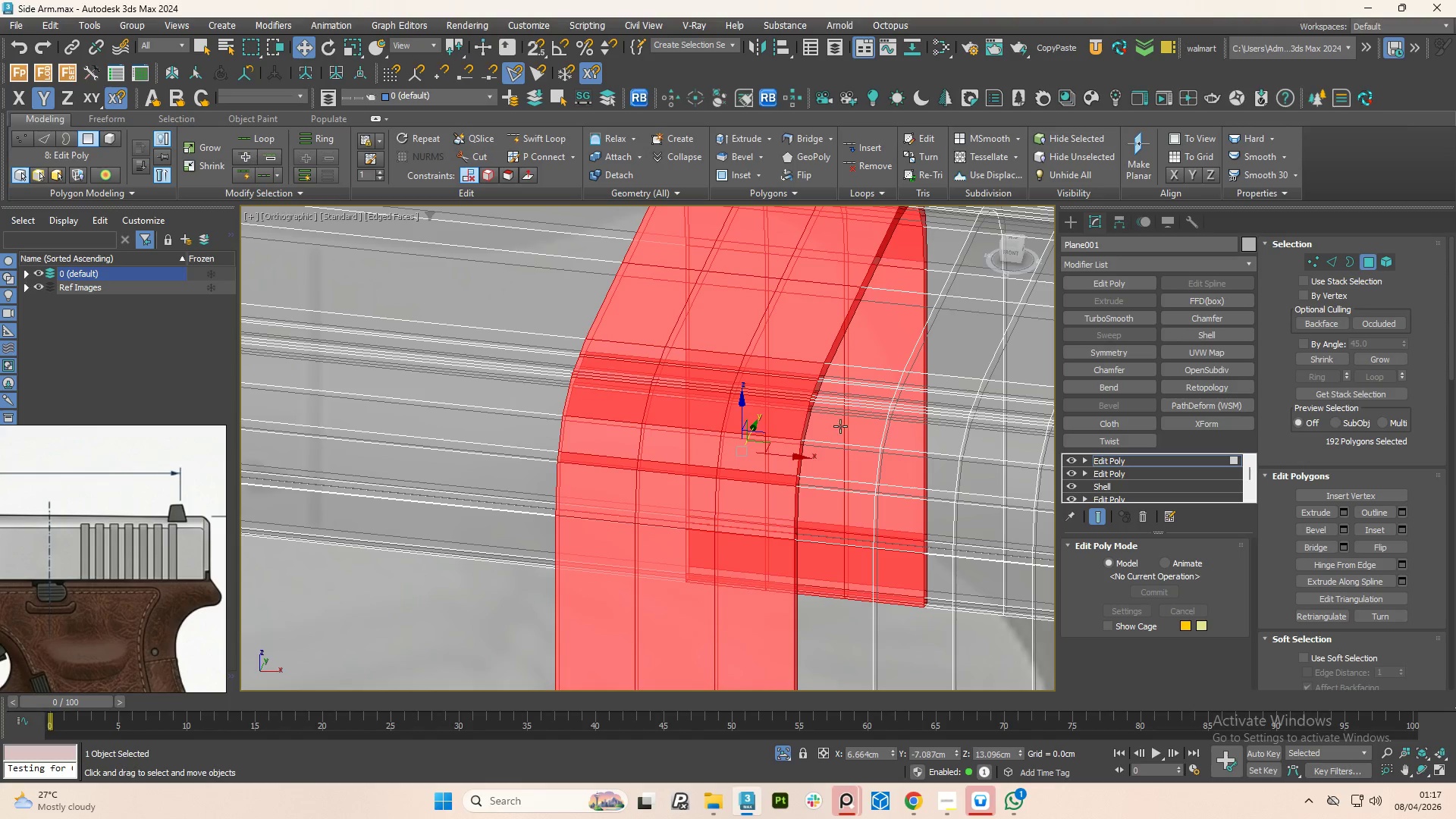 
hold_key(key=ControlLeft, duration=1.52)
left_click([852, 426])
 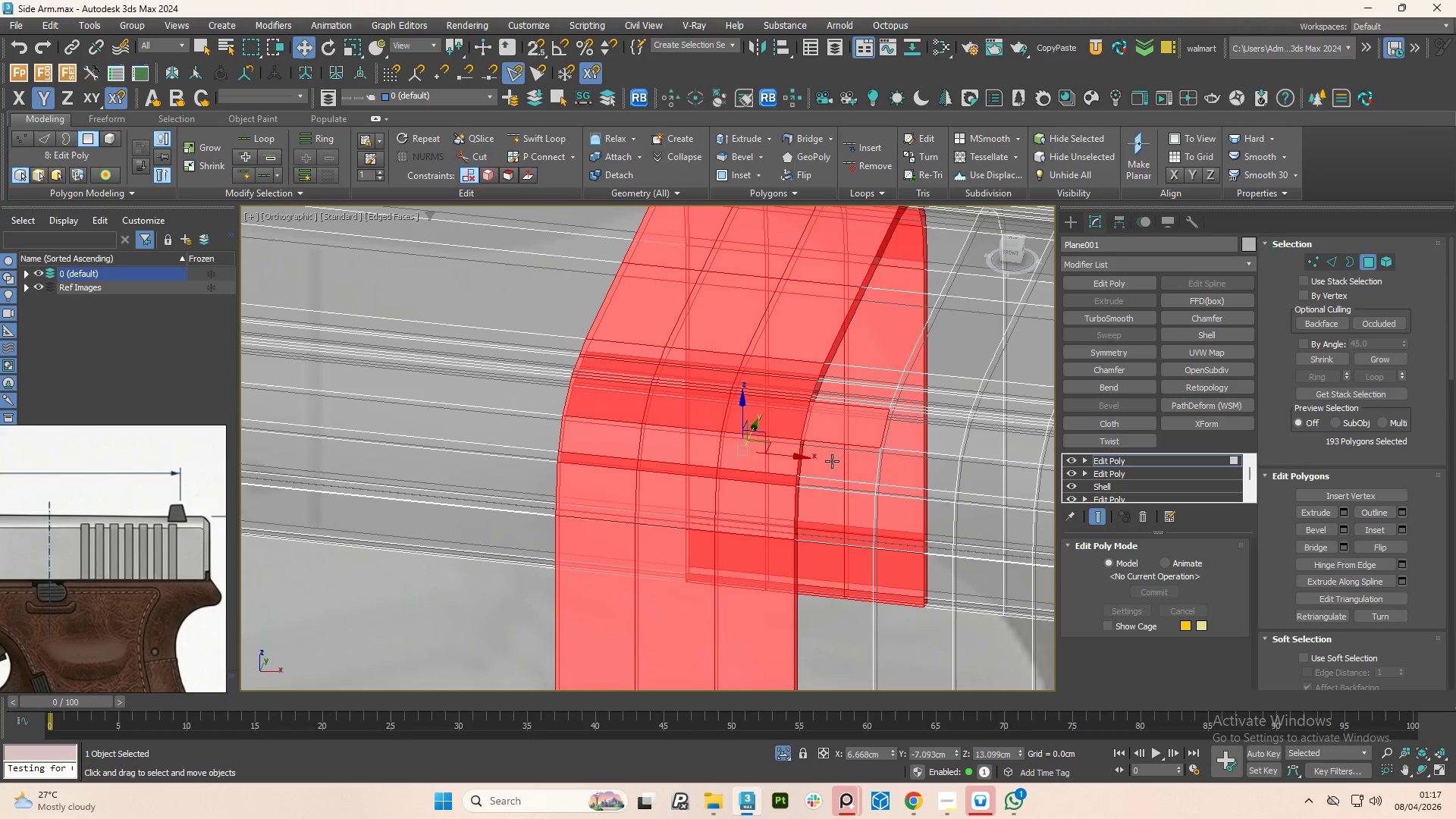 
double_click([832, 461])
 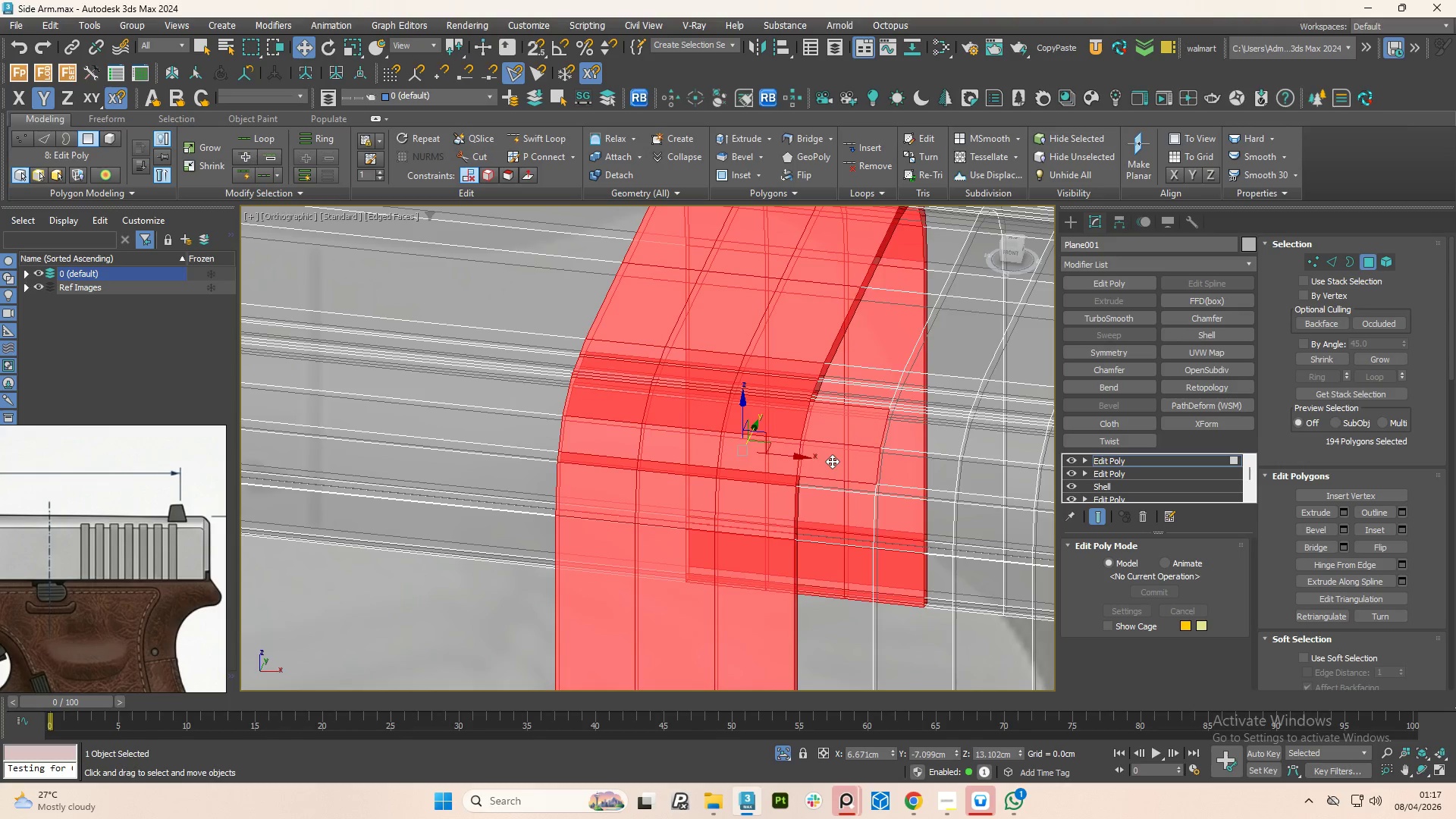 
triple_click([832, 461])
 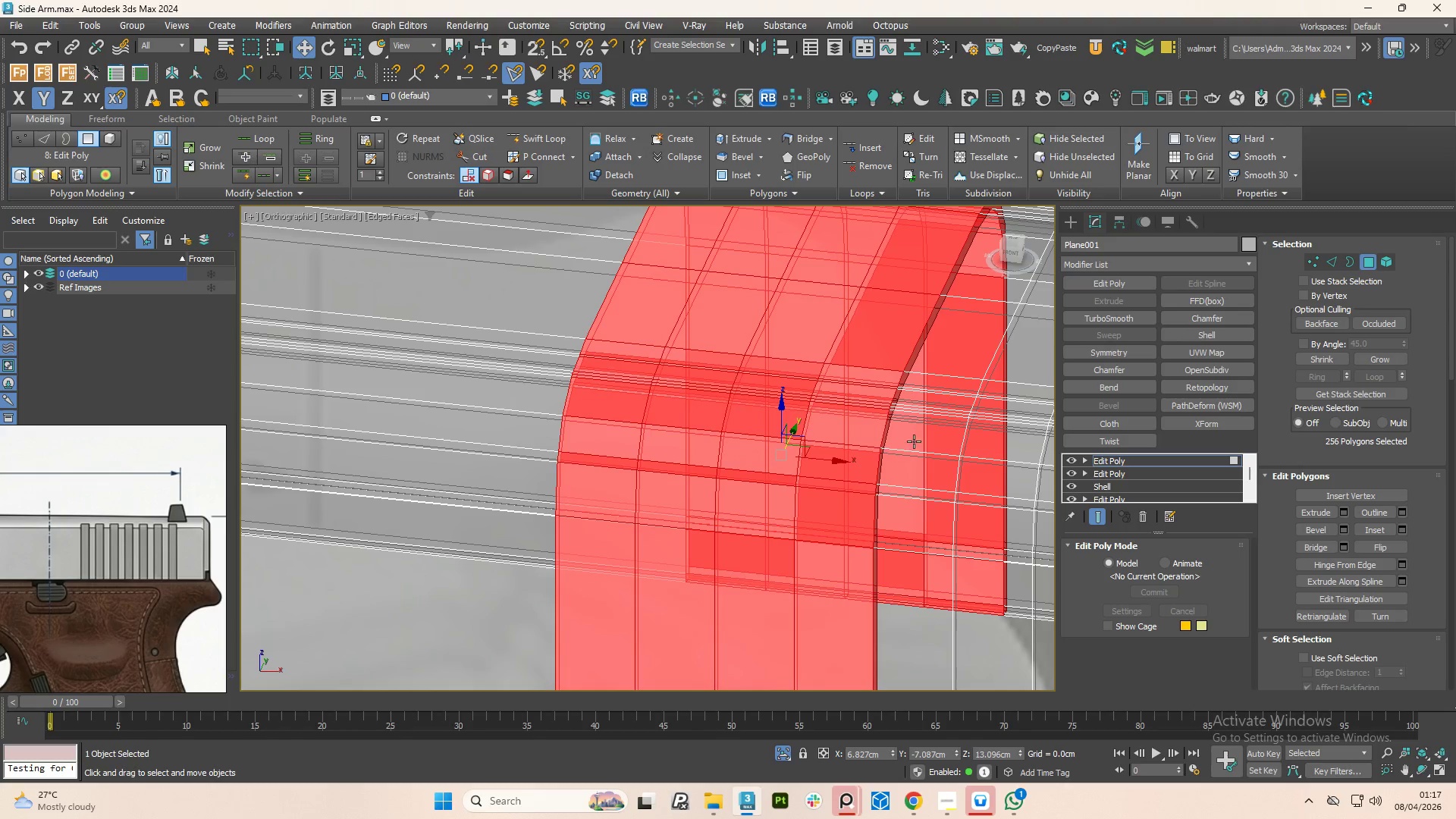 
left_click([914, 441])
 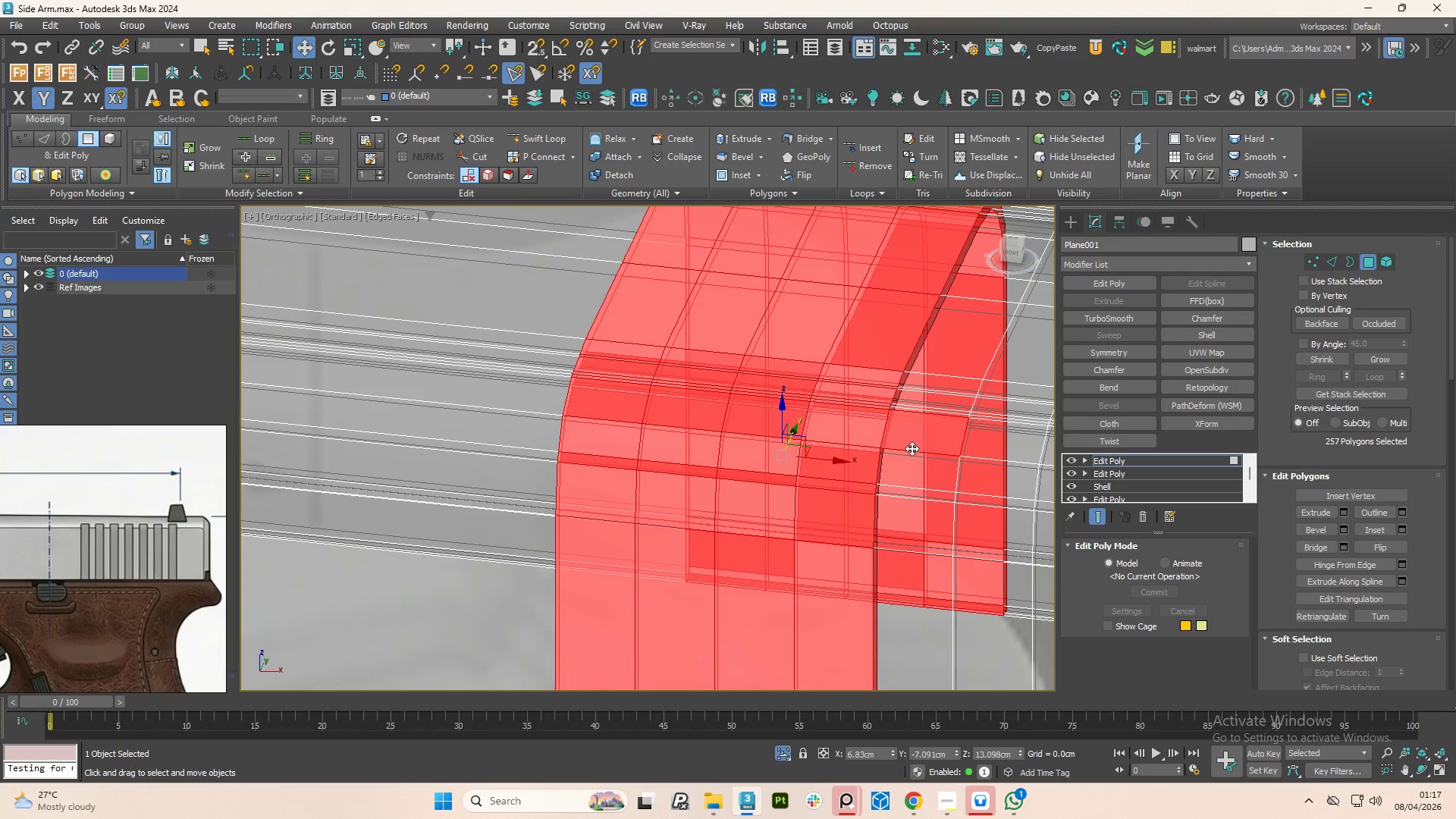 
hold_key(key=ControlLeft, duration=1.52)
double_click([906, 470])
 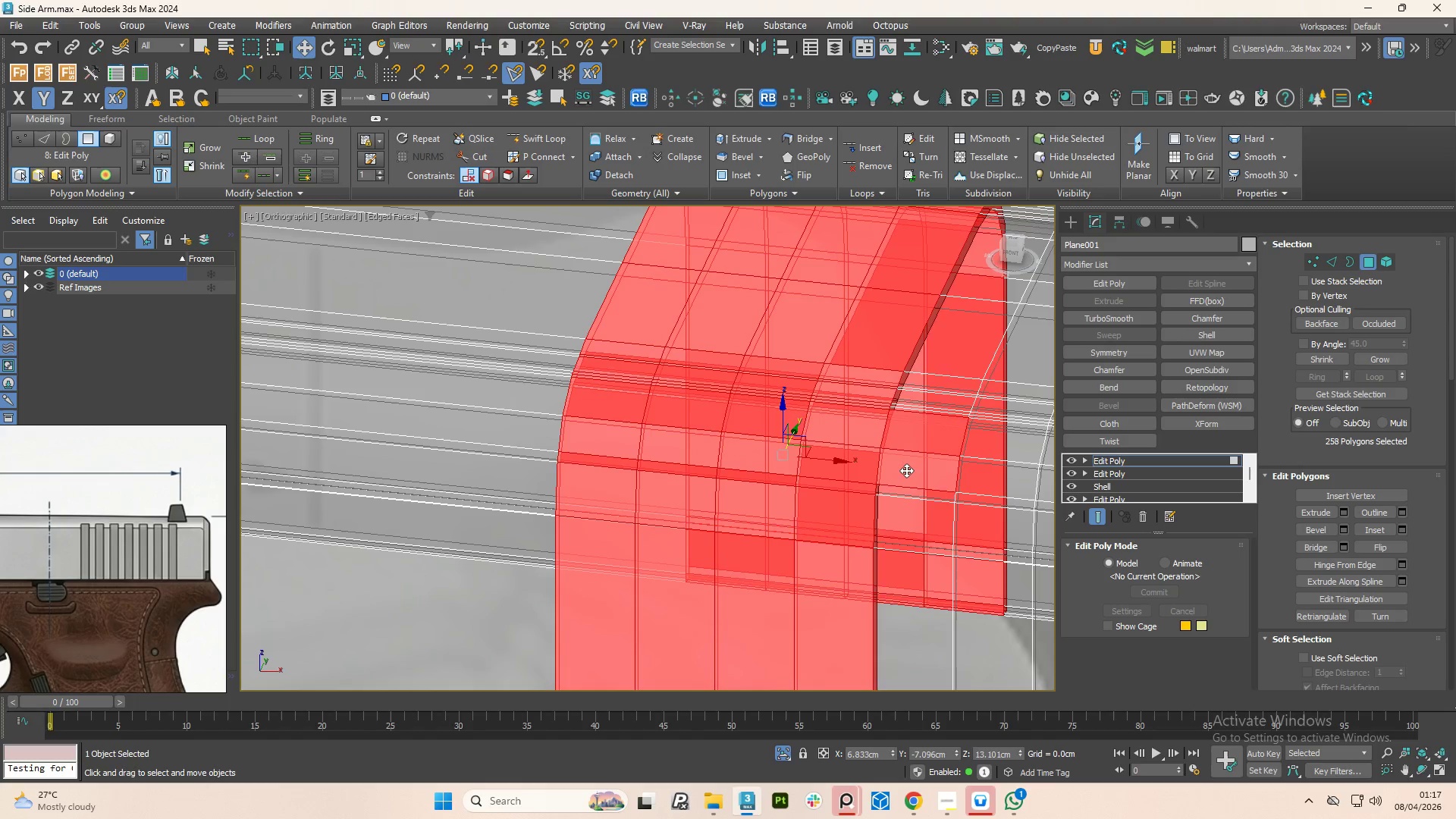 
triple_click([906, 470])
 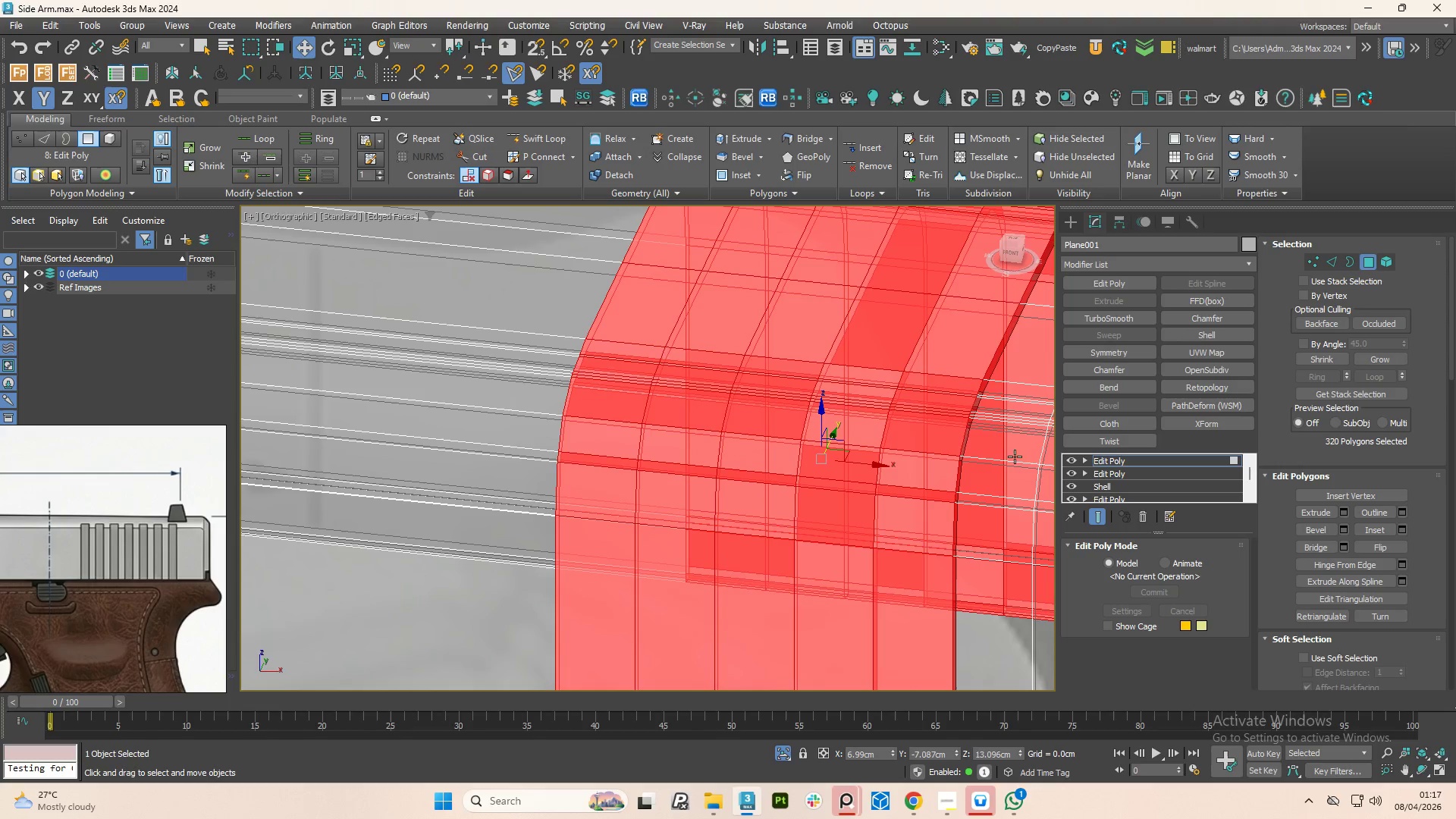 
left_click([1019, 454])
 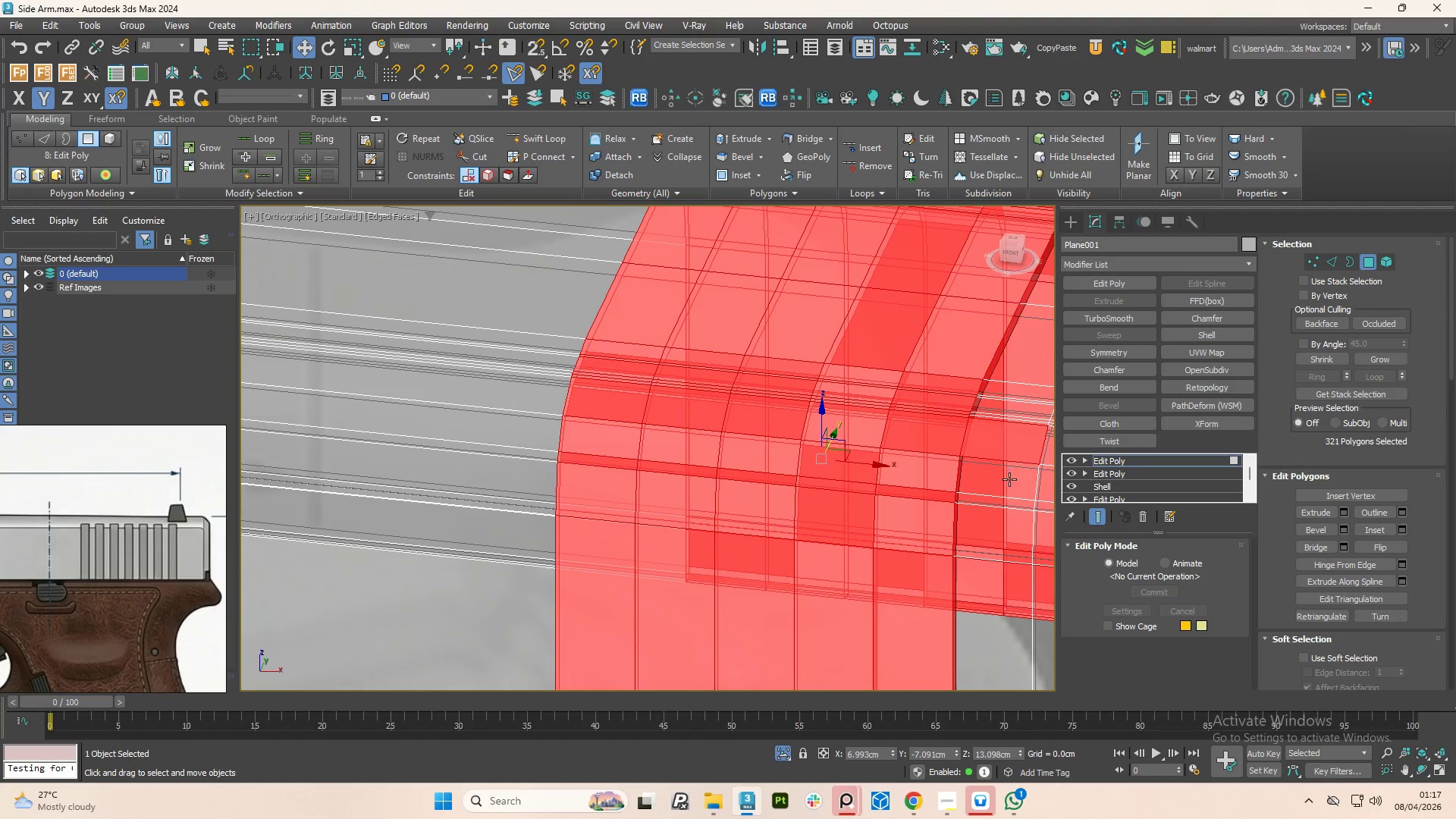 
hold_key(key=ControlLeft, duration=0.53)
double_click([1009, 479])
 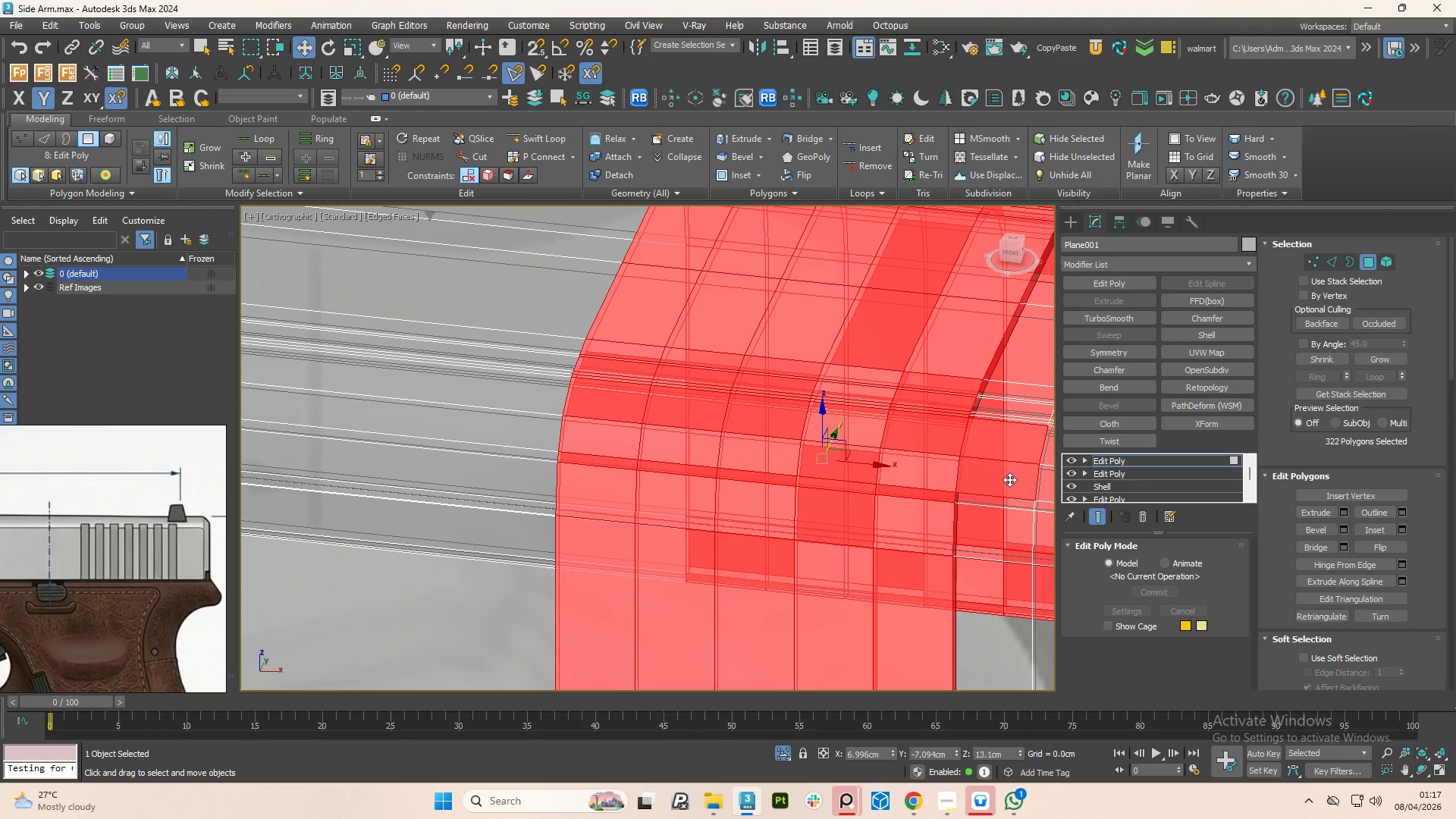 
triple_click([1009, 479])
 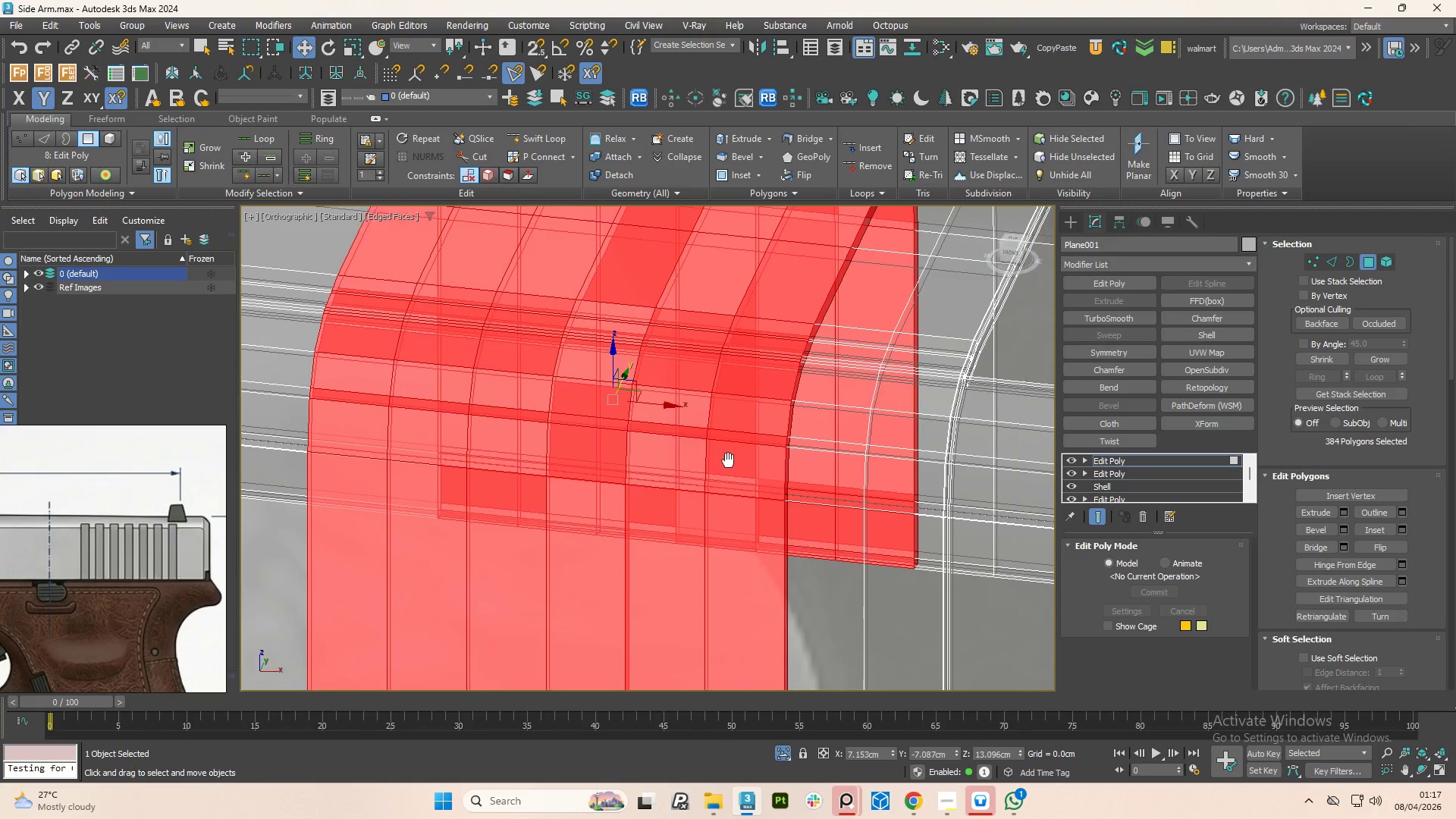 
hold_key(key=ControlLeft, duration=1.5)
left_click([831, 399])
 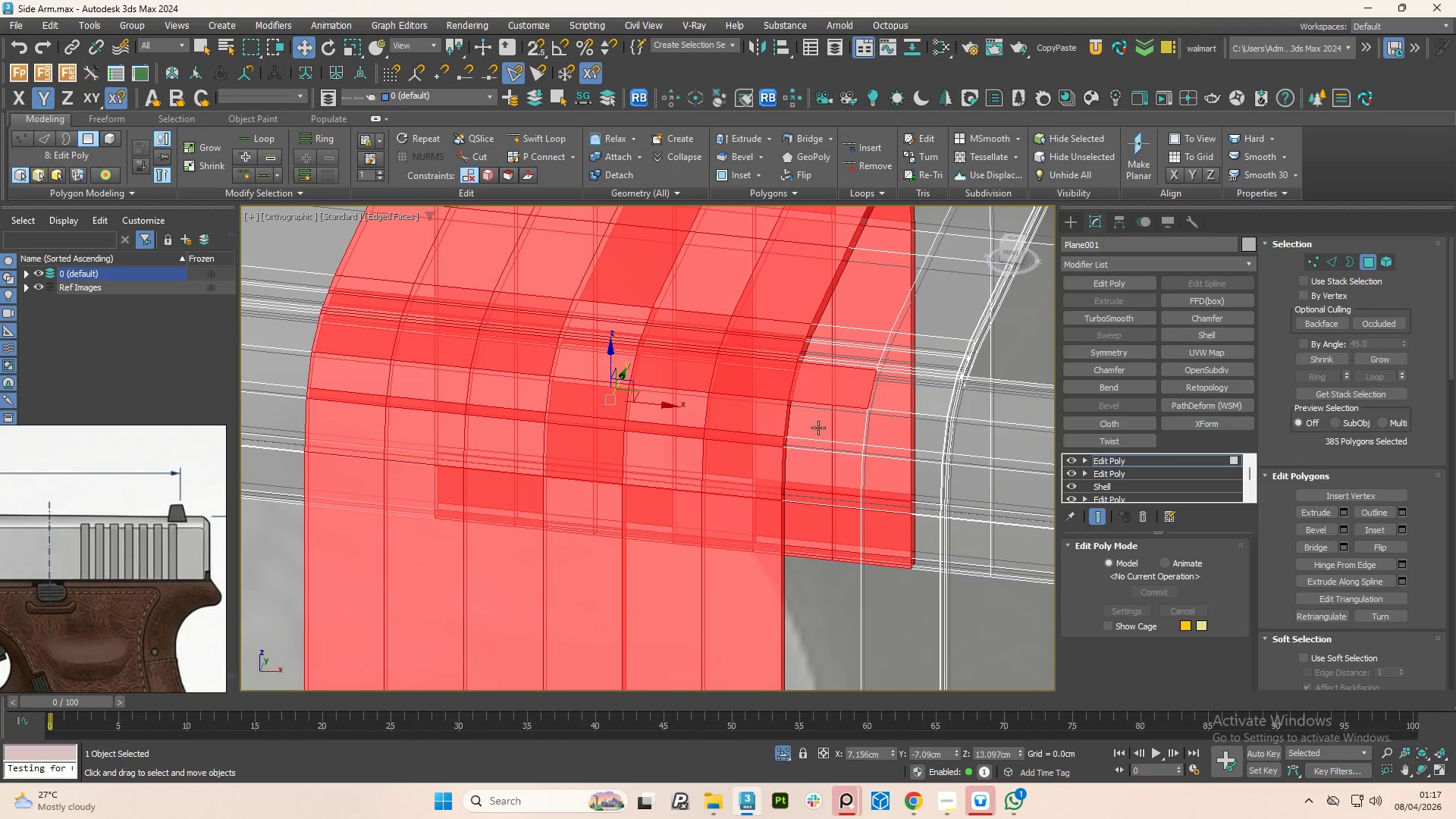 
double_click([818, 428])
 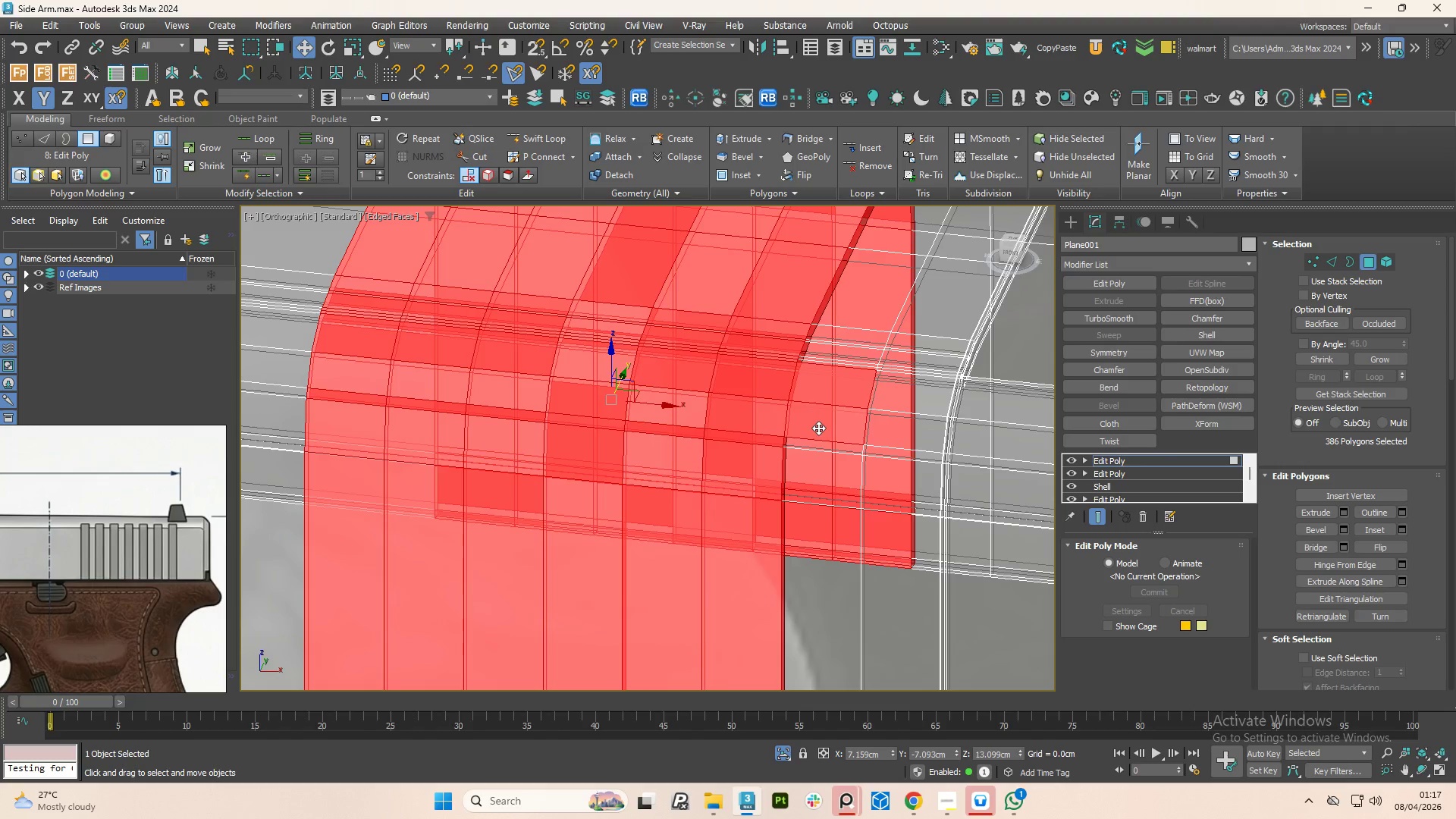 
triple_click([818, 428])
 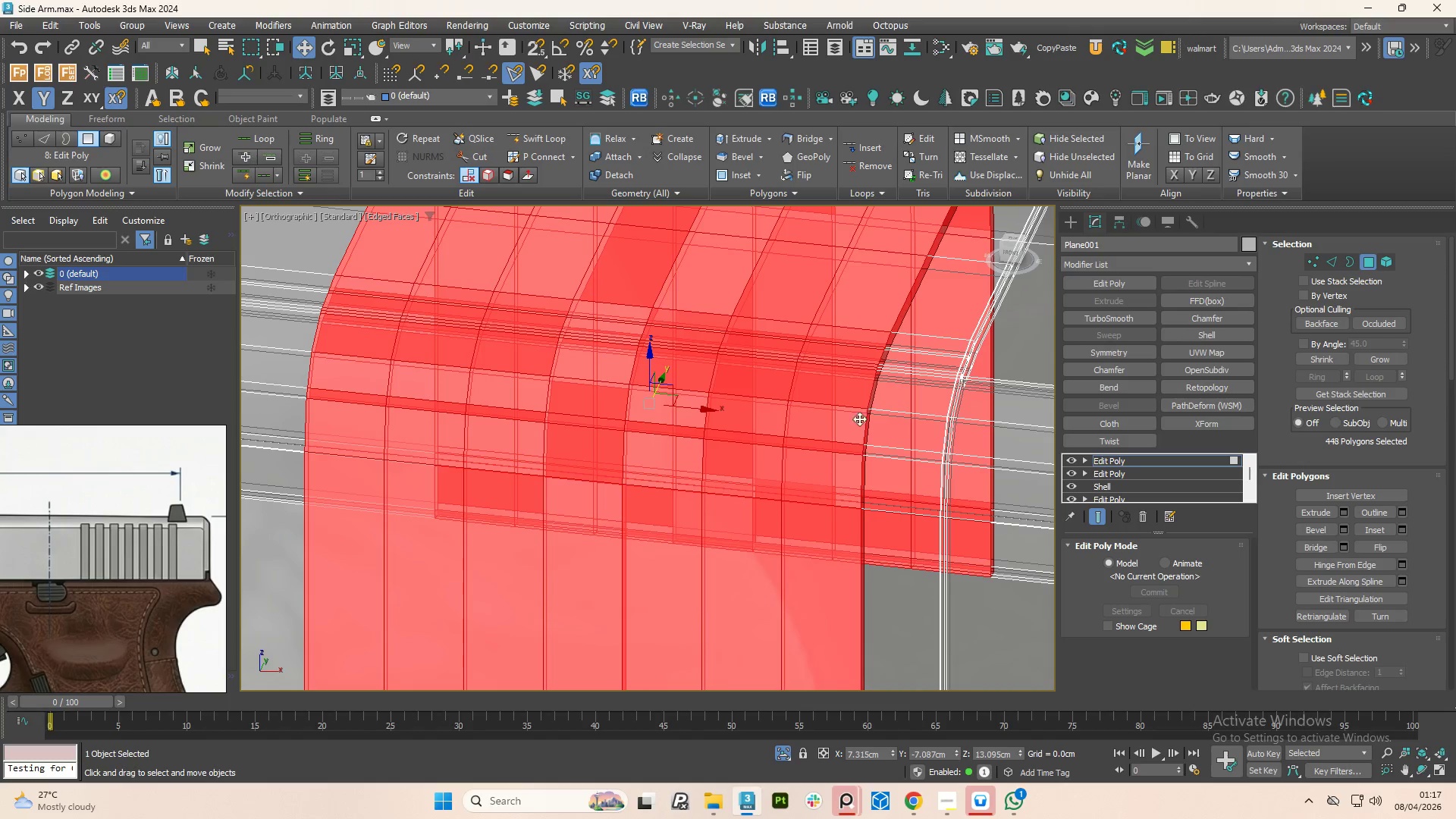 
hold_key(key=ControlLeft, duration=1.38)
left_click([907, 397])
 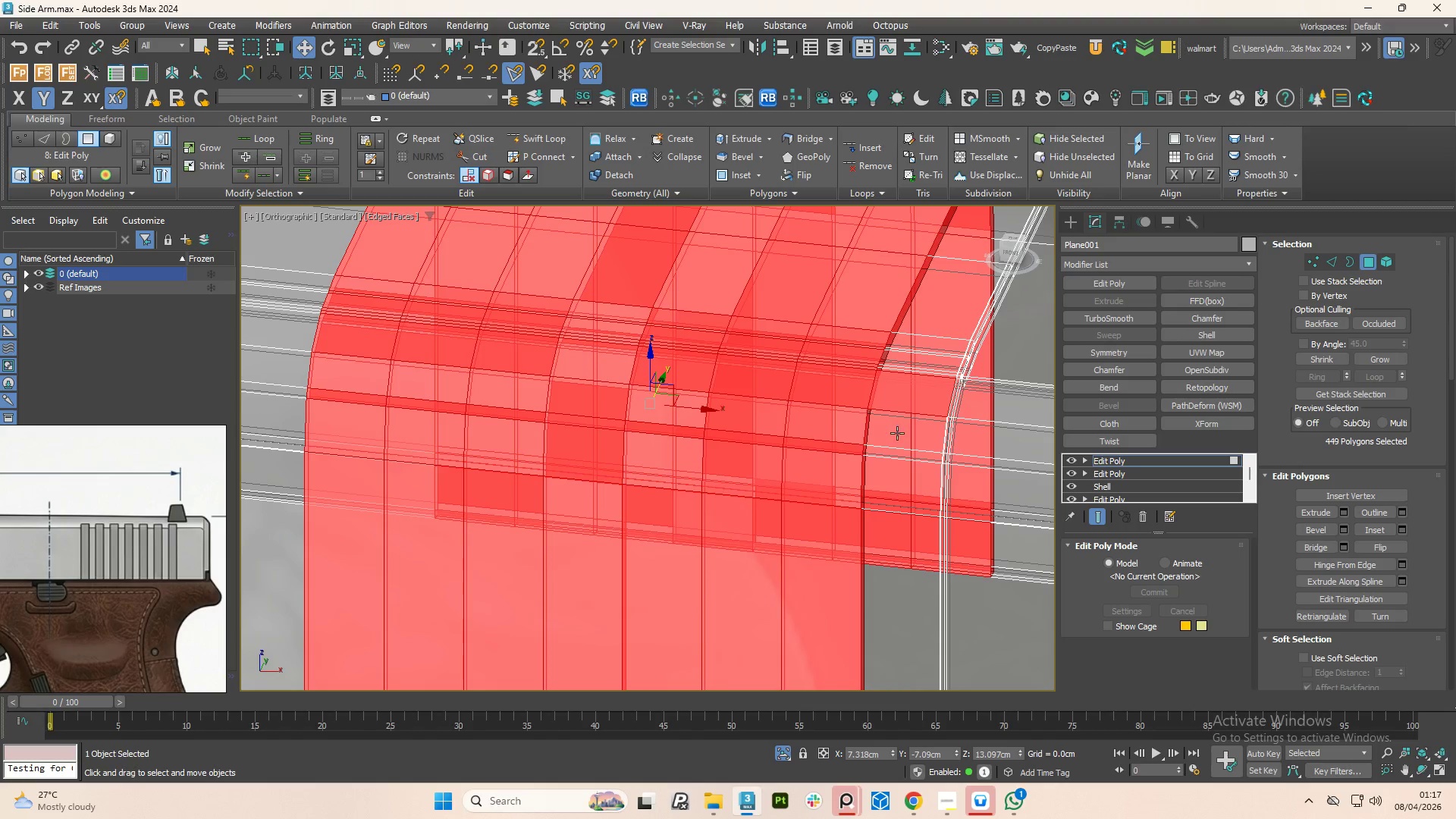 
double_click([897, 433])
 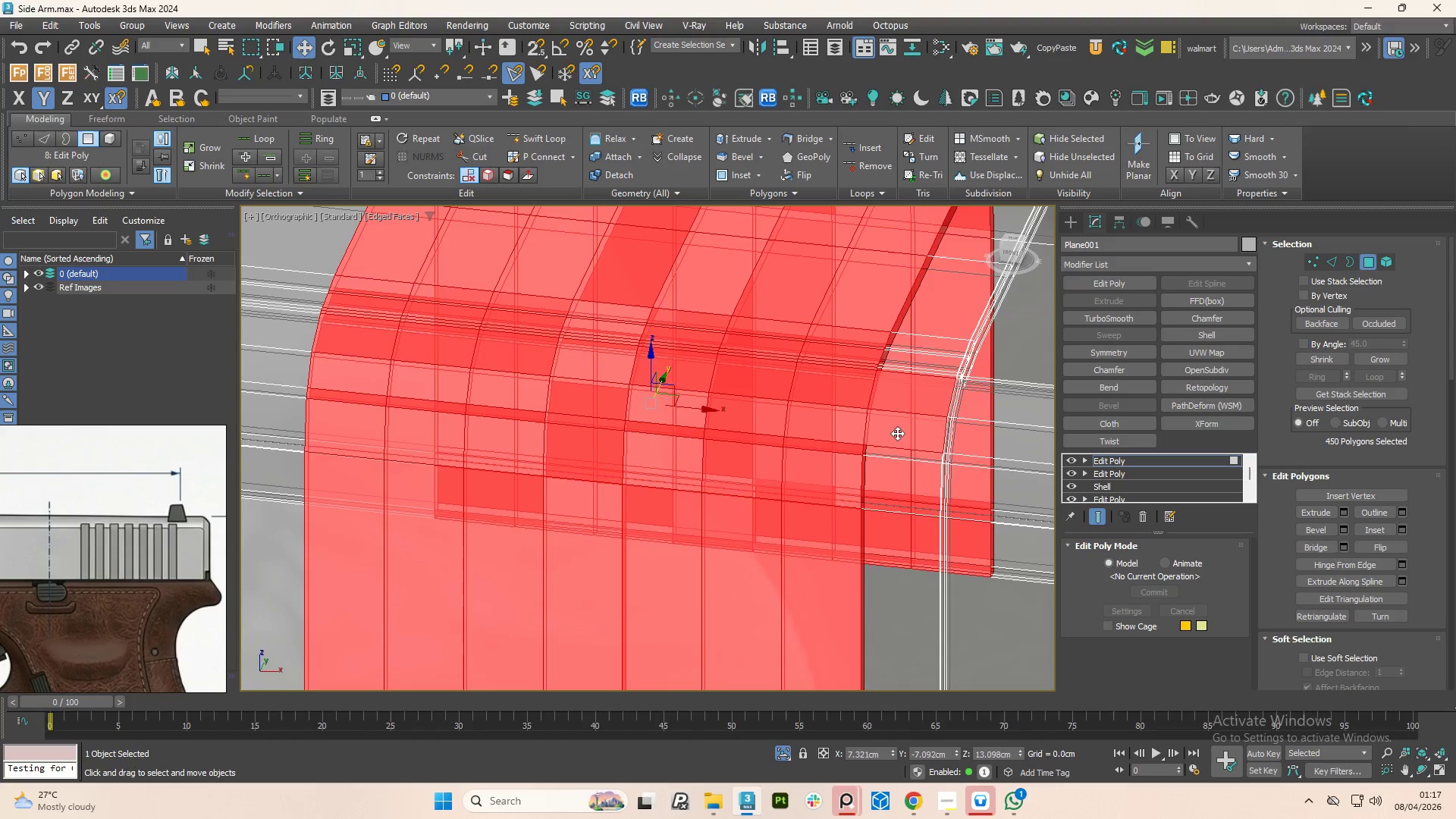 
triple_click([897, 433])
 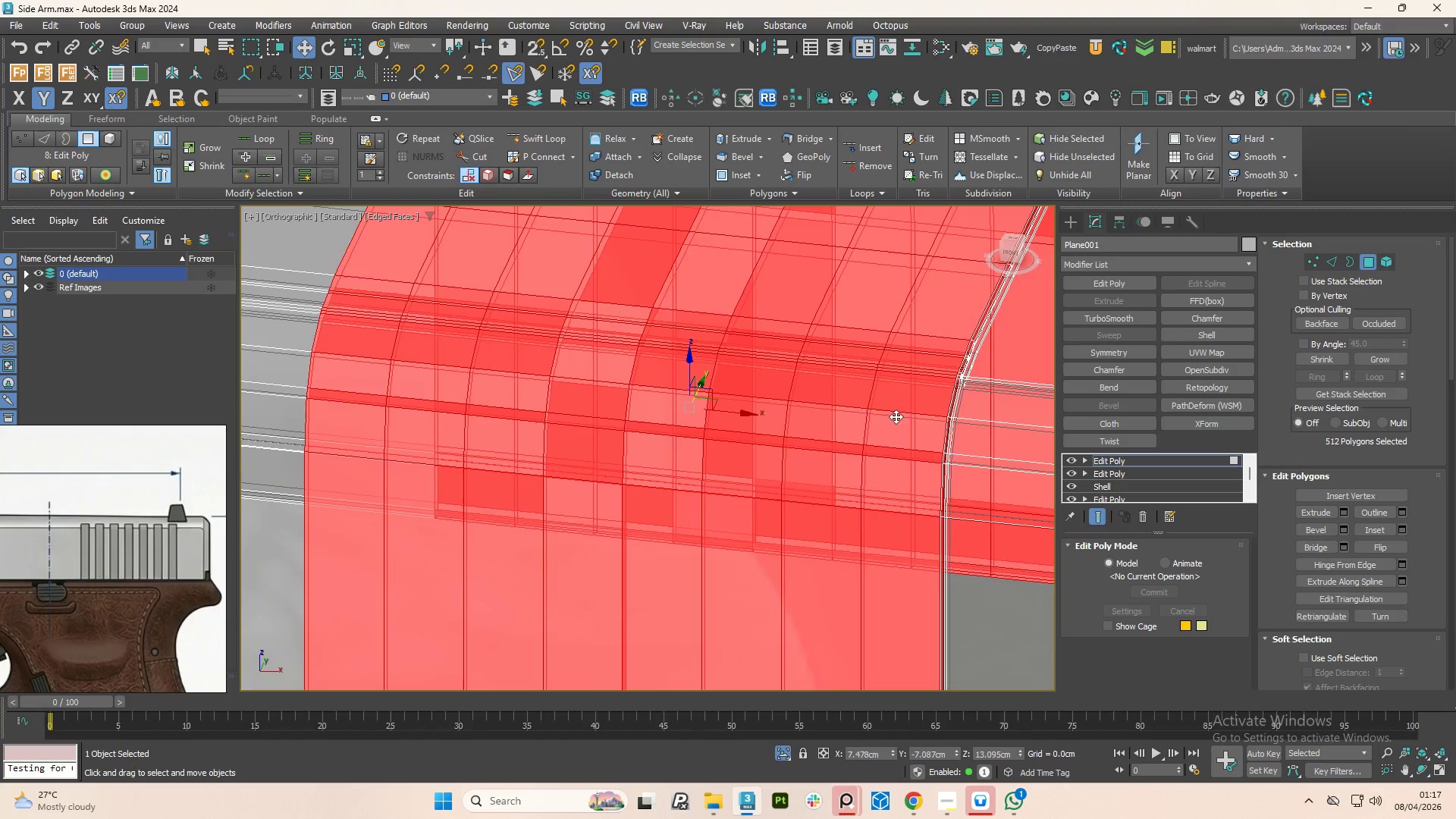 
scroll: coordinate [925, 425], scroll_direction: down, amount: 4.0
 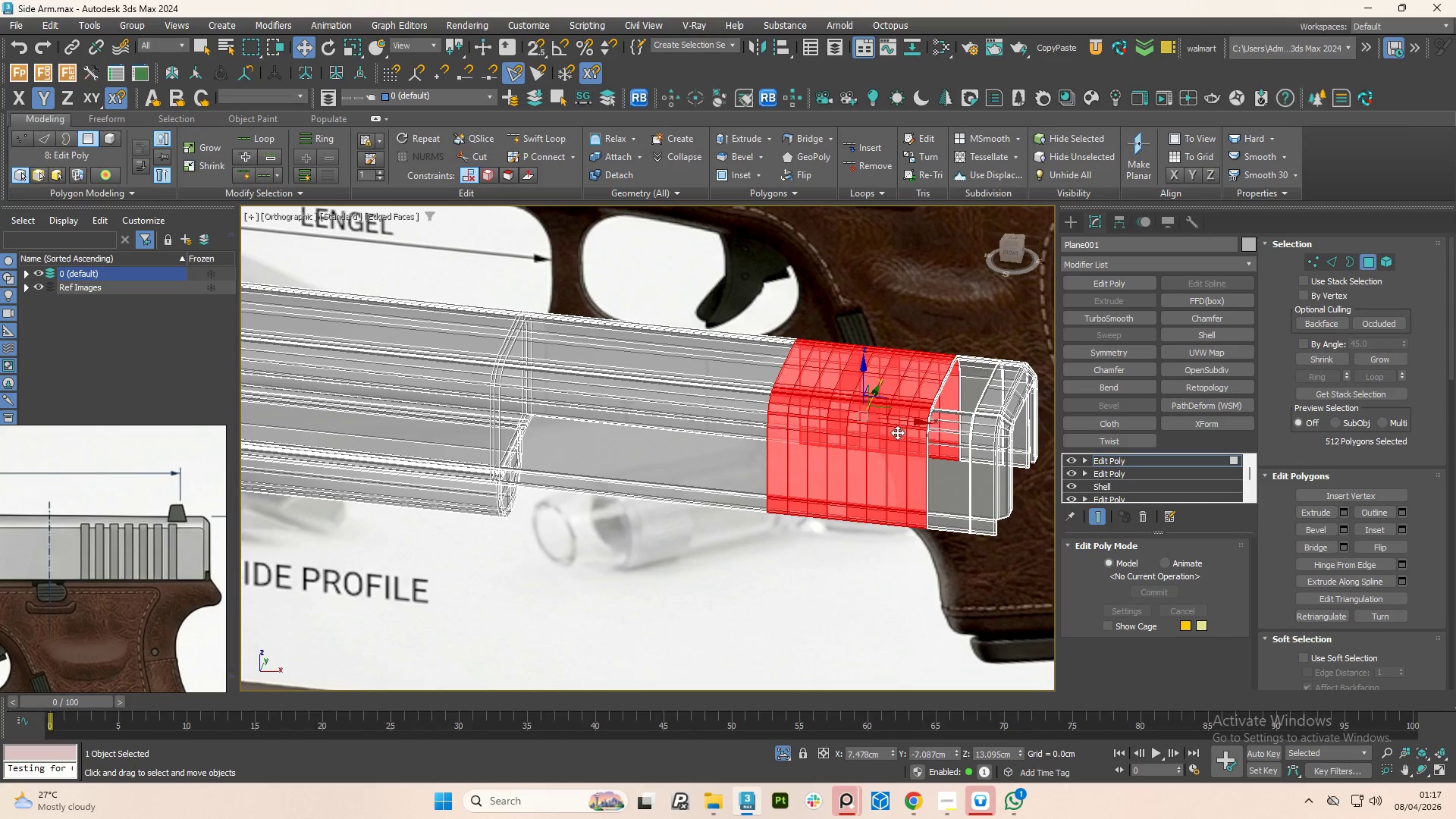 
hold_key(key=AltLeft, duration=1.05)
 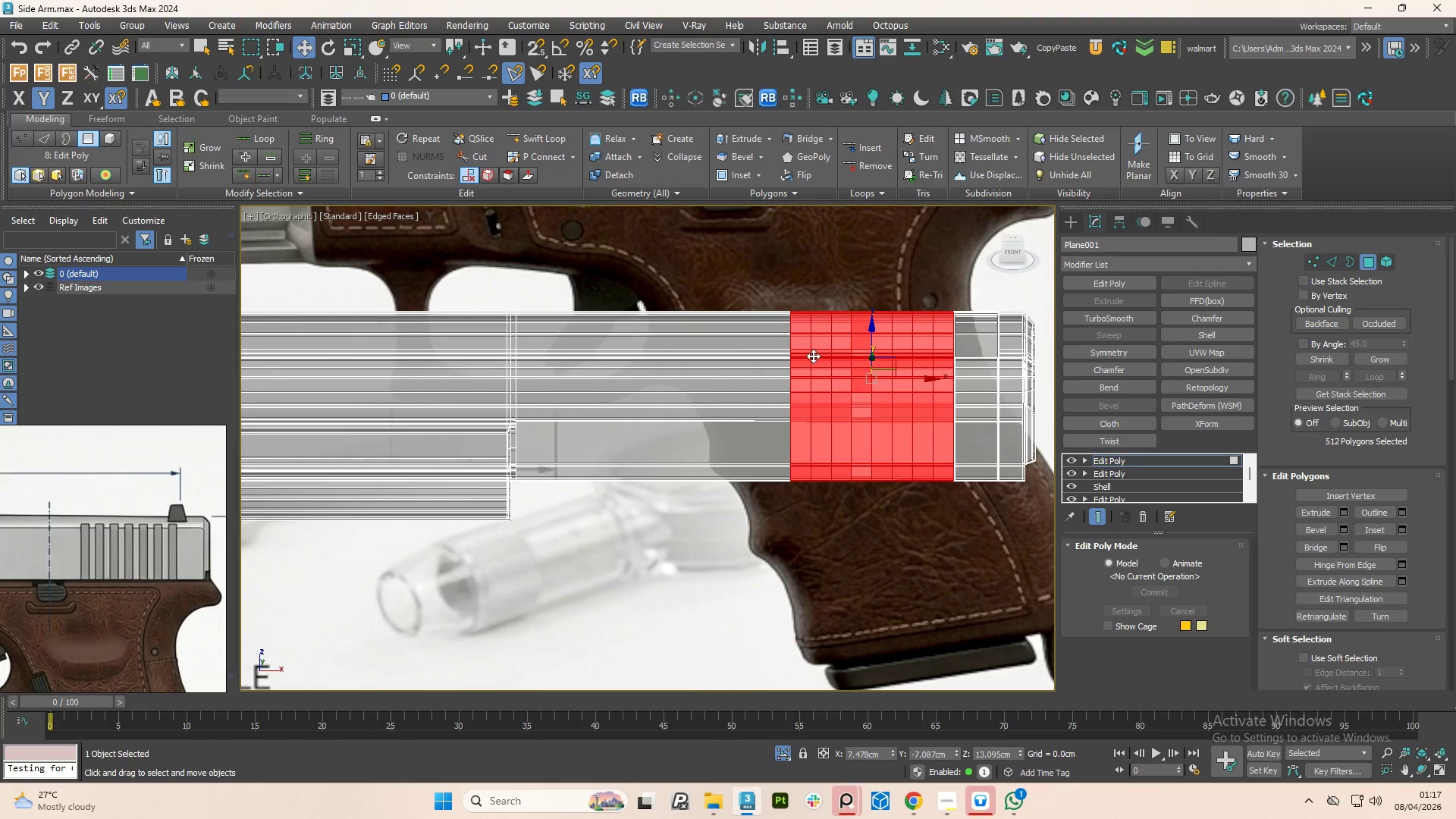 
scroll: coordinate [774, 374], scroll_direction: up, amount: 3.0
 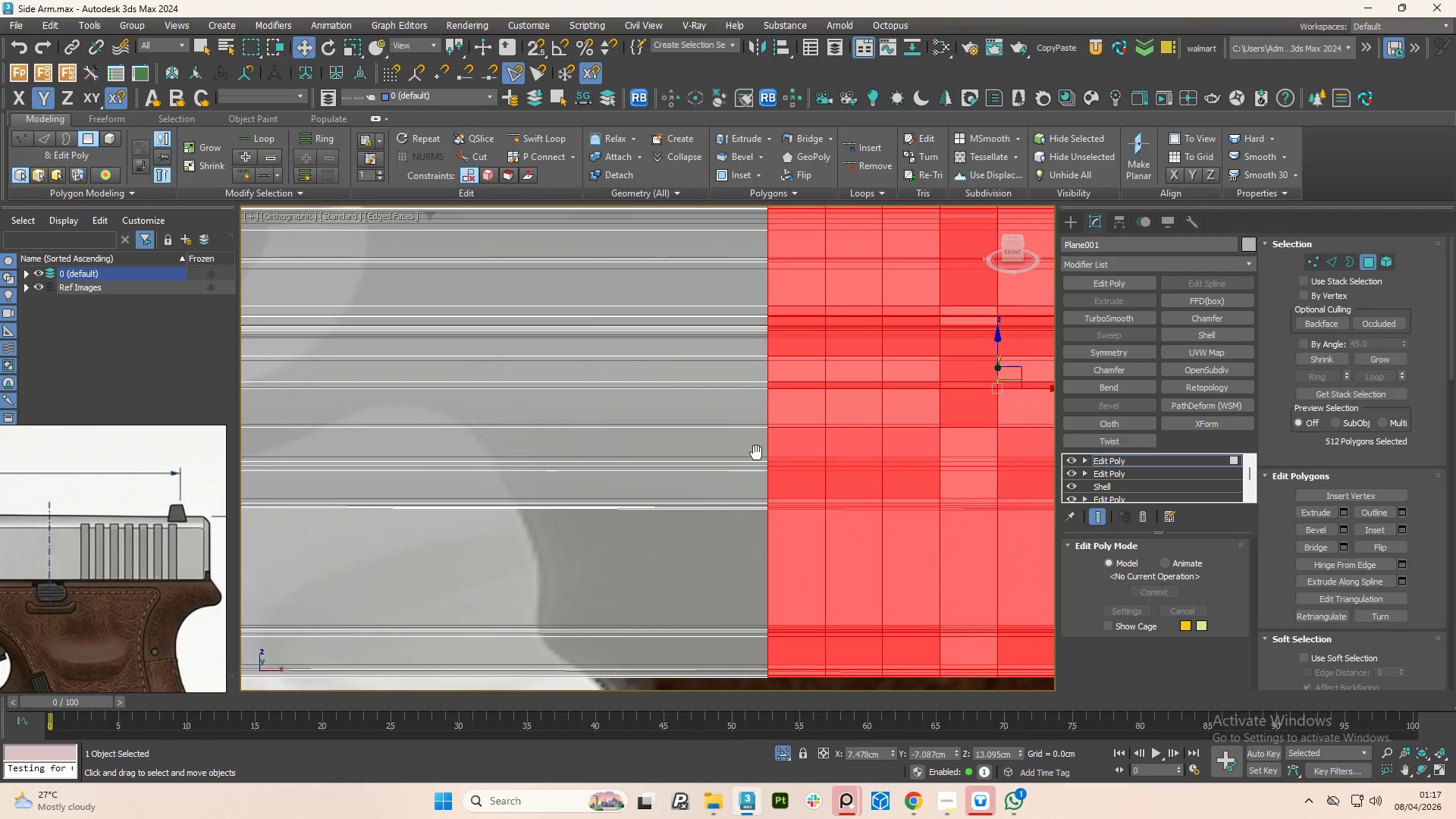 
scroll: coordinate [750, 472], scroll_direction: down, amount: 3.0
 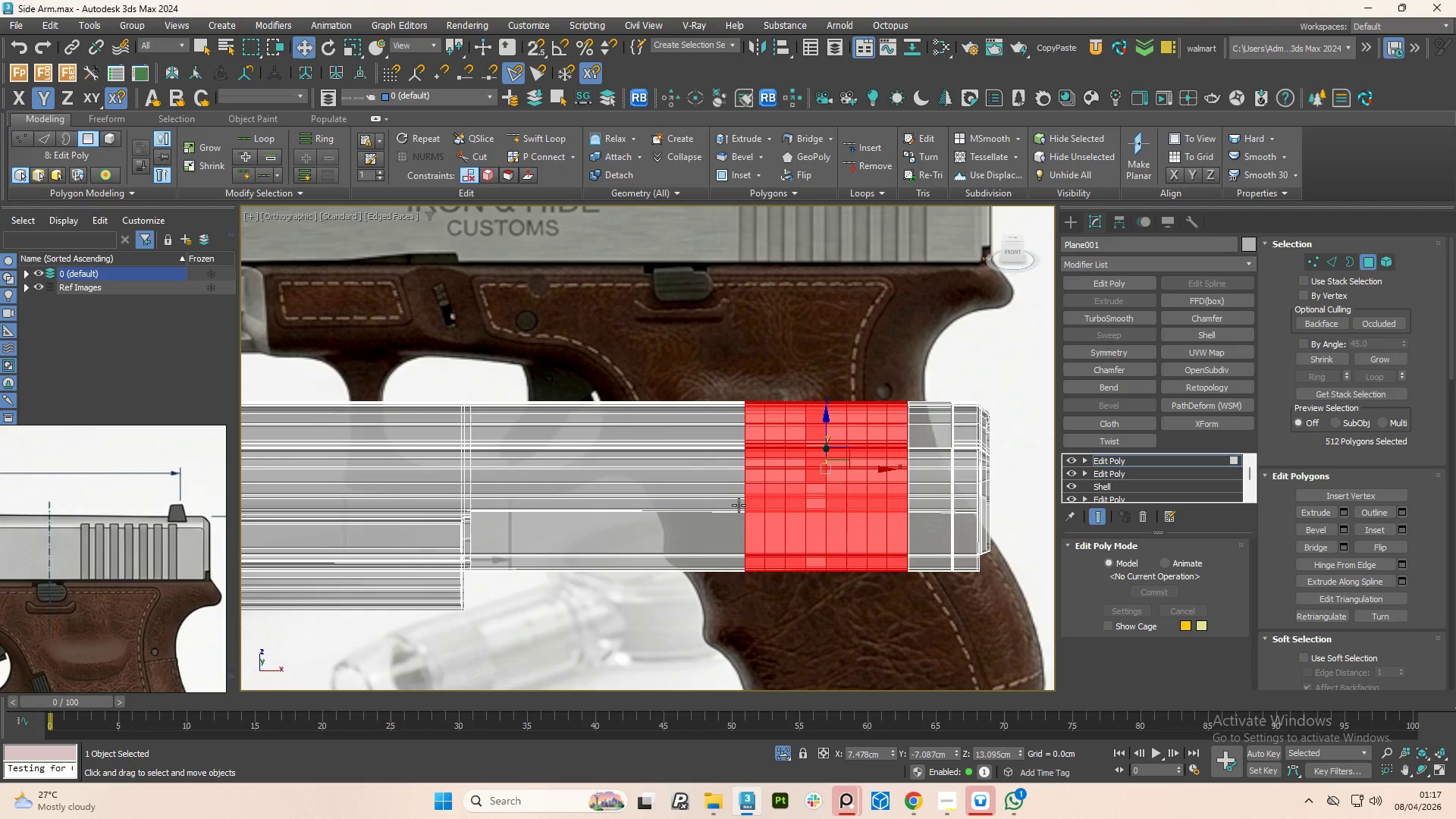 
scroll: coordinate [740, 517], scroll_direction: up, amount: 1.0
 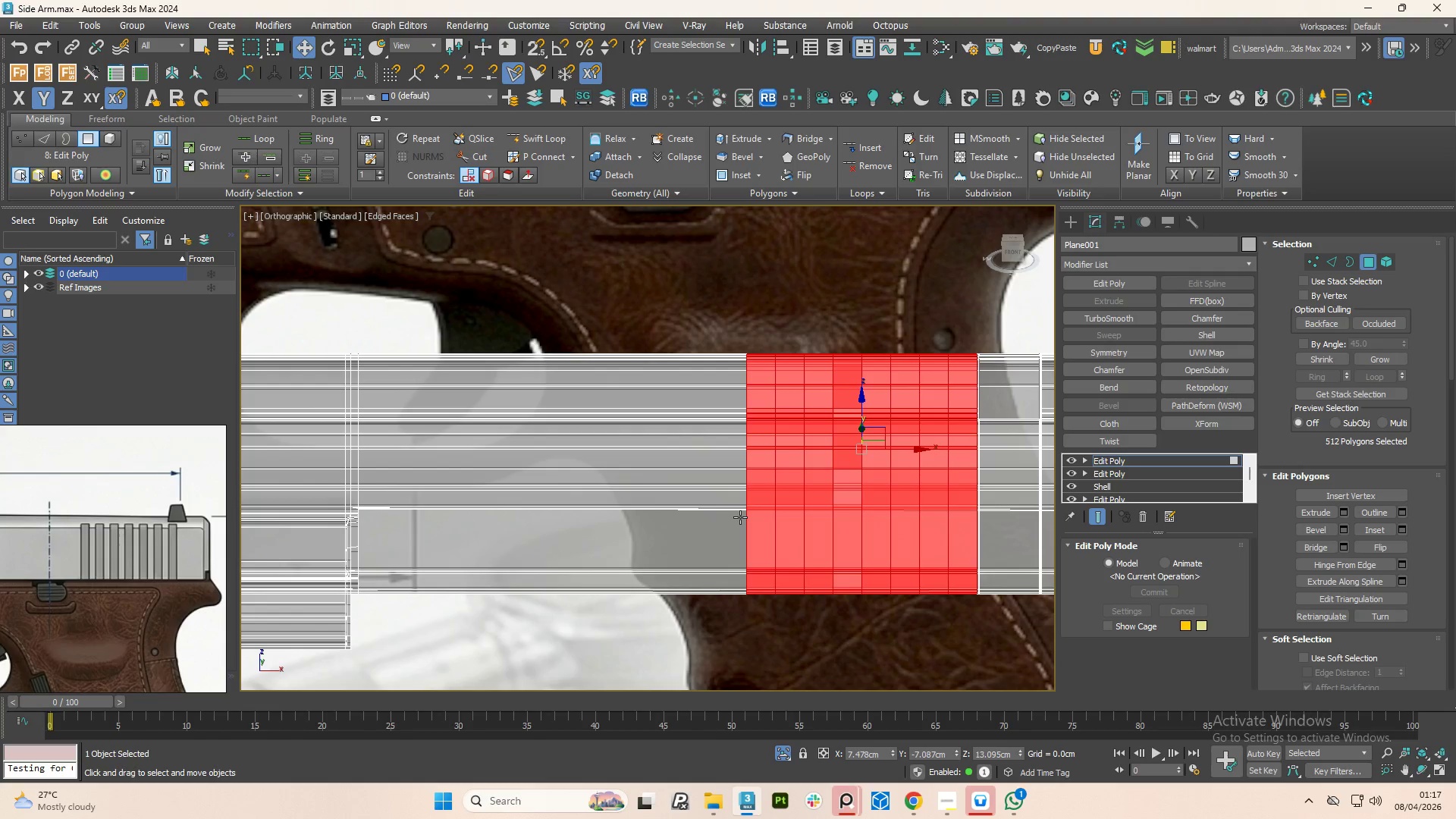 
key(Alt+1)
 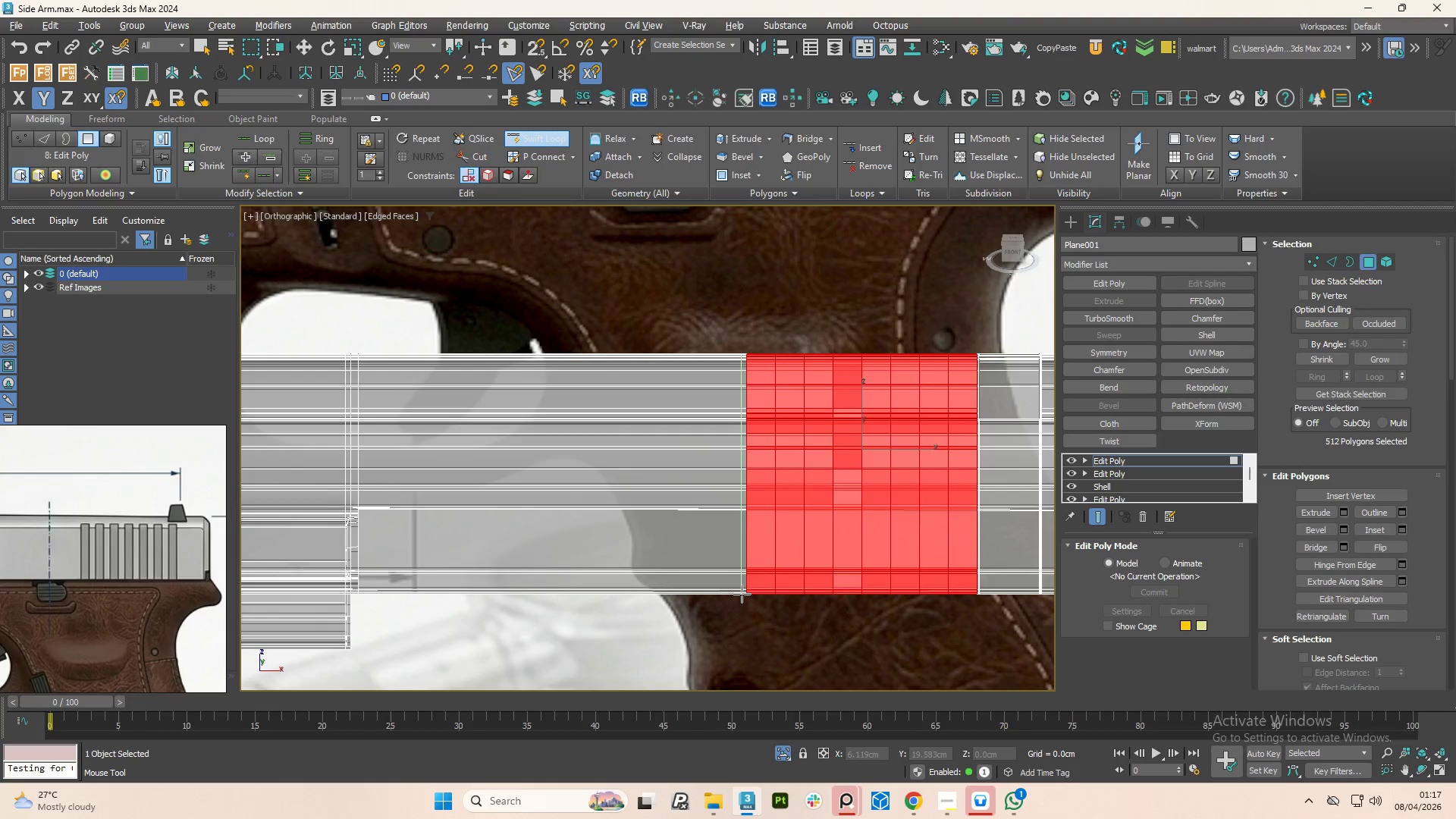 
left_click([742, 594])
 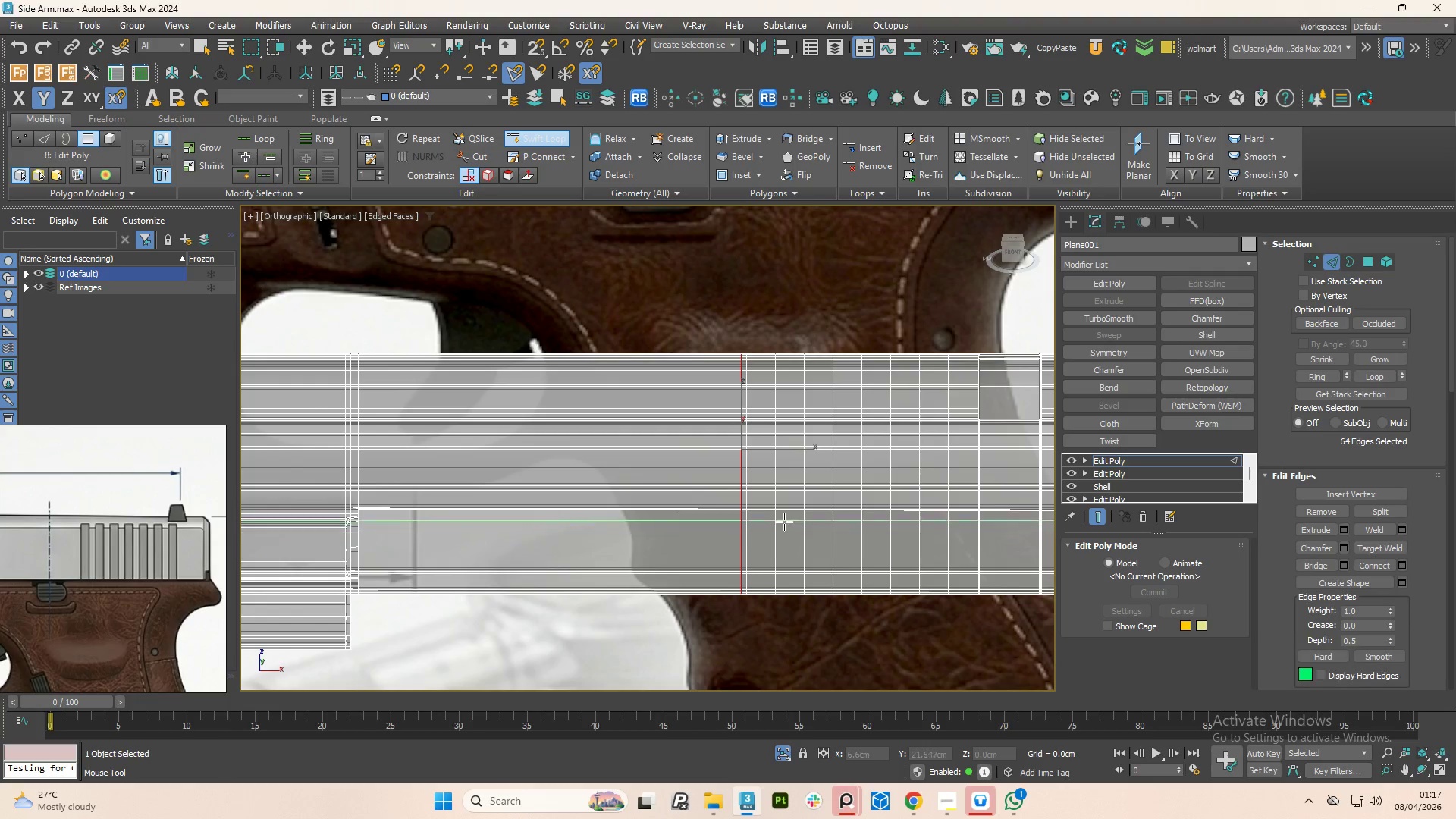 
right_click([784, 519])
 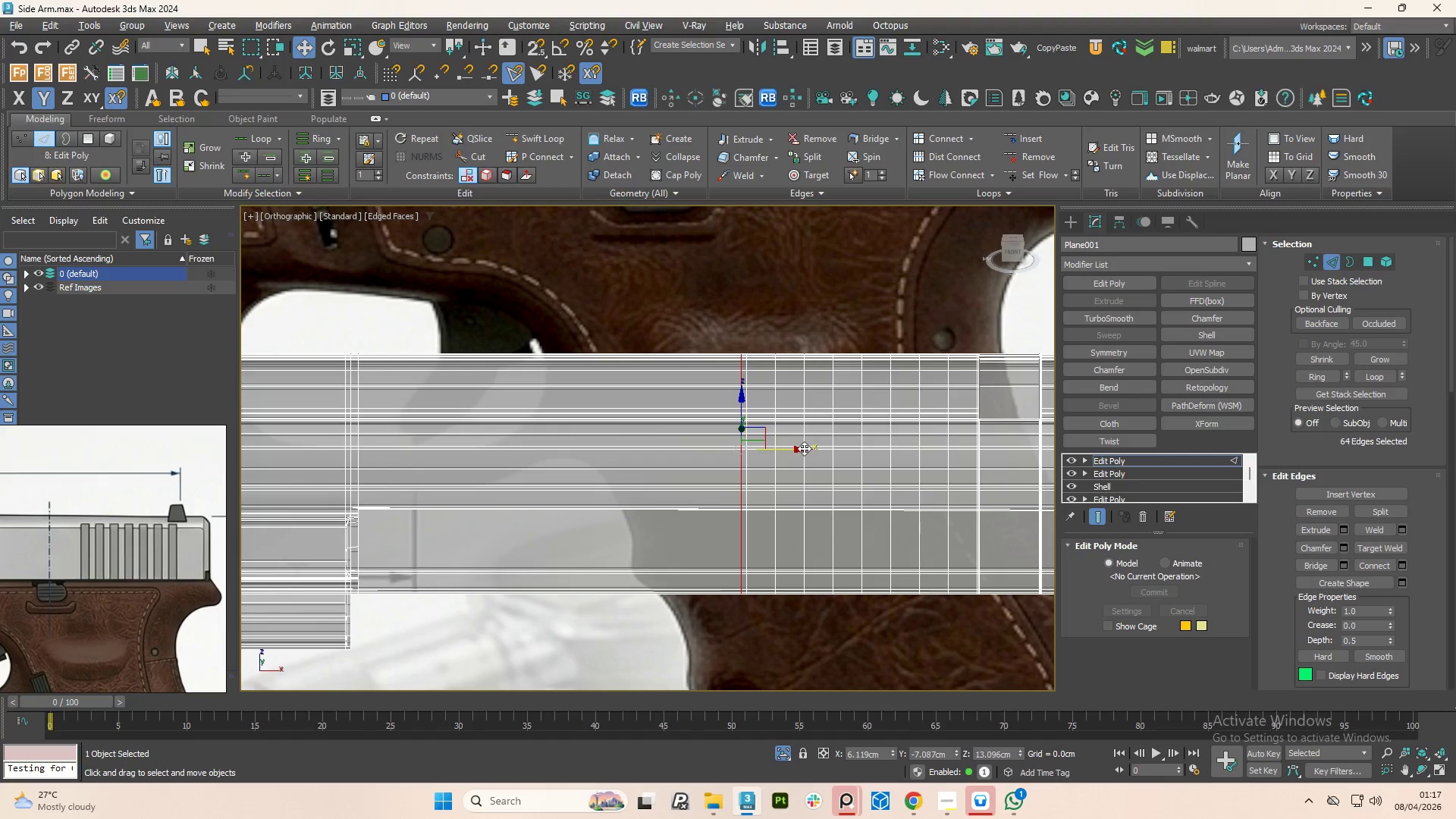 
key(4)
 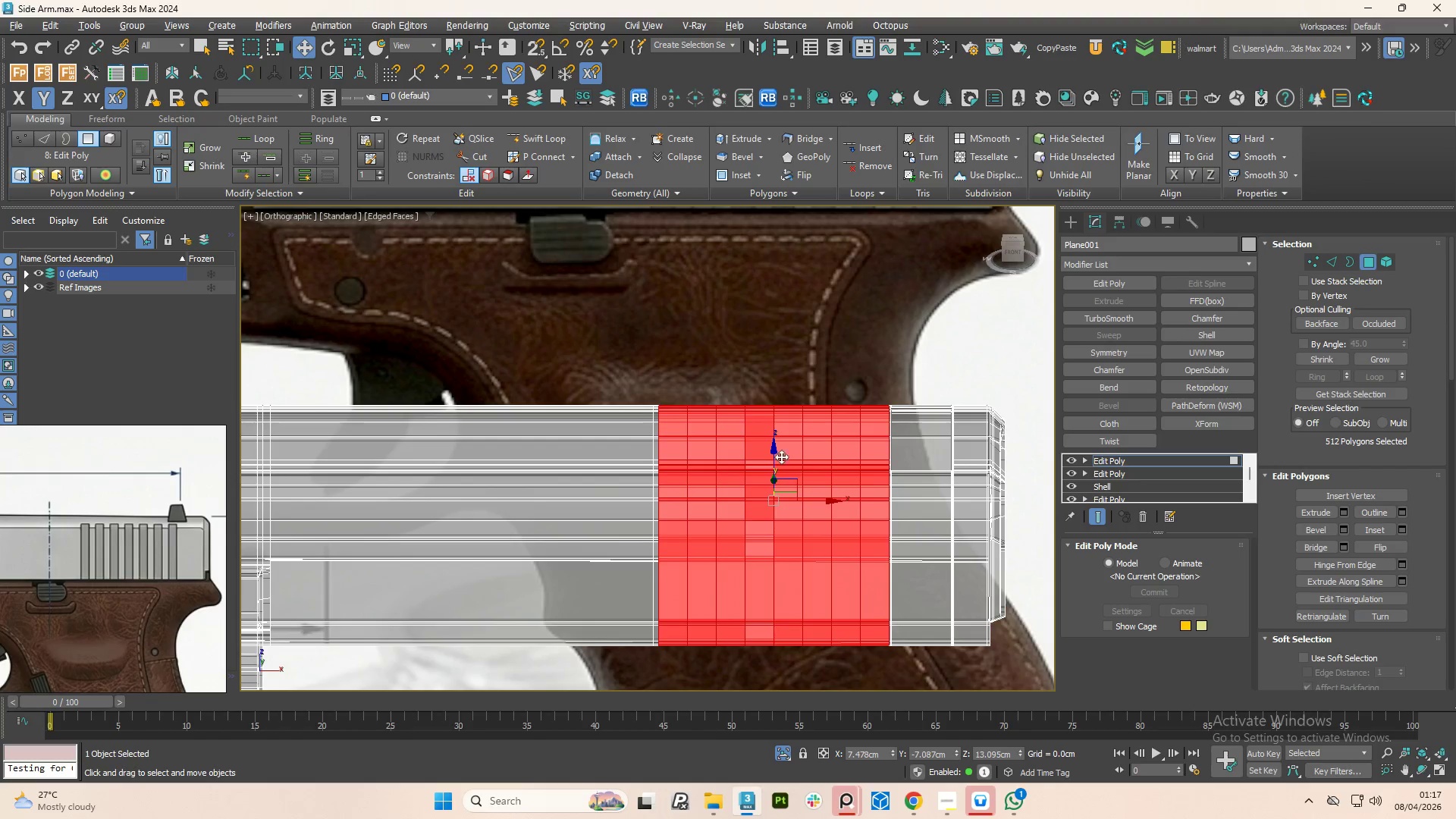 
hold_key(key=AltLeft, duration=1.27)
 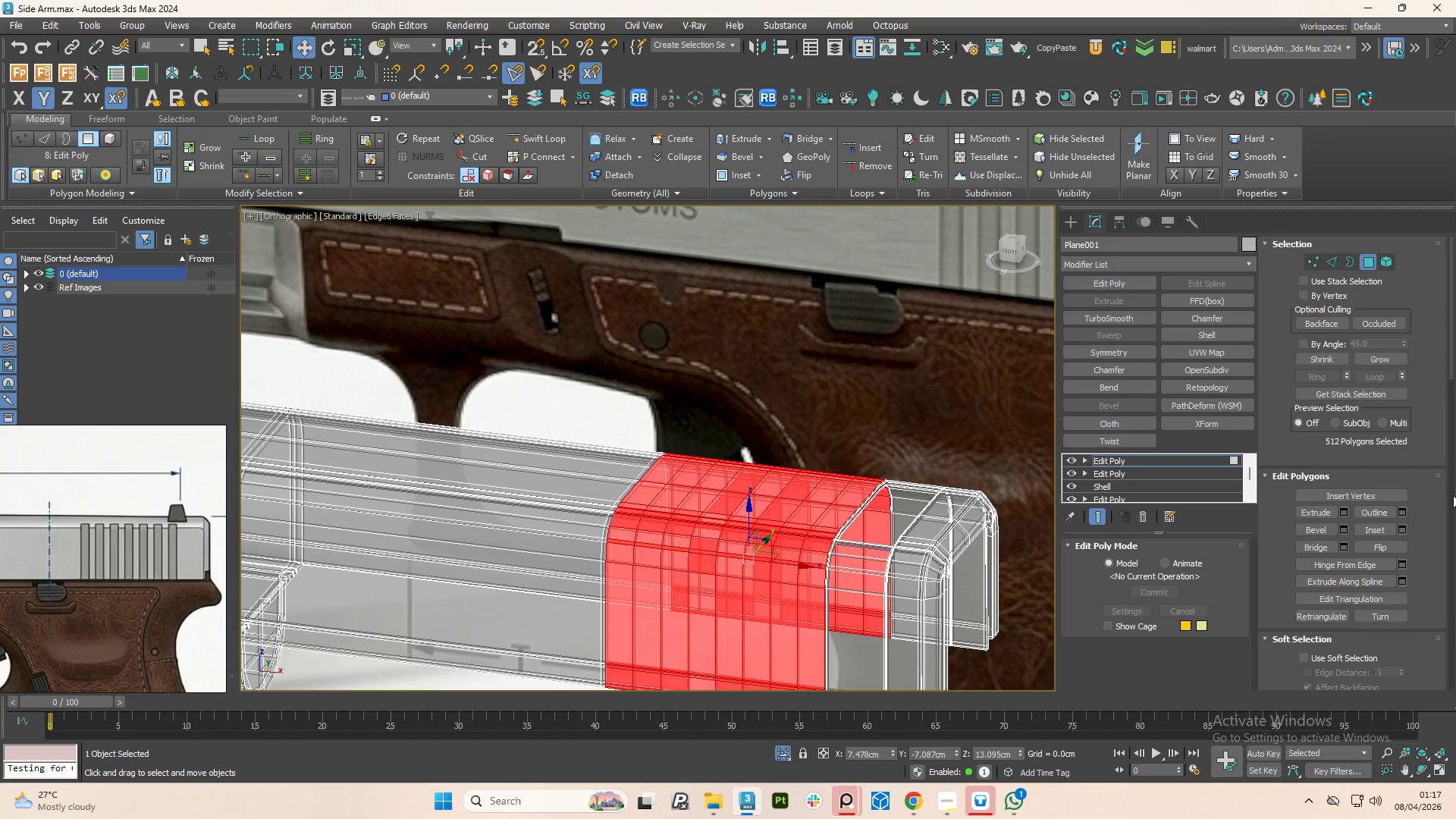 
left_click([1404, 533])
 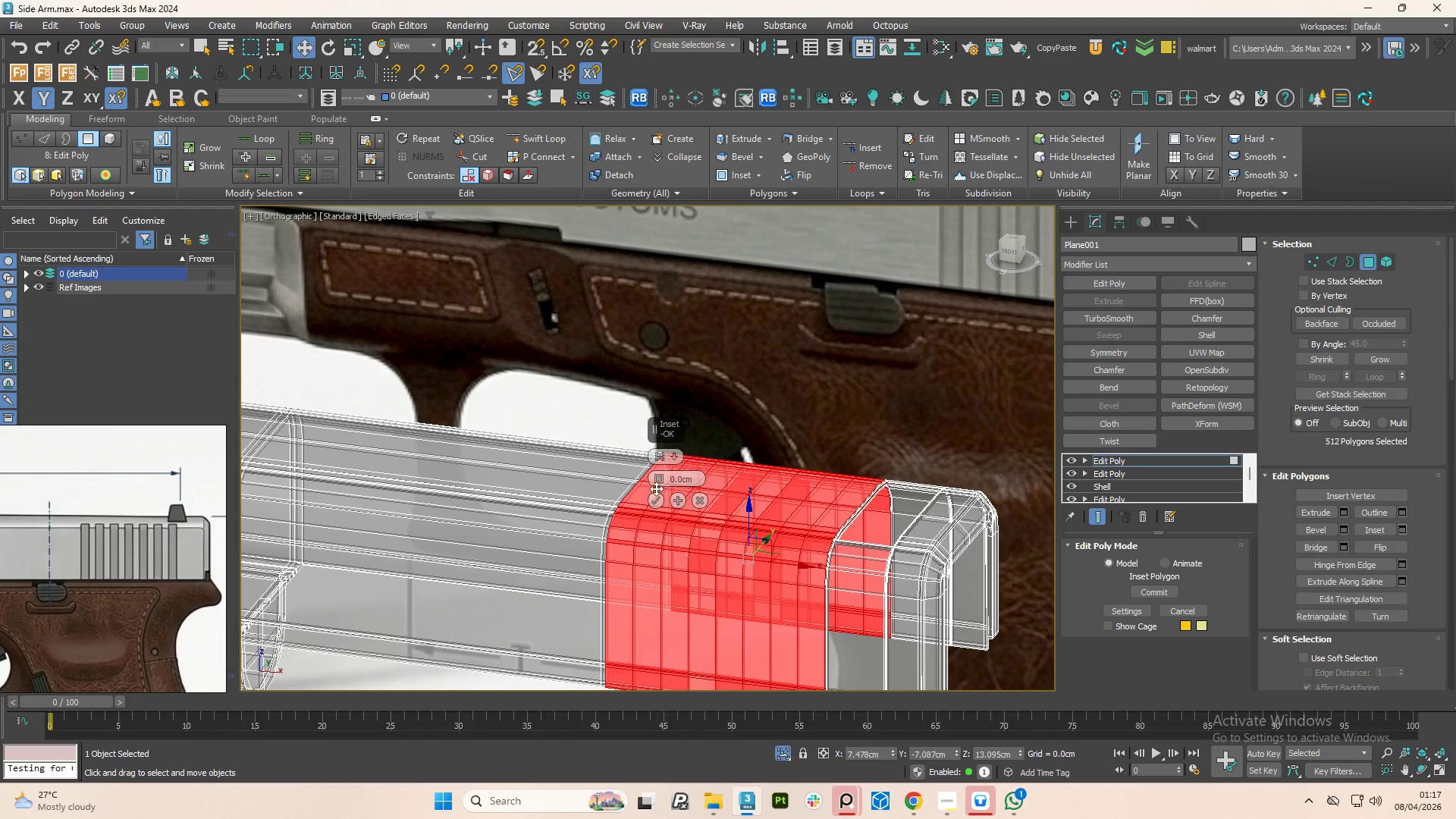 
left_click_drag(start_coordinate=[656, 479], to_coordinate=[670, 475])
 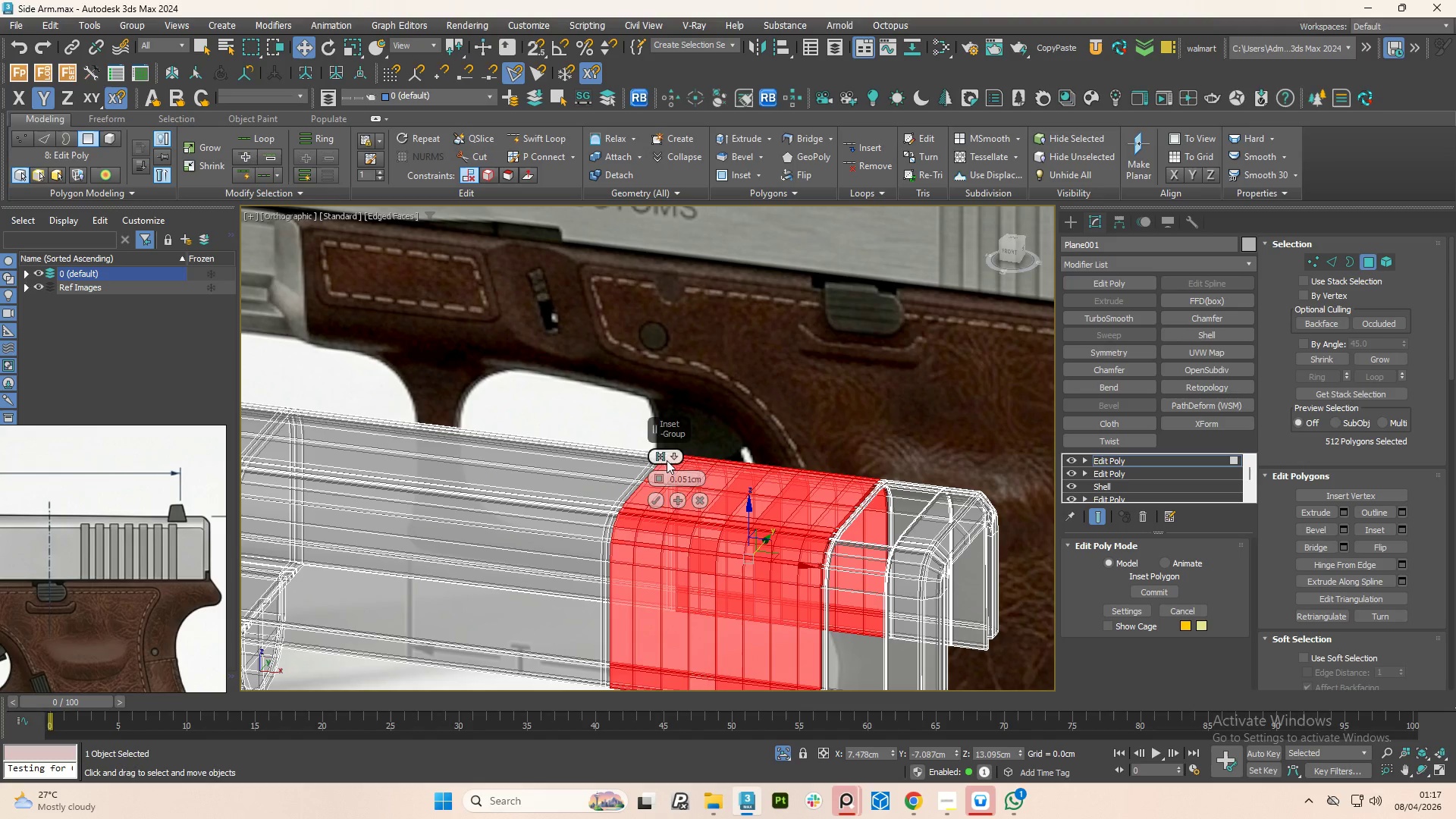 
left_click([676, 460])
 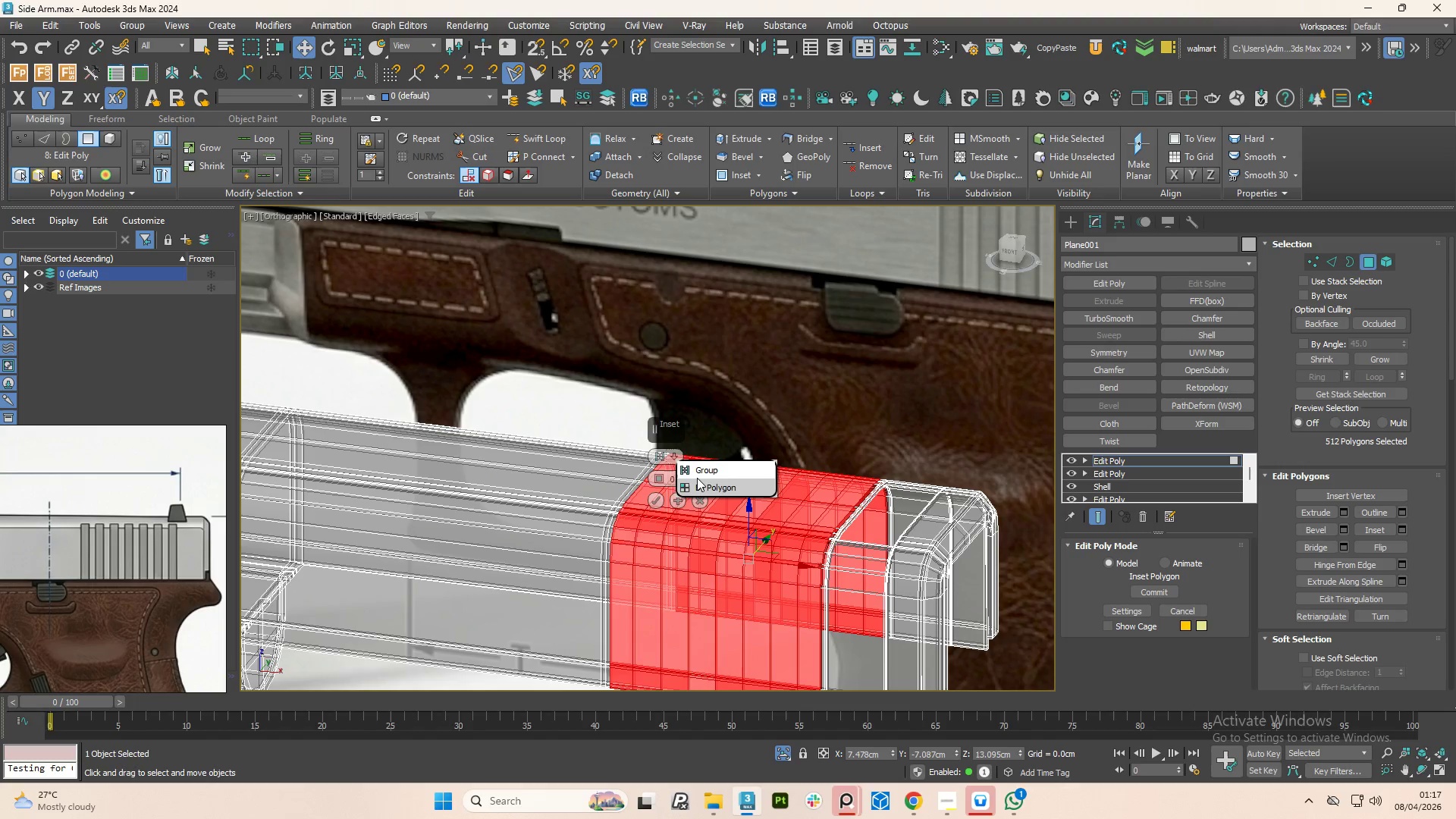 
left_click([698, 488])
 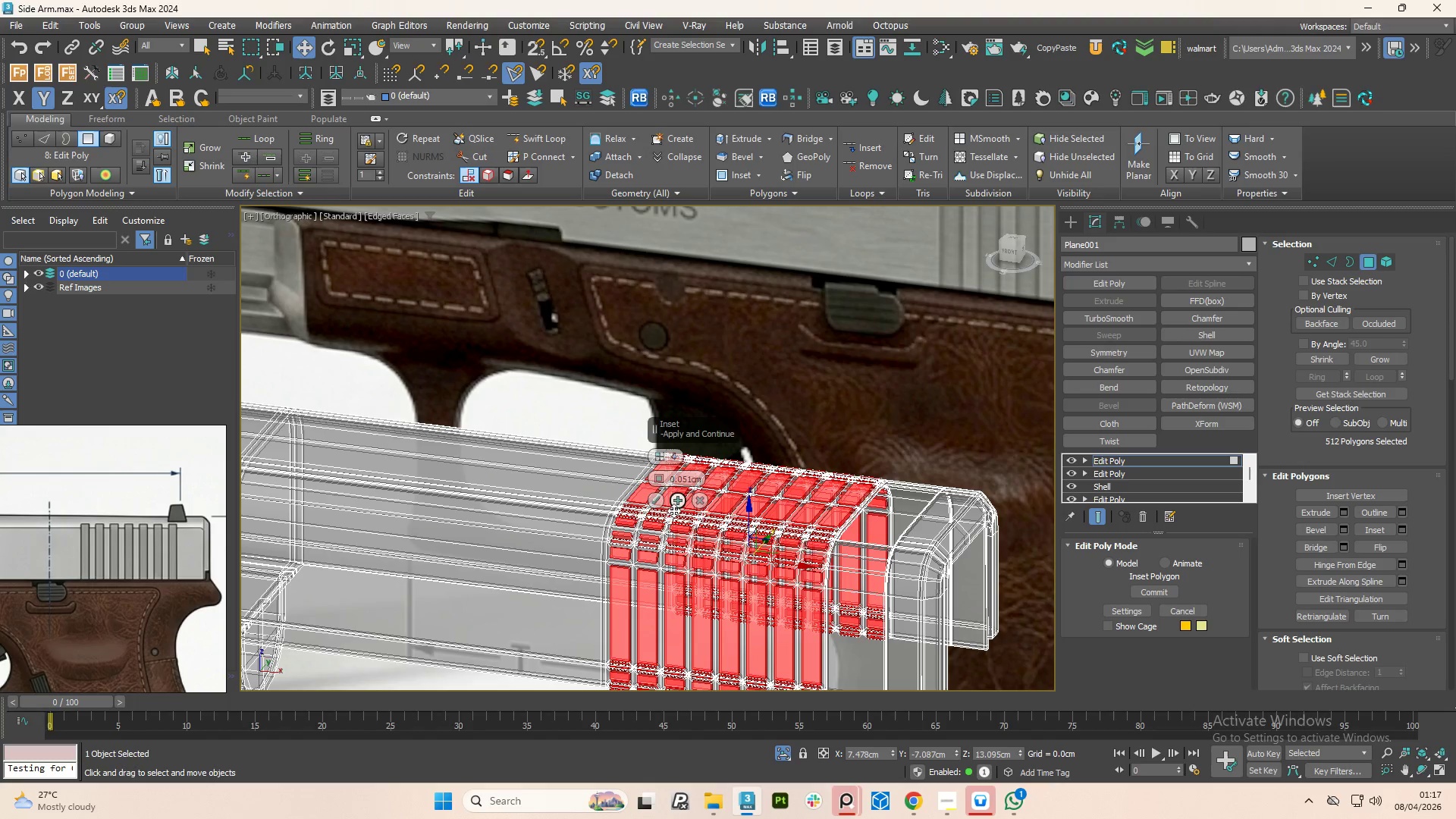 
key(Control+Z)
 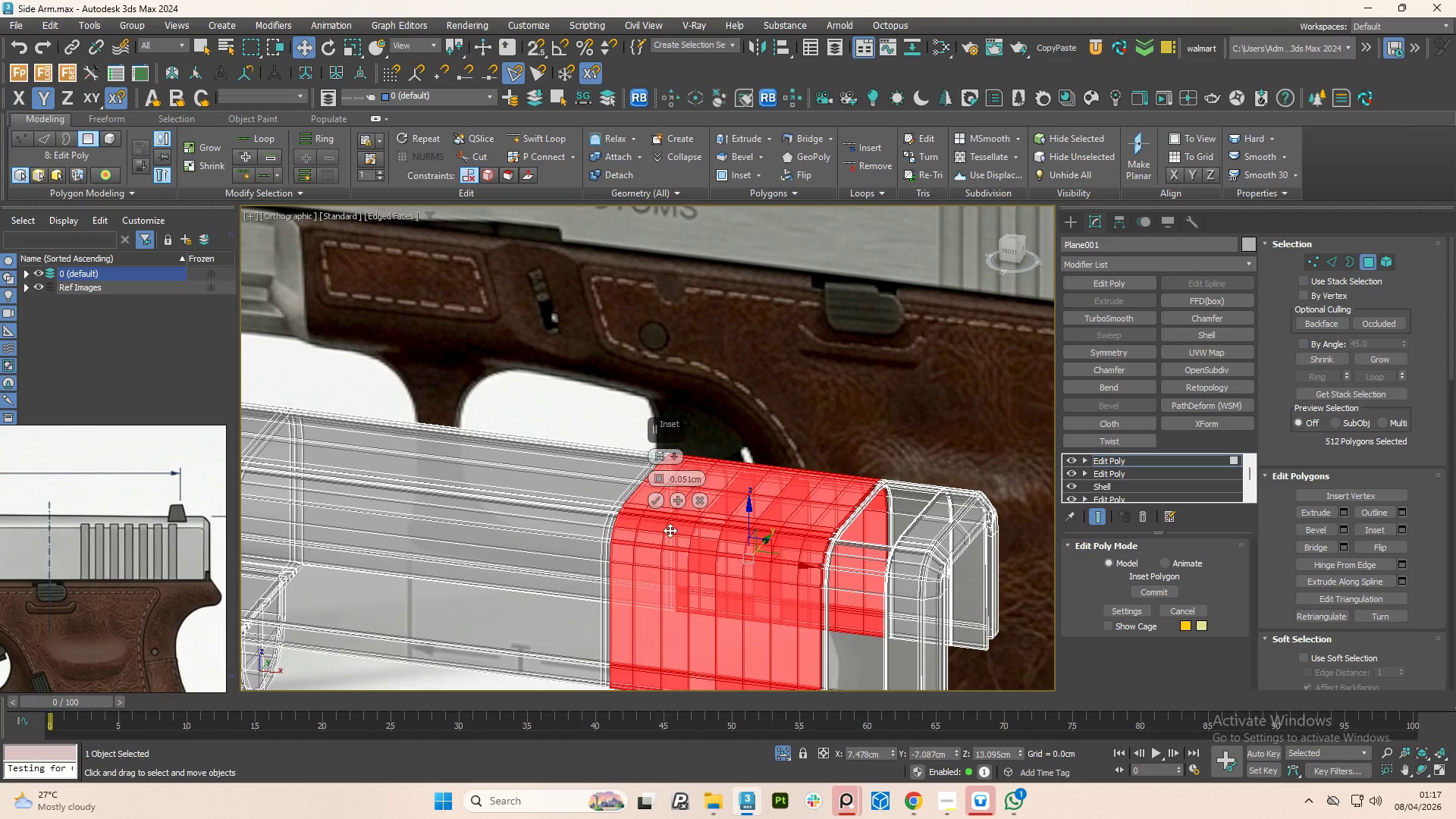 
key(Control+Z)
 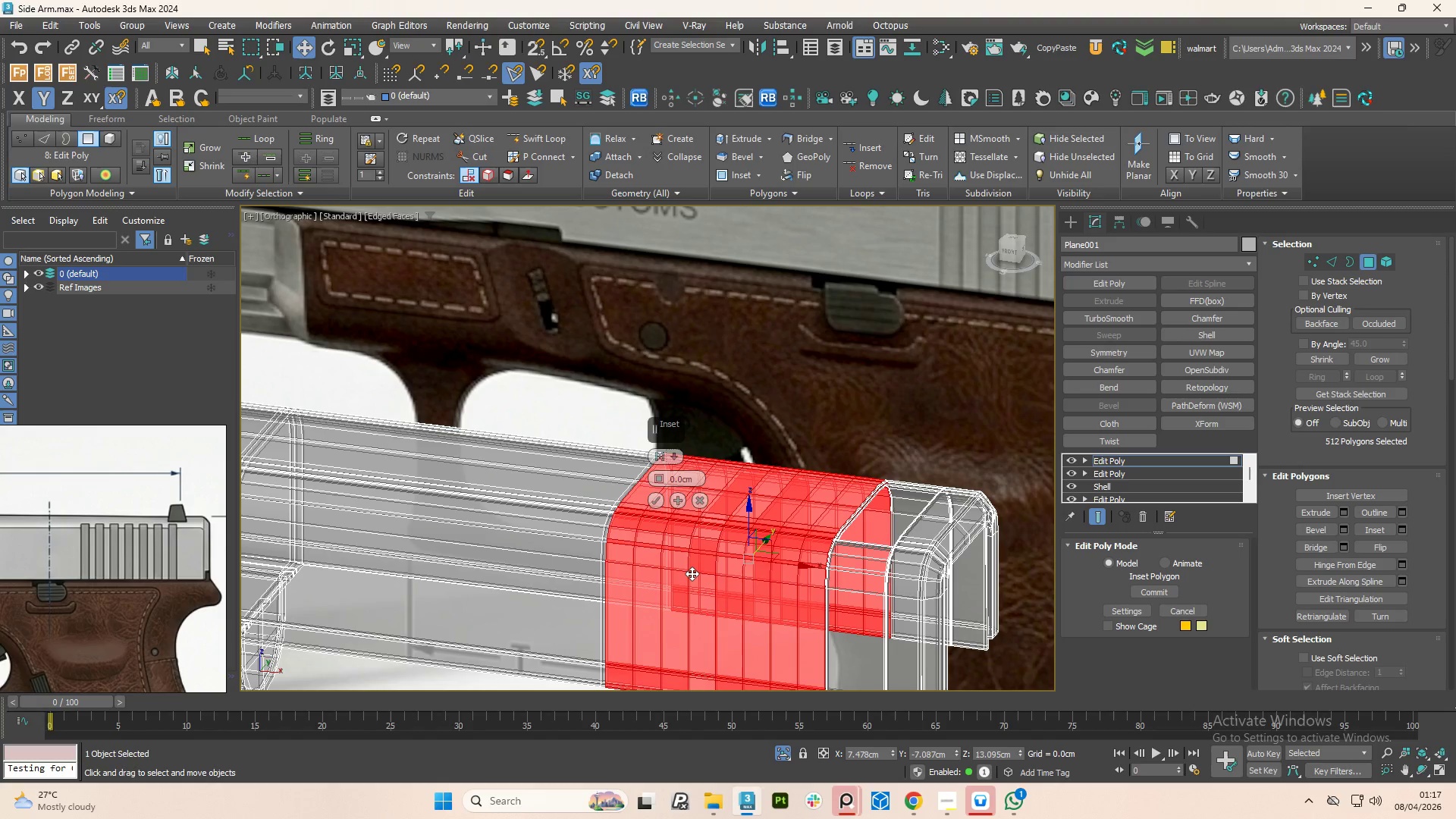 
key(Control+Z)
 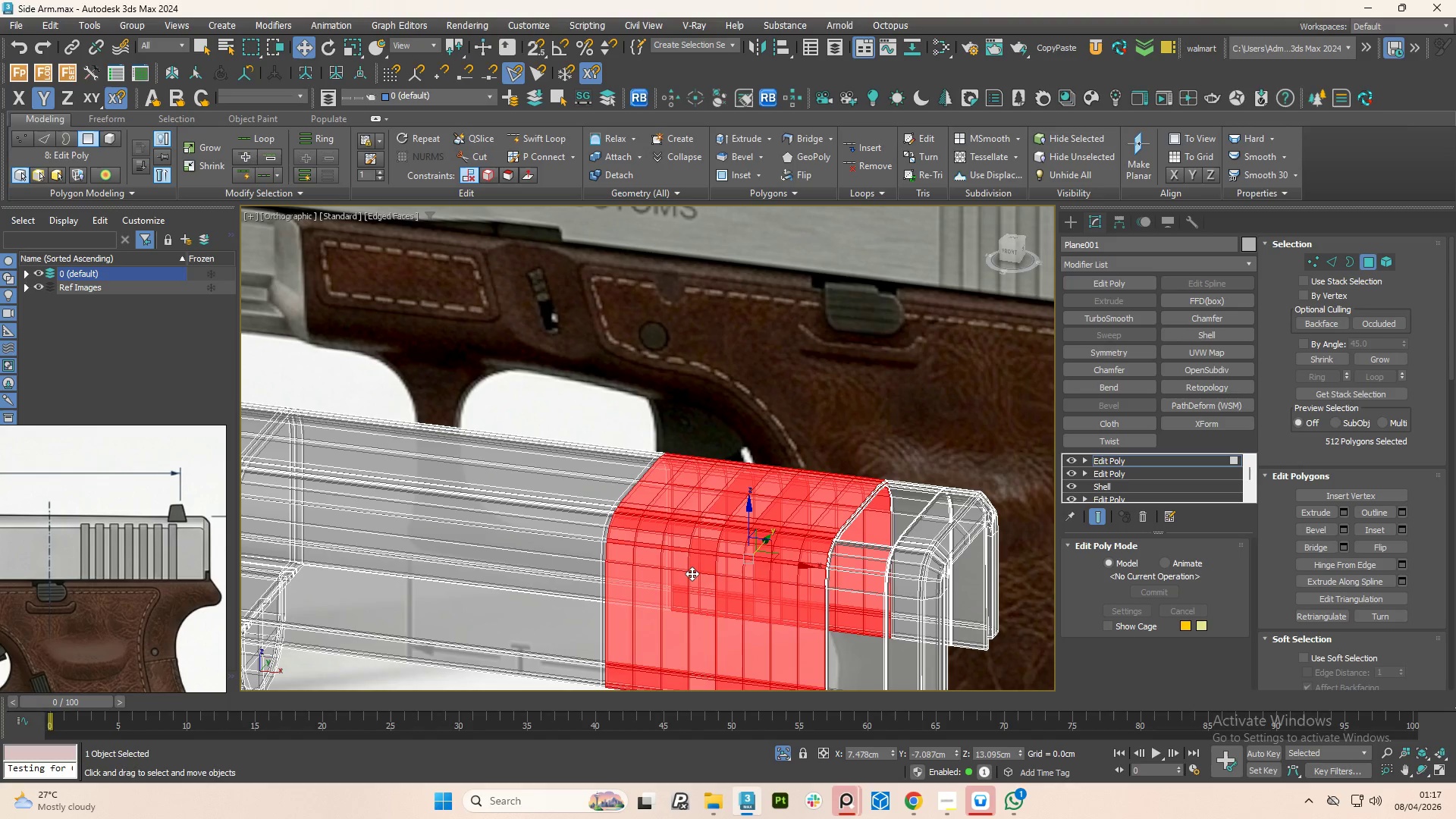 
key(Control+Z)
 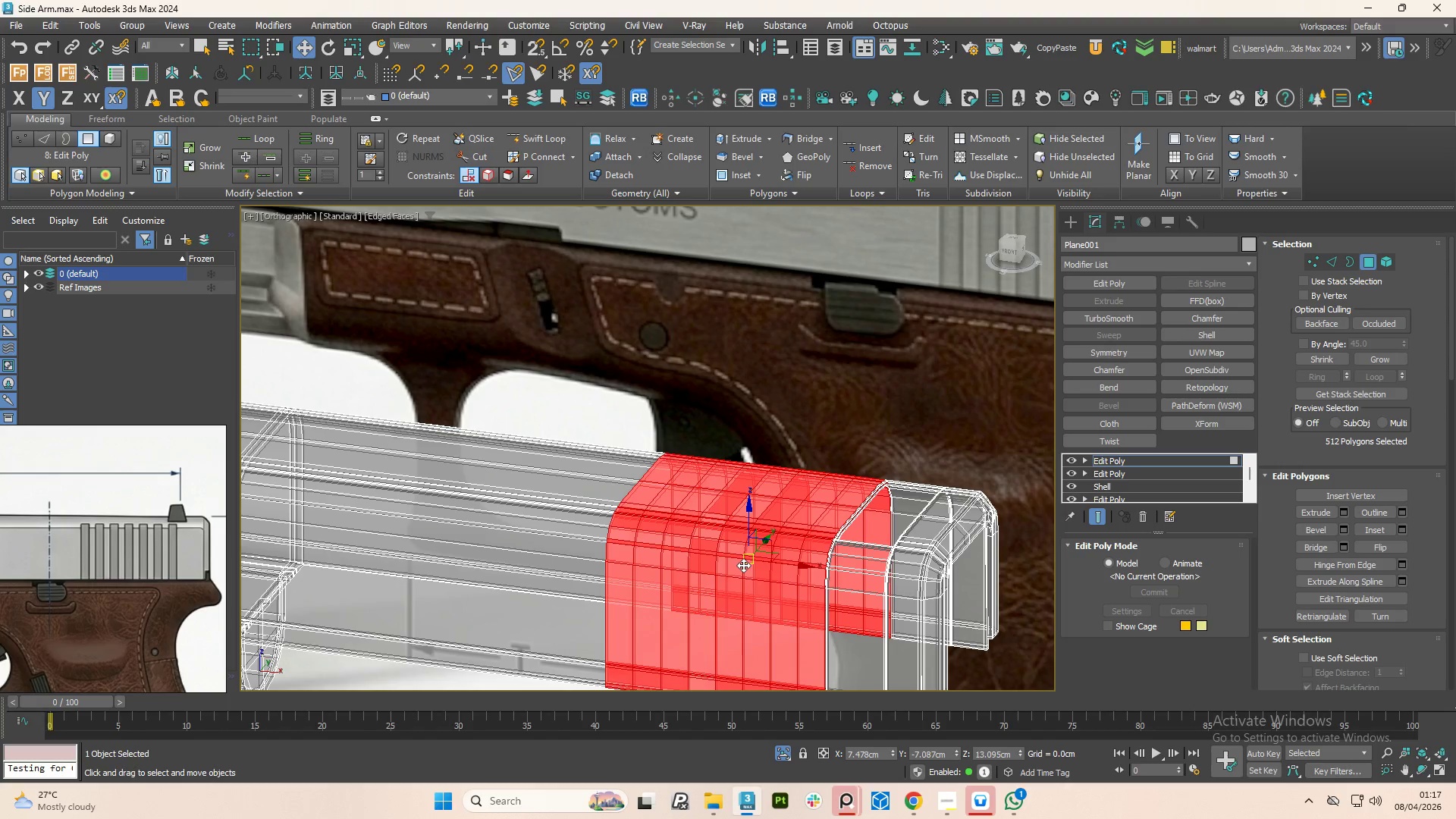 
scroll: coordinate [743, 565], scroll_direction: up, amount: 2.0
 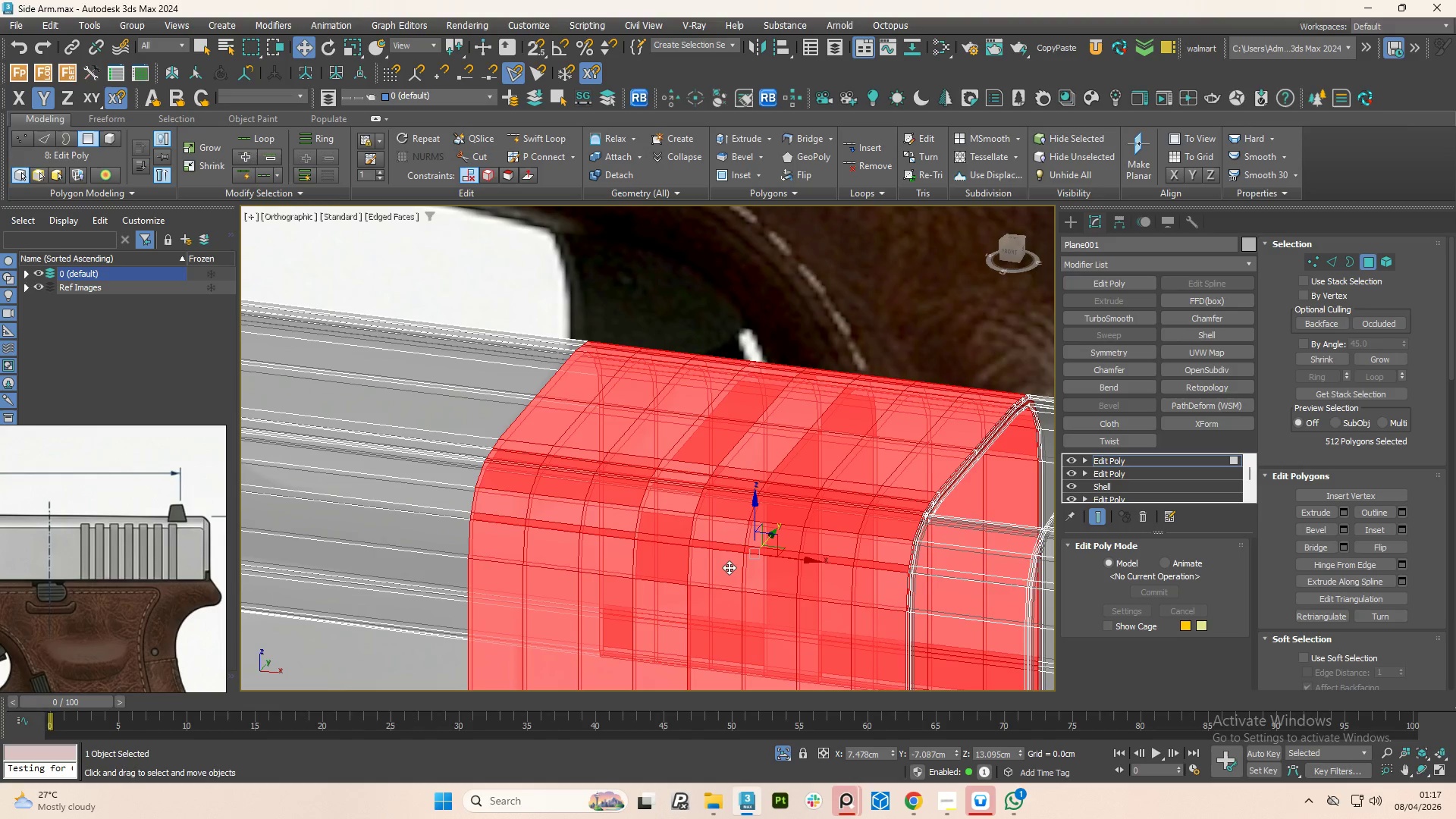 
key(Control+Y)
 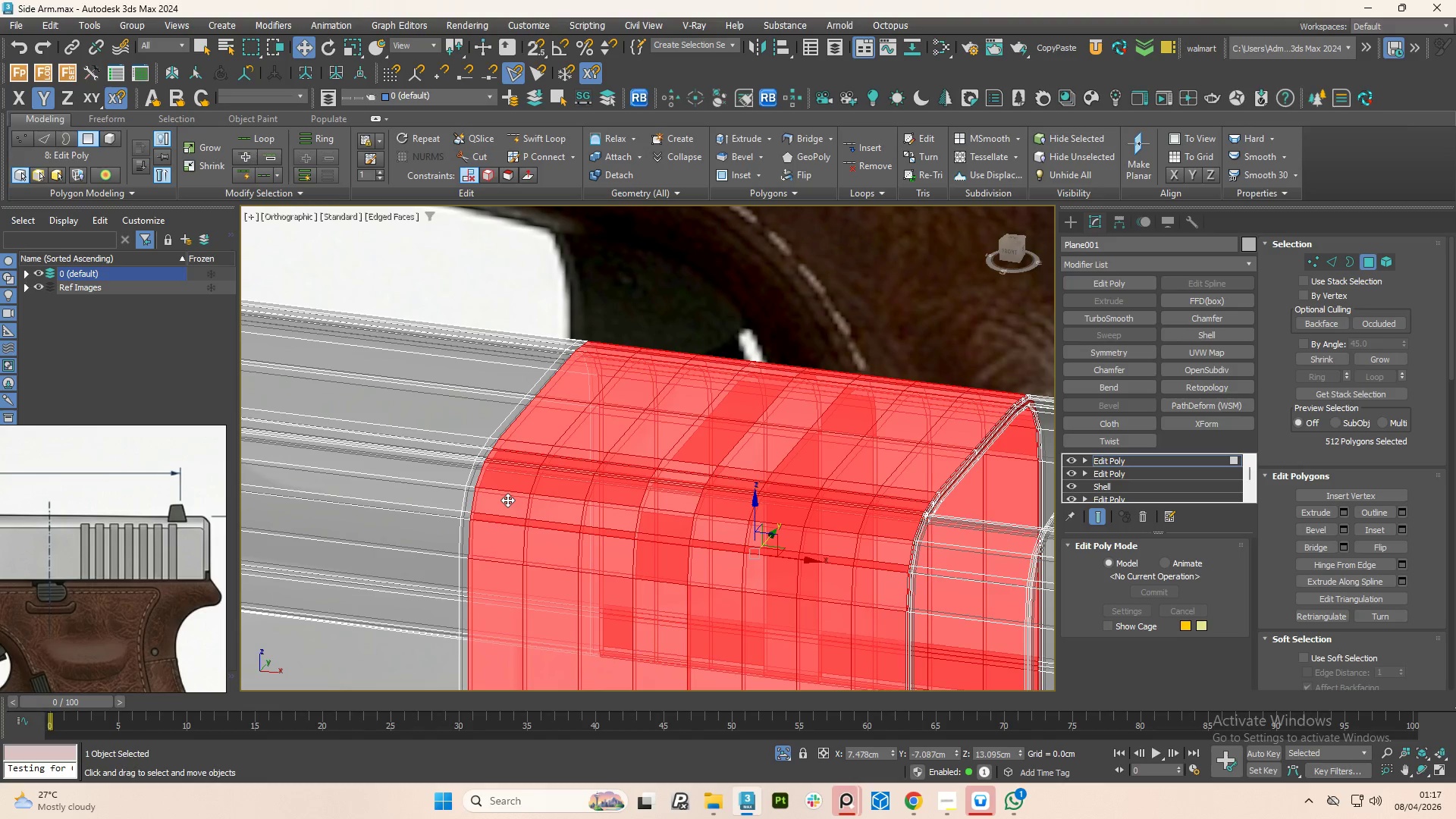 
left_click([511, 500])
 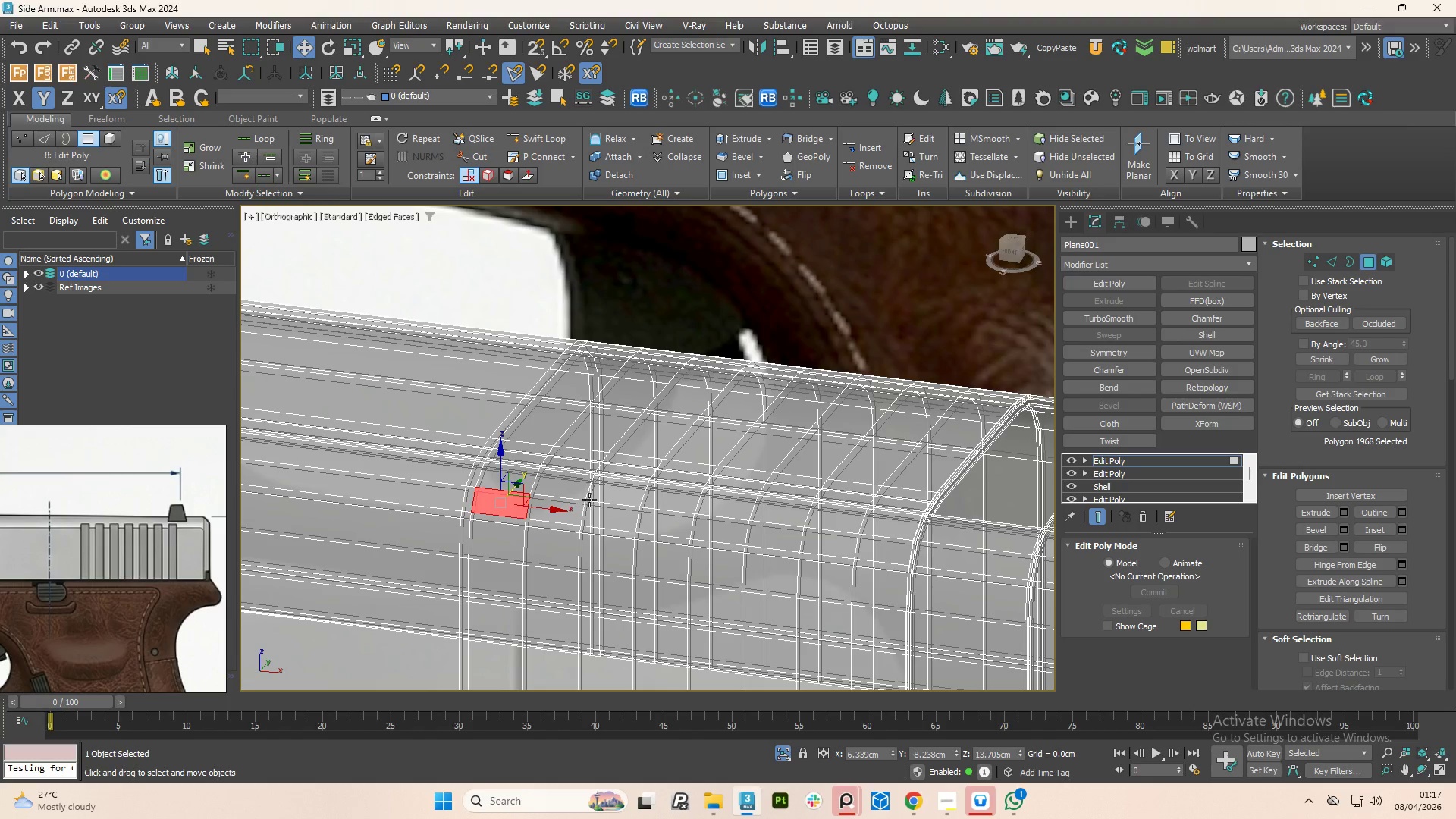 
scroll: coordinate [627, 470], scroll_direction: down, amount: 1.0
 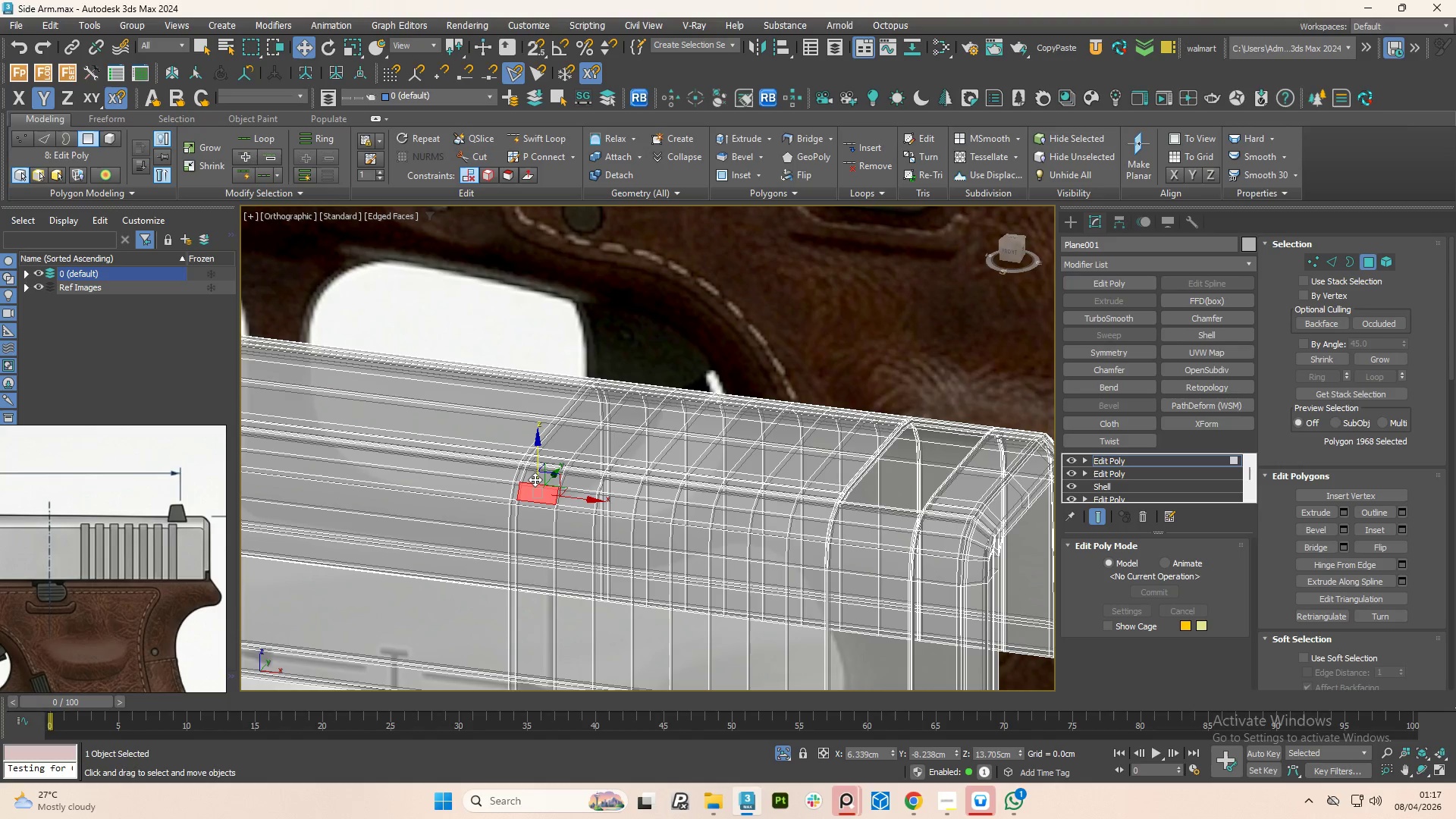 
hold_key(key=ControlLeft, duration=1.51)
 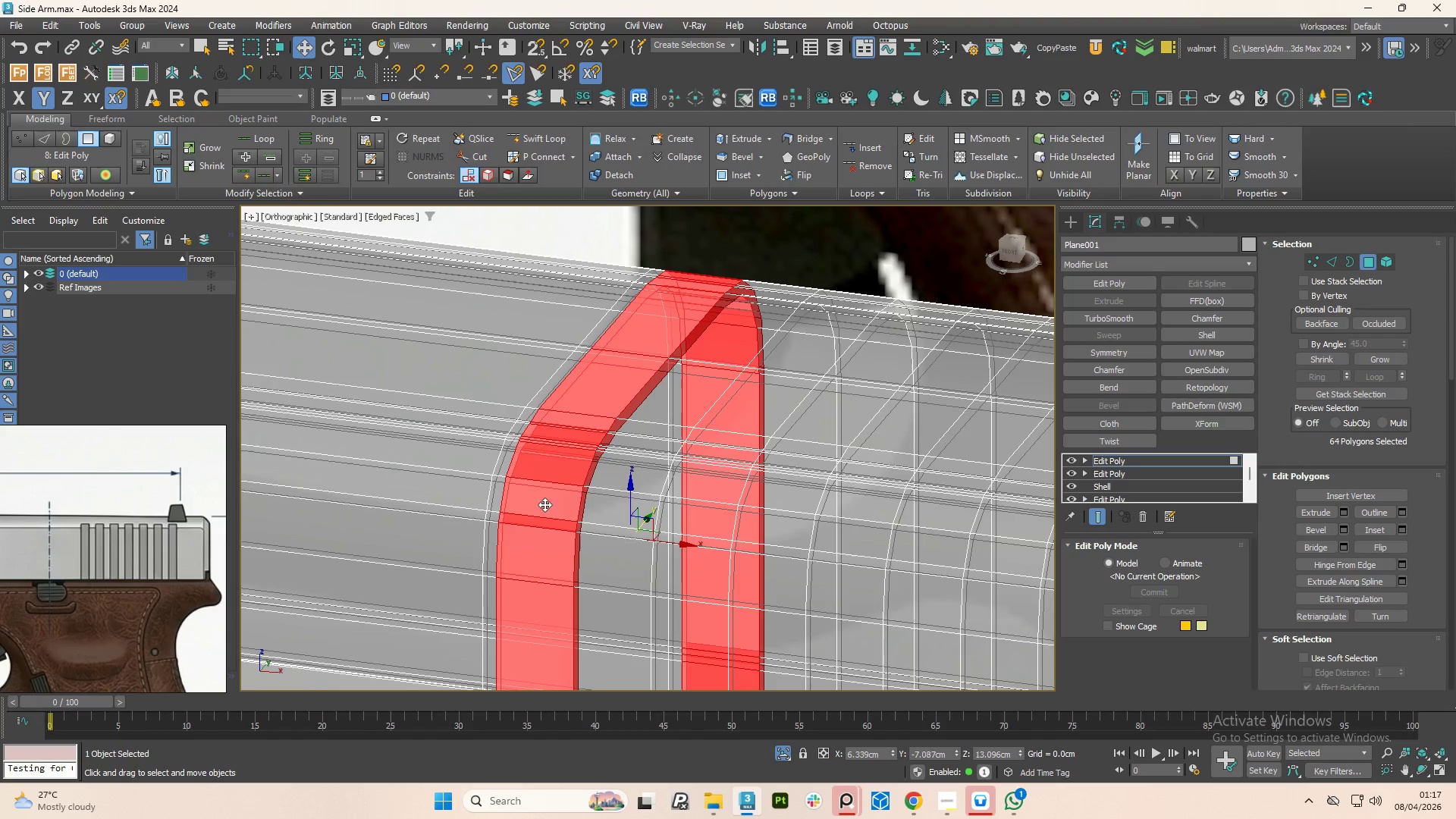 
scroll: coordinate [534, 495], scroll_direction: up, amount: 2.0
 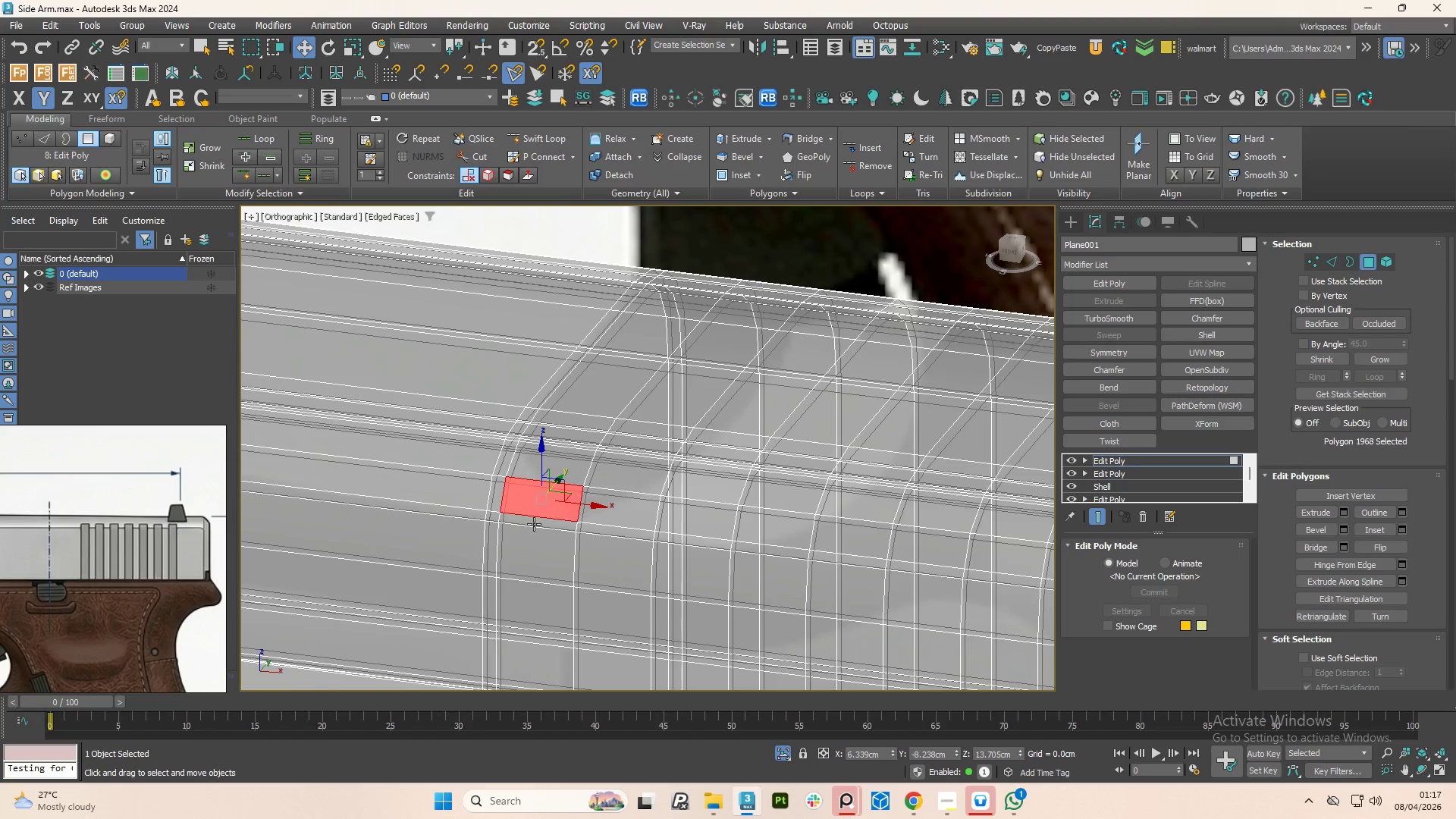 
left_click([531, 523])
 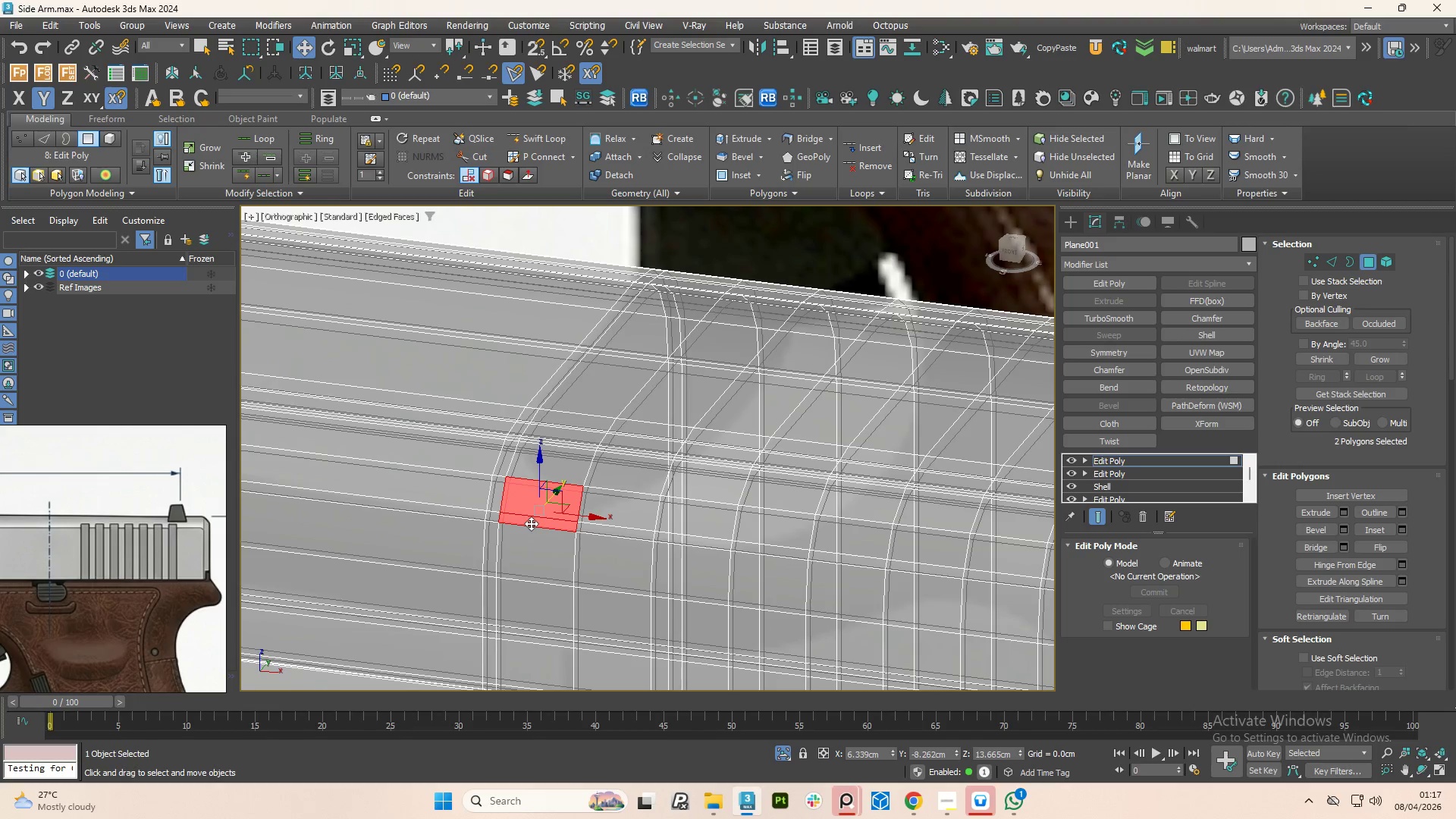 
double_click([531, 523])
 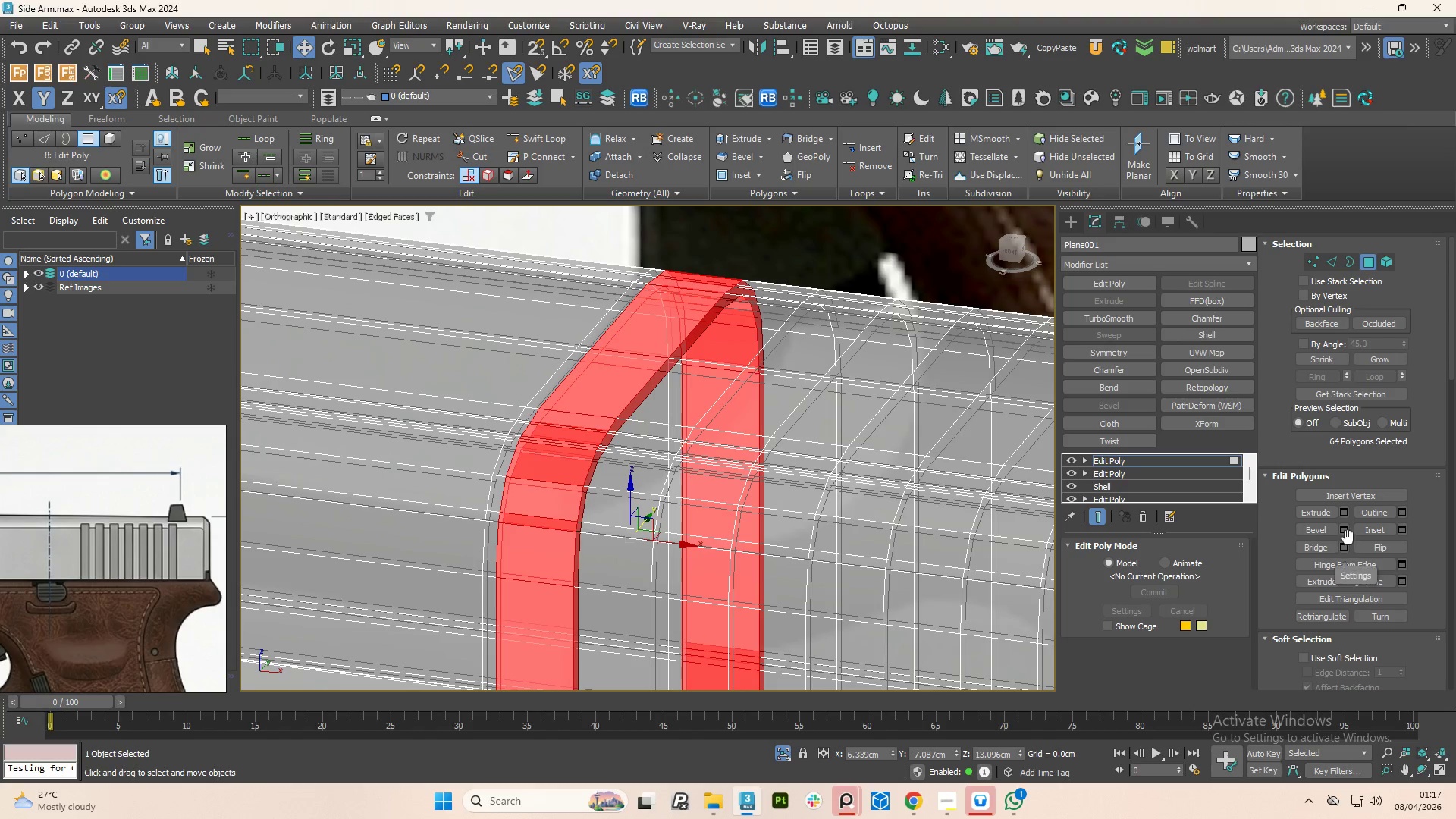 
left_click([1346, 530])
 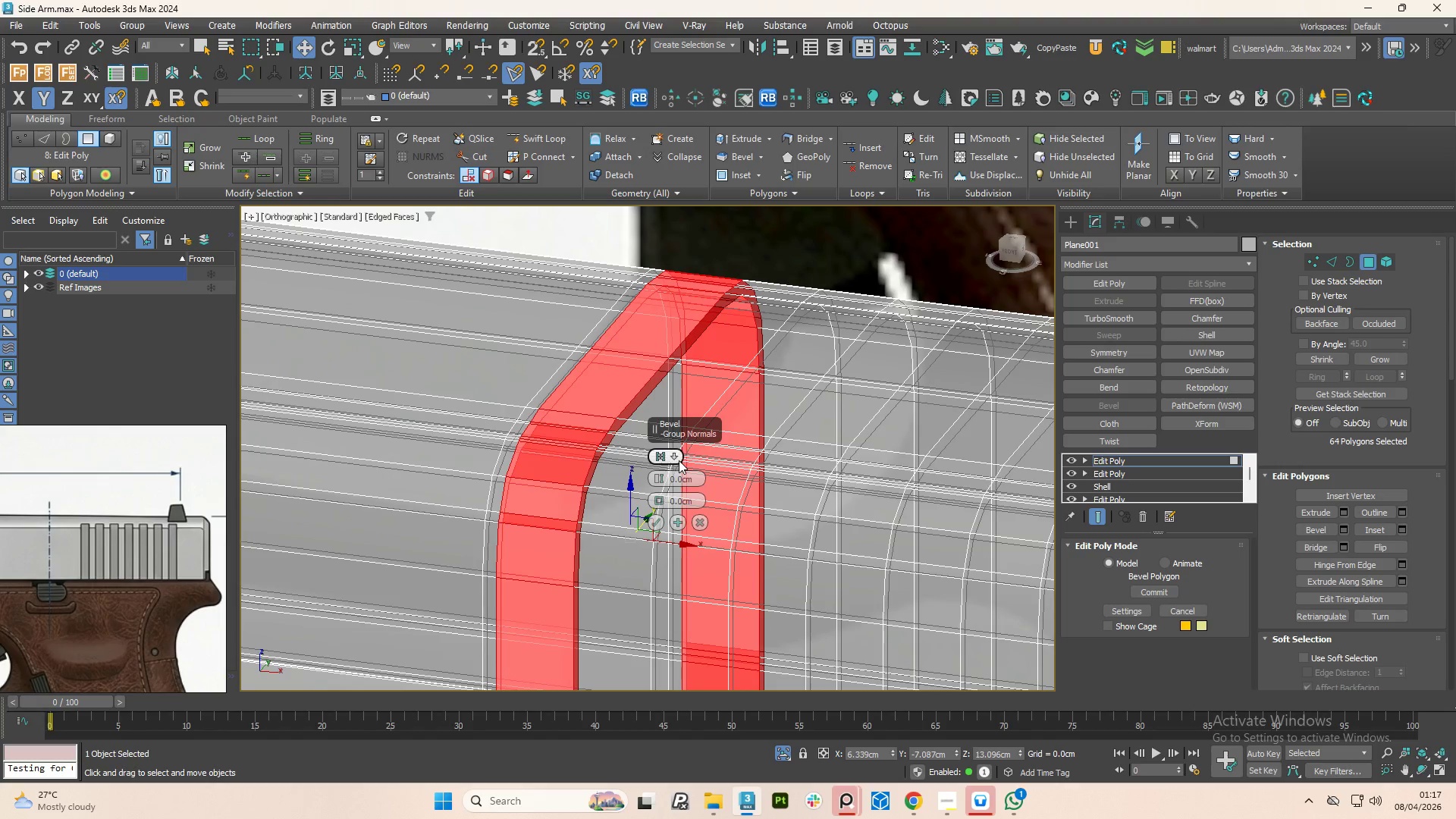 
left_click([675, 457])
 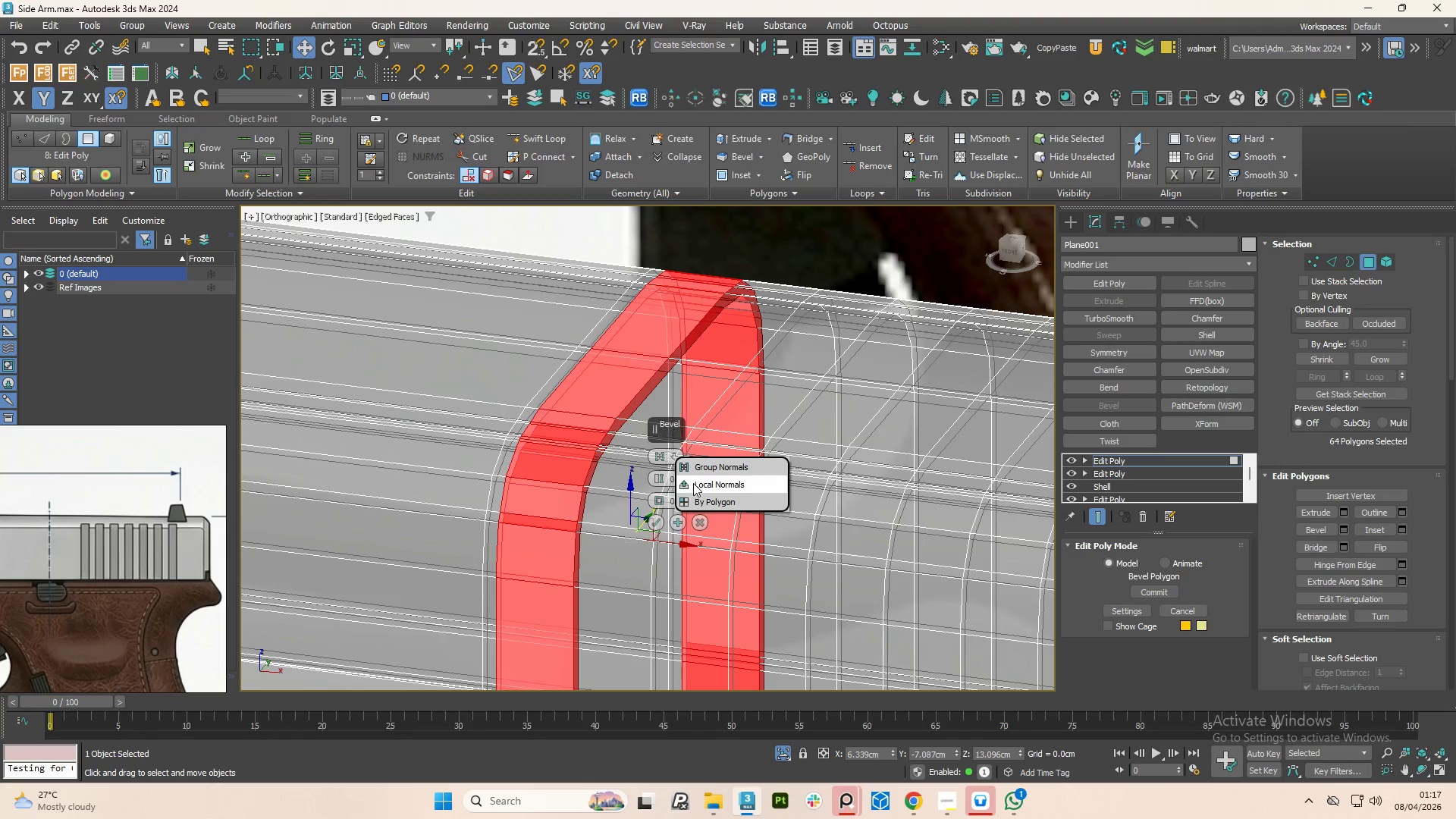 
left_click([694, 485])
 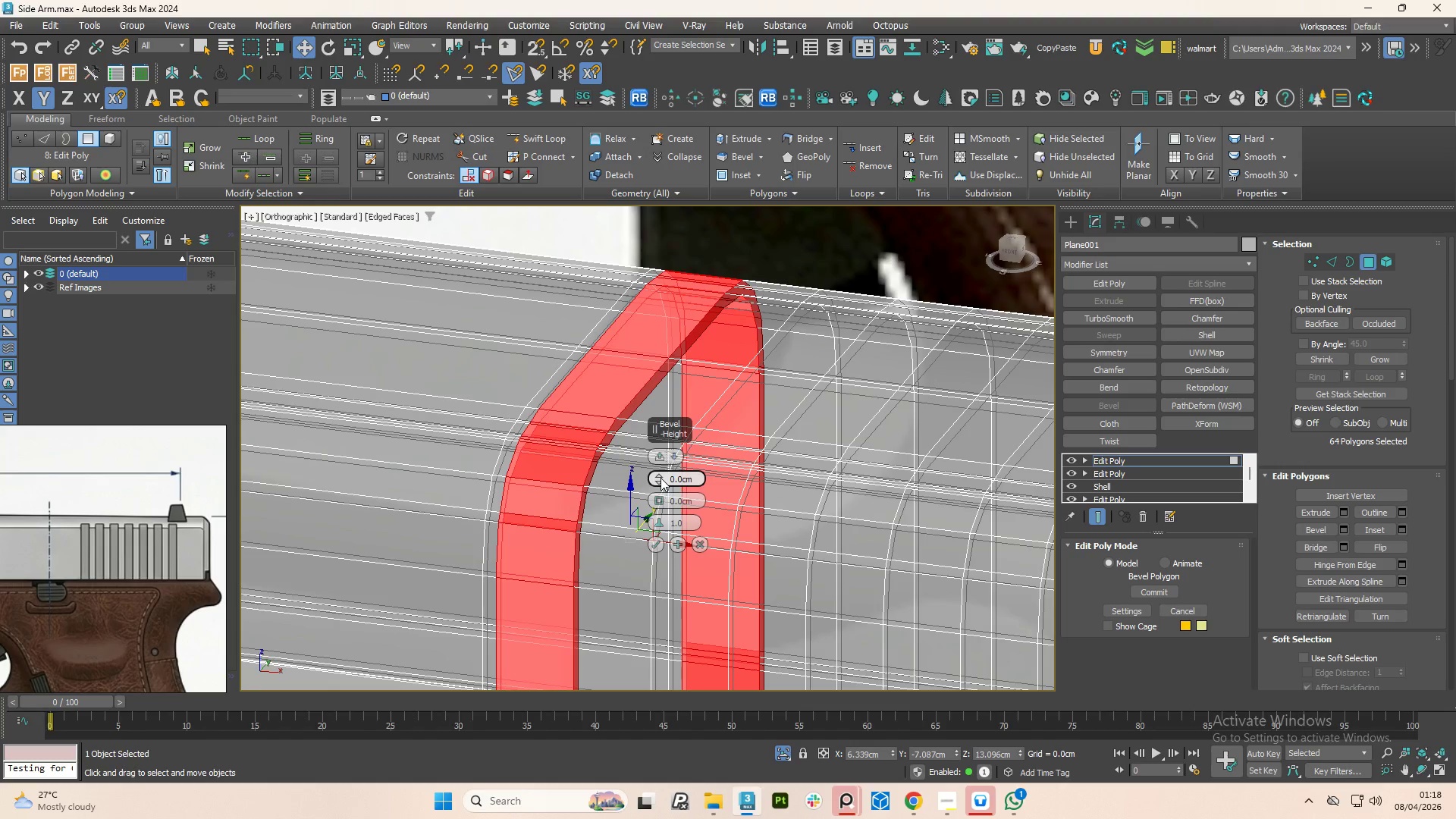 
left_click_drag(start_coordinate=[661, 478], to_coordinate=[664, 482])
 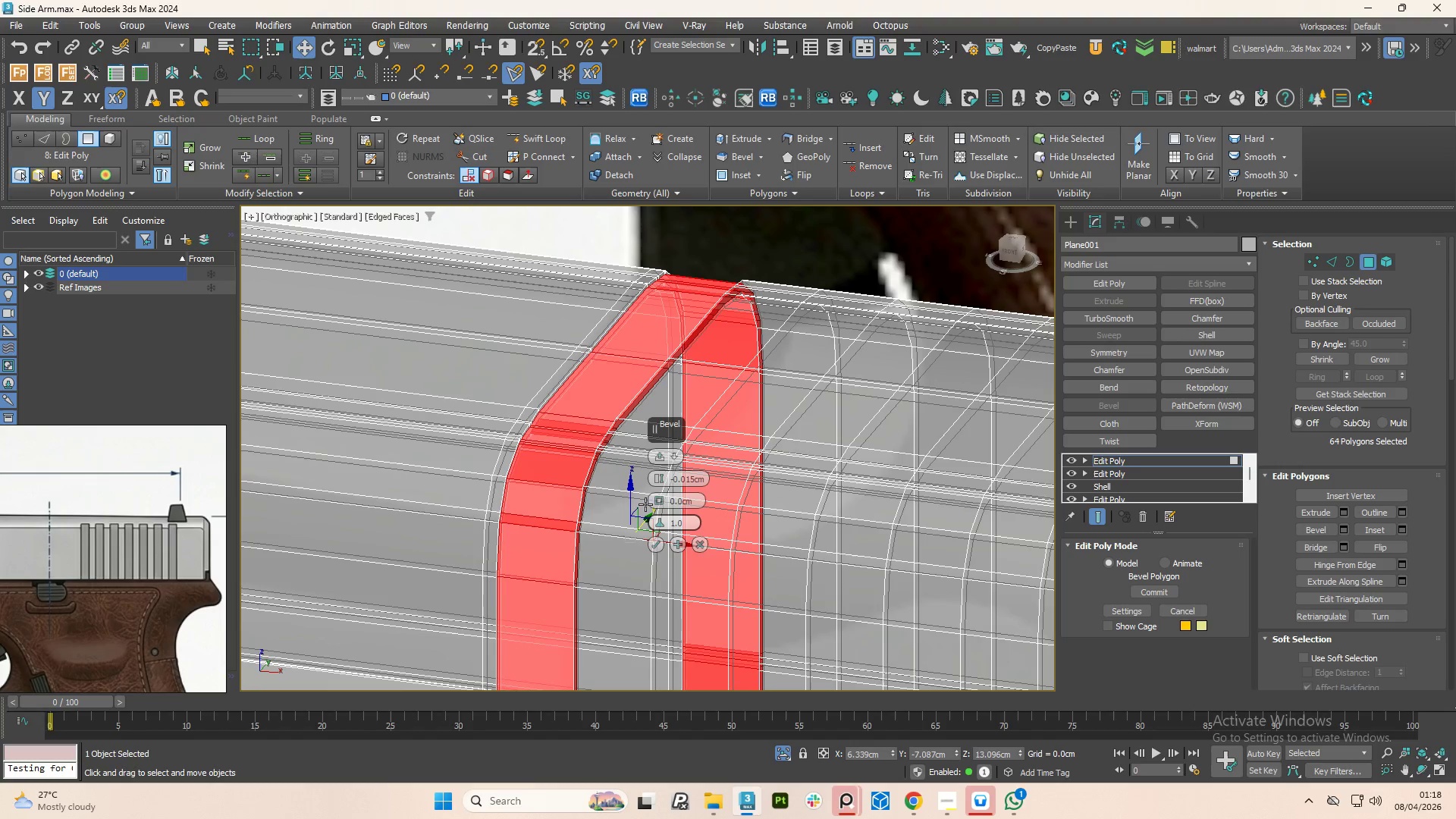 
key(Control+Z)
 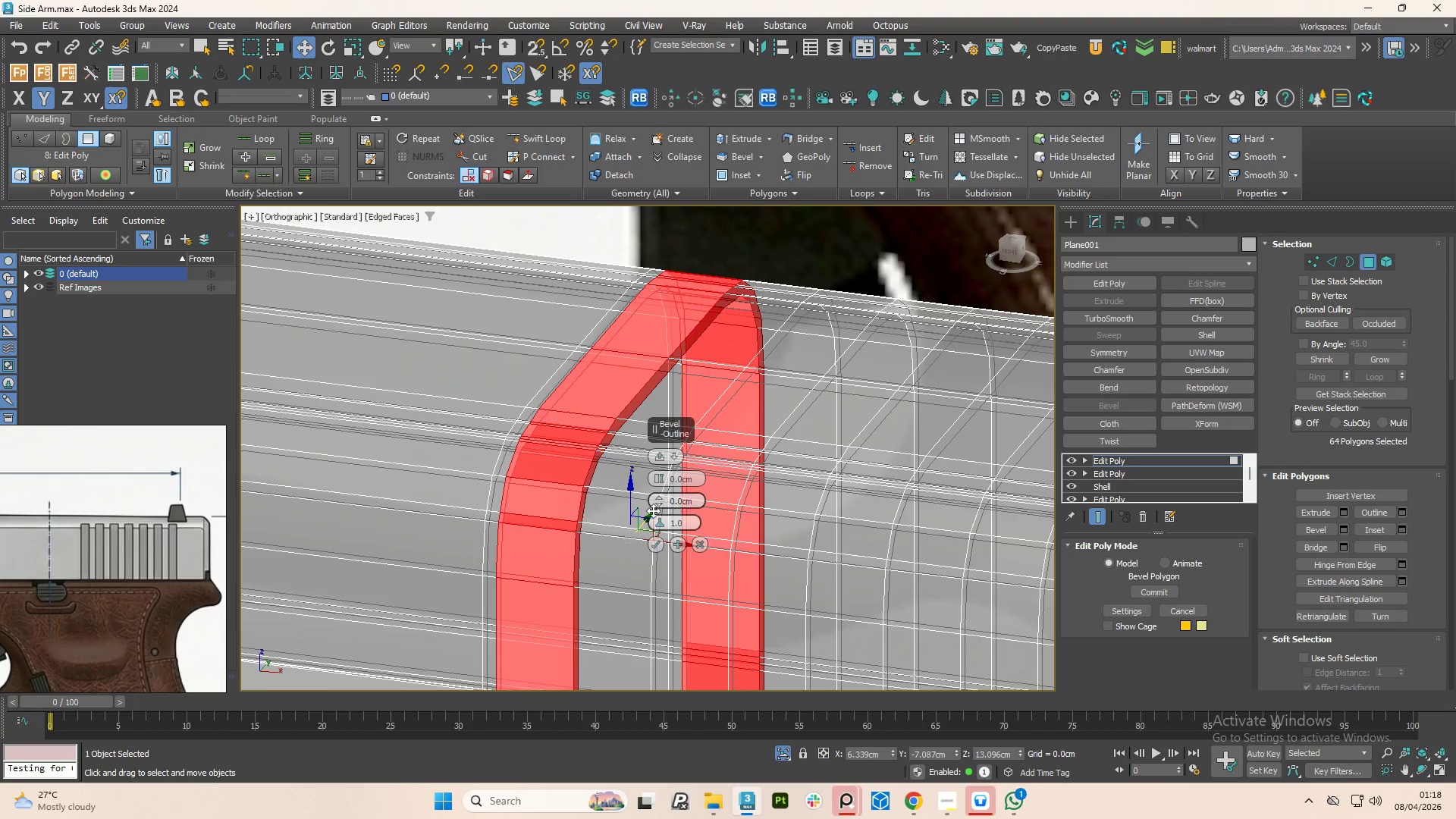 
key(Control+Z)
 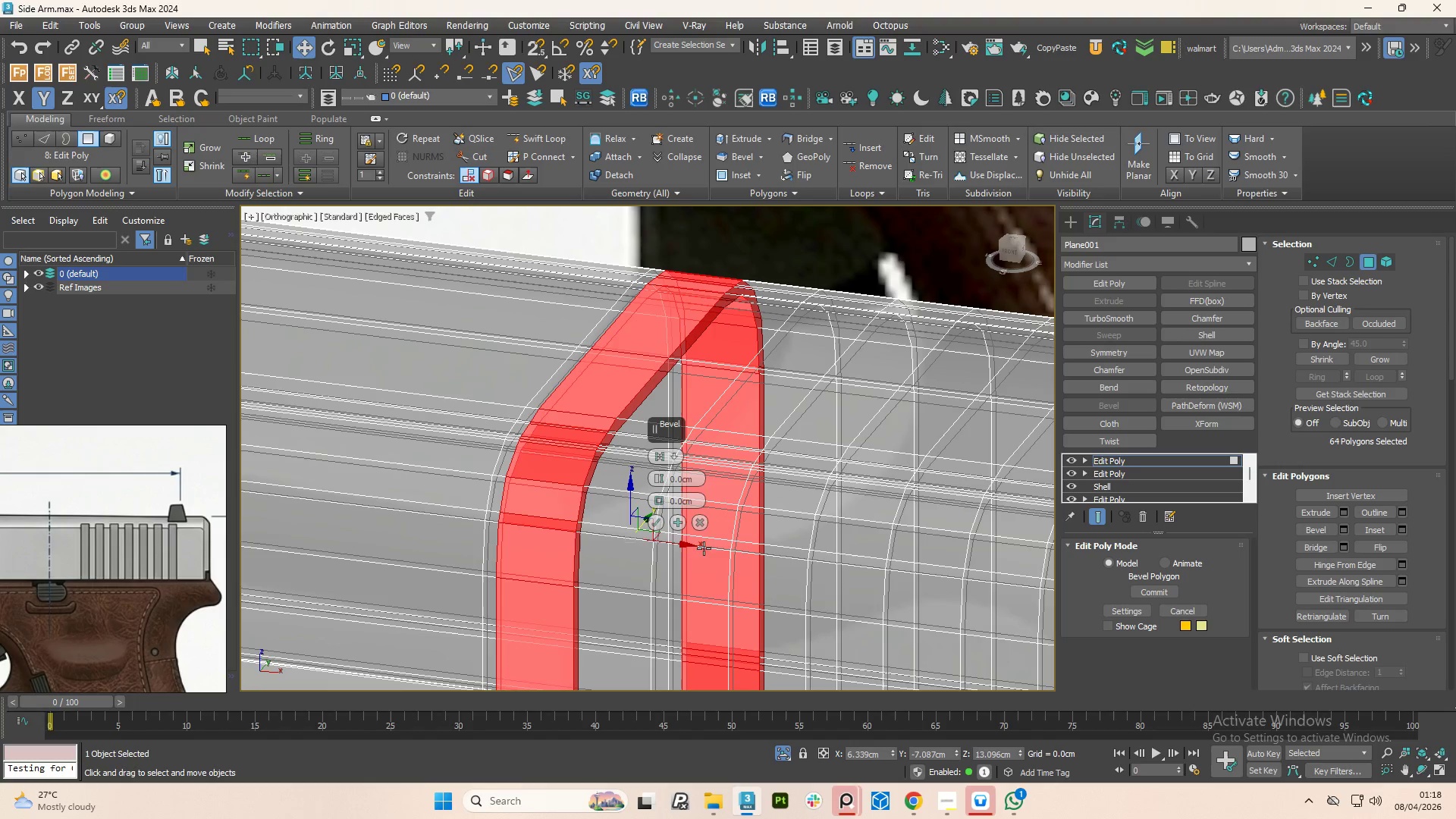 
key(Control+Z)
 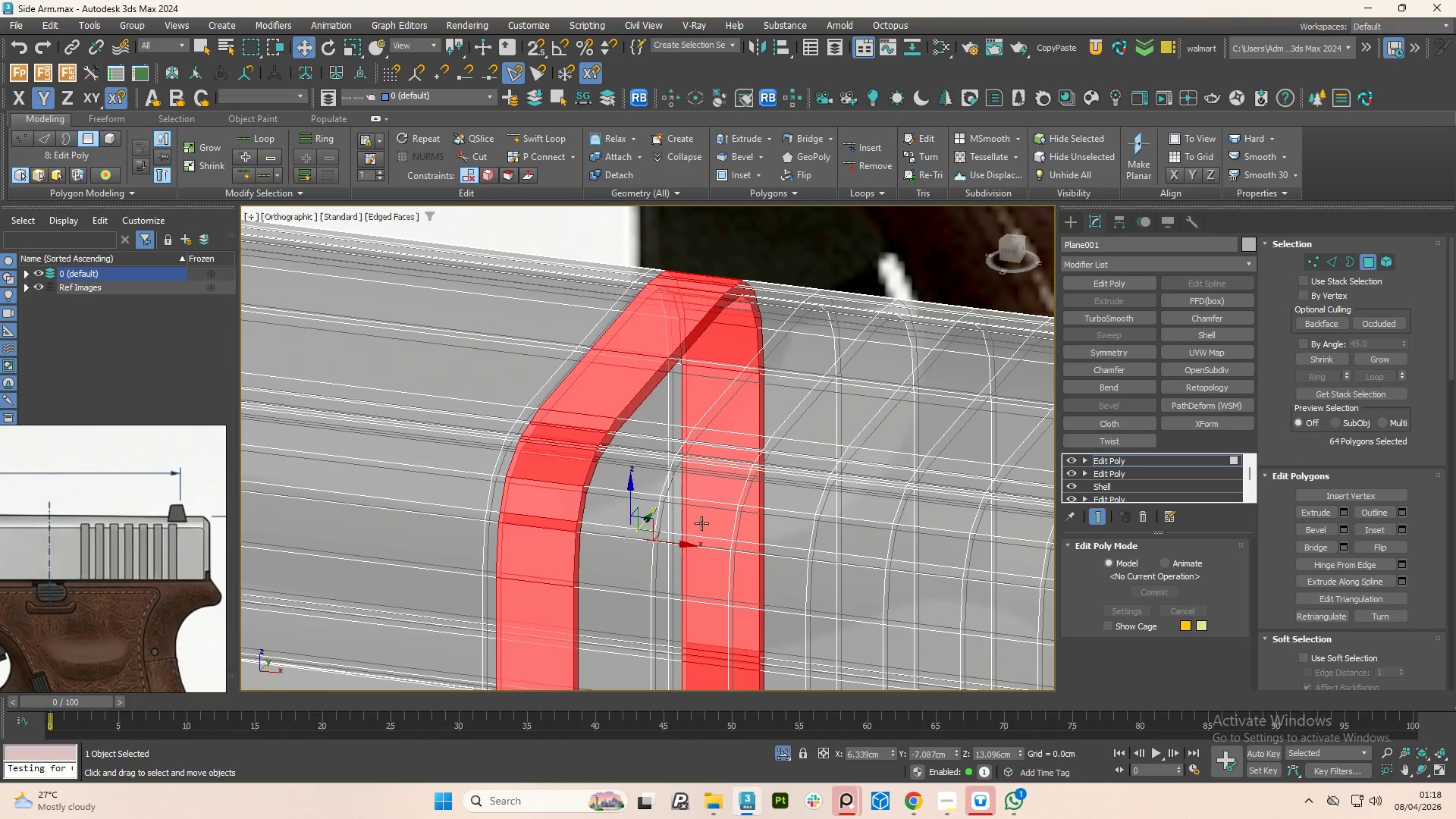 
key(Control+Z)
 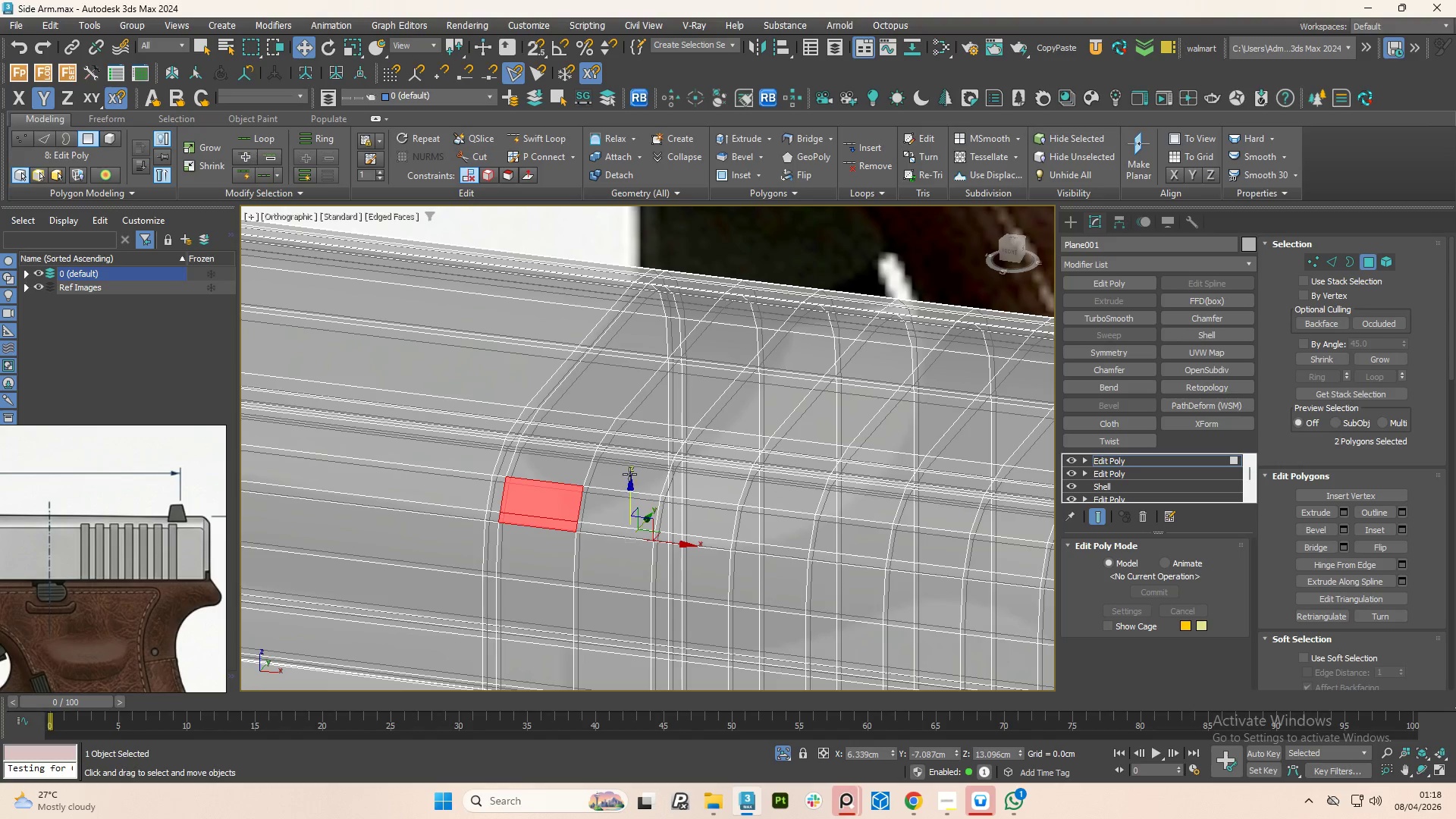 
scroll: coordinate [620, 470], scroll_direction: down, amount: 1.0
 